 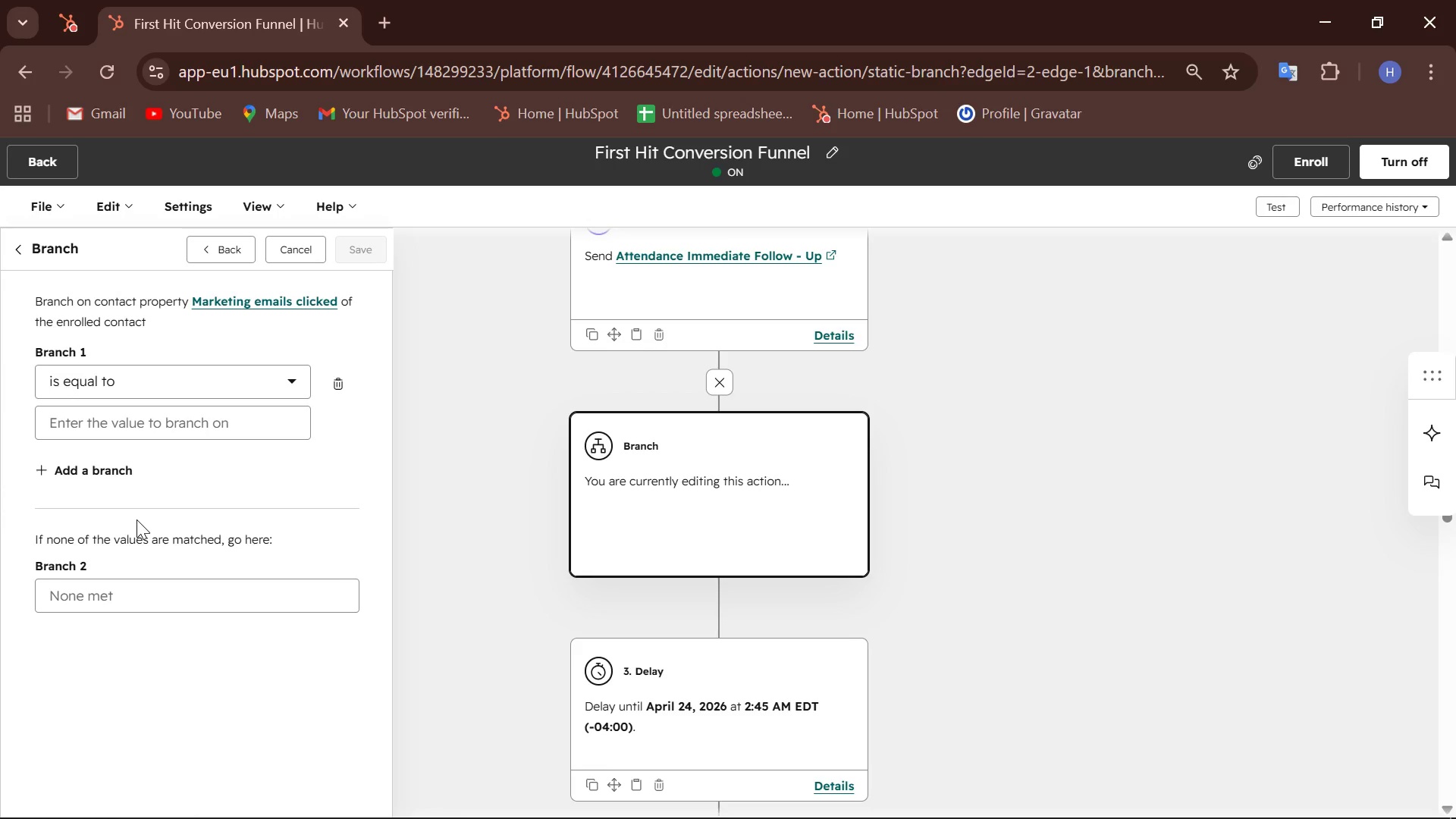 
left_click([221, 253])
 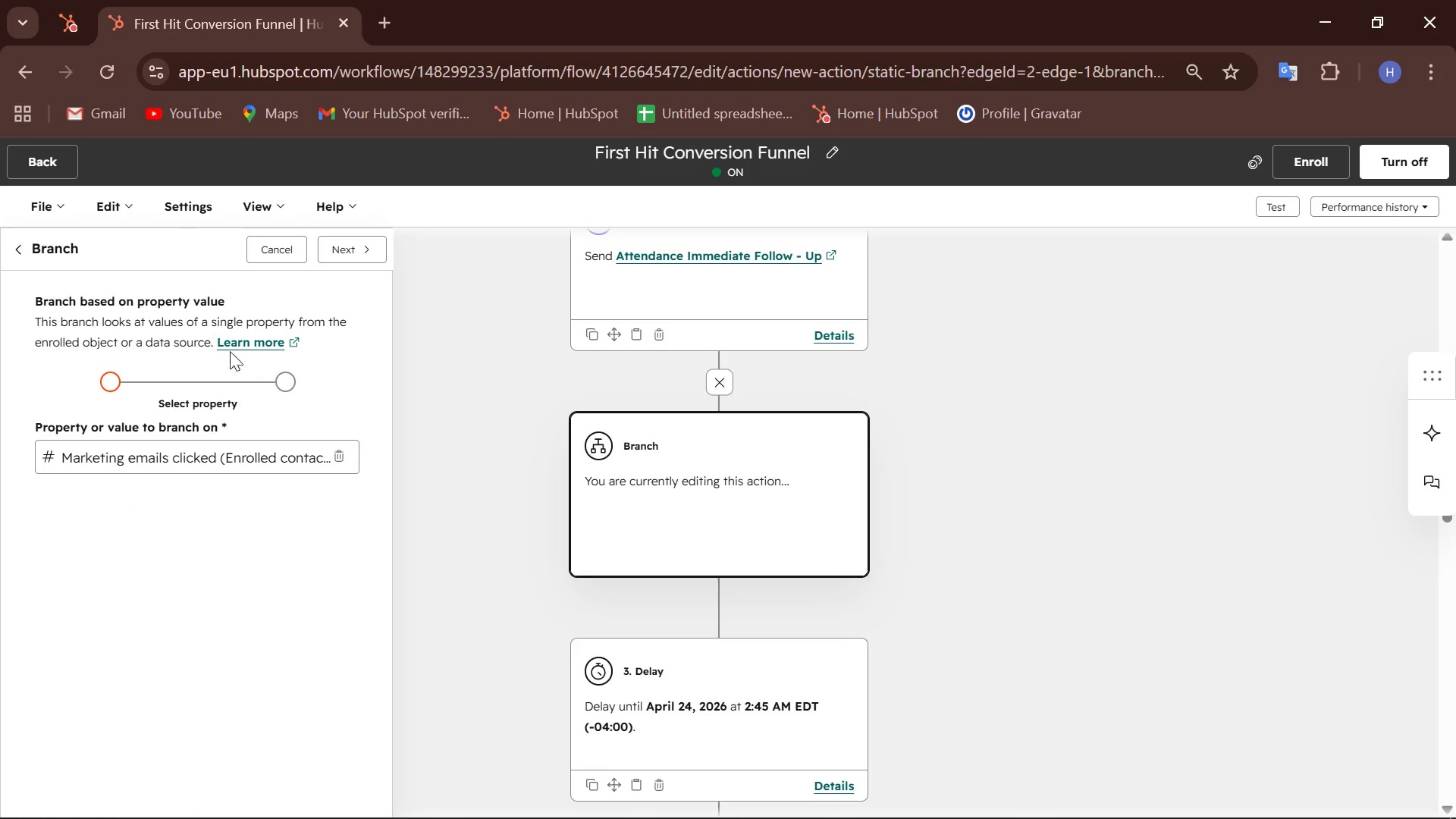 
scroll: coordinate [130, 308], scroll_direction: down, amount: 6.0
 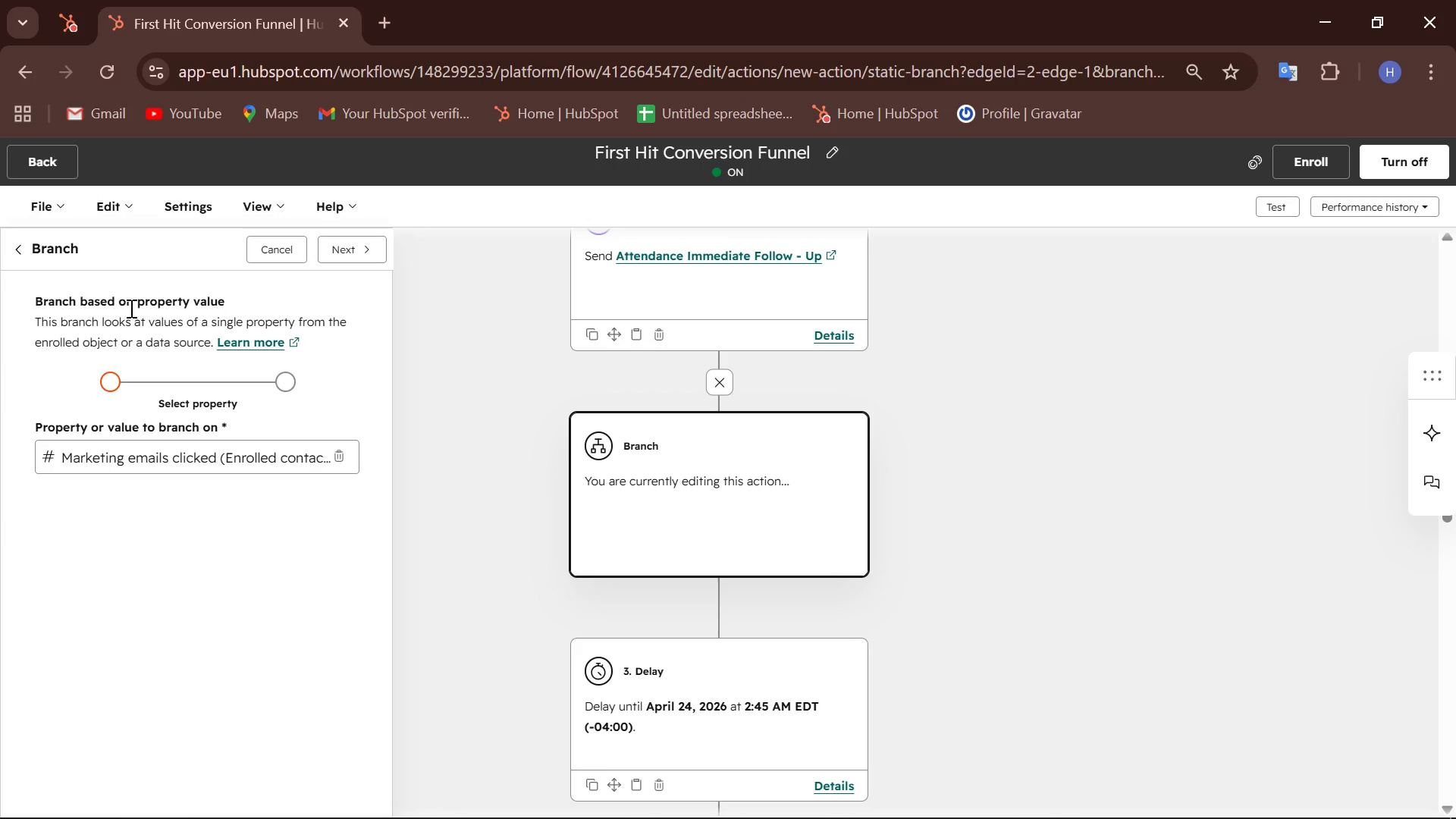 
wait(24.61)
 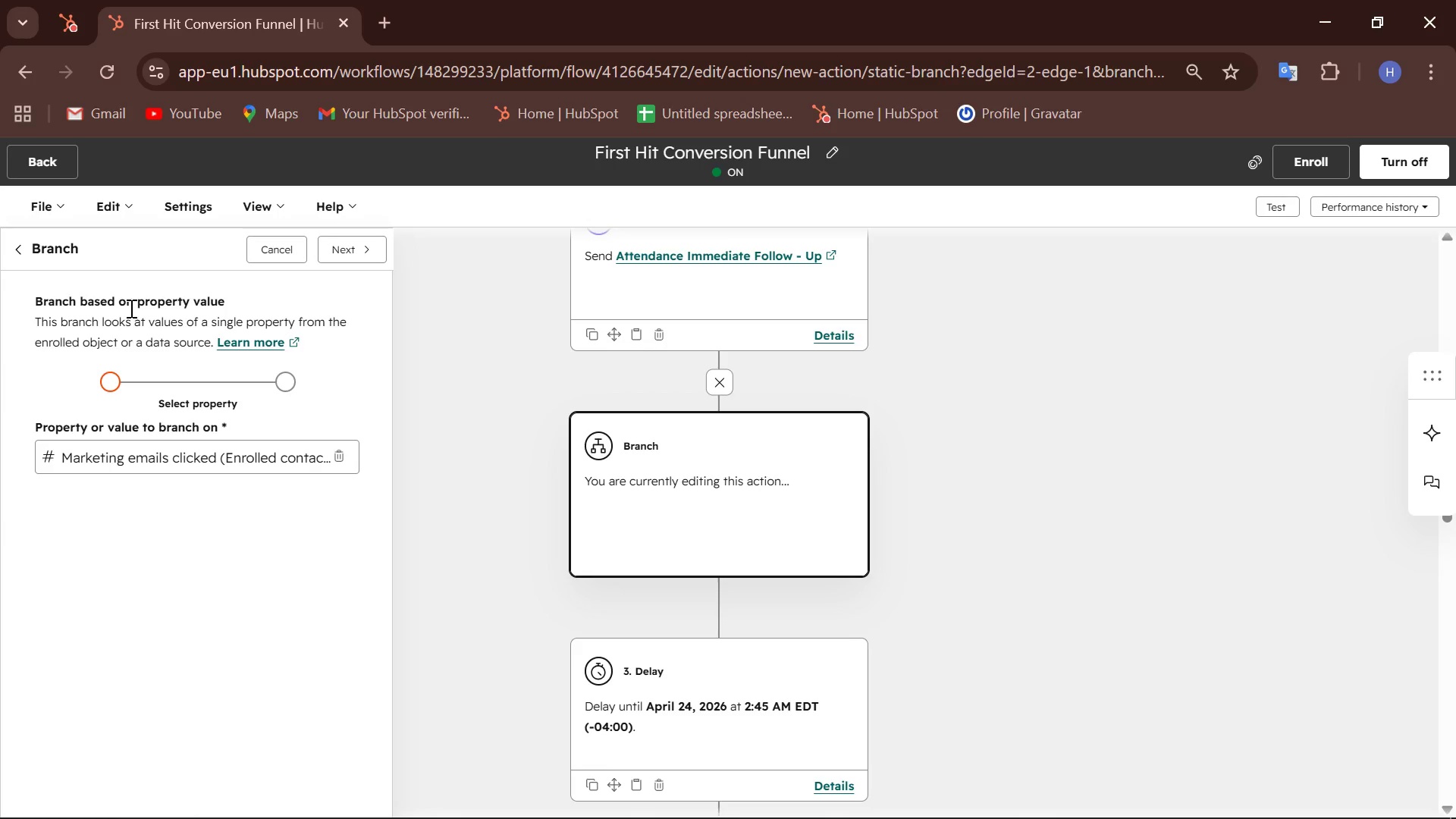 
left_click([19, 244])
 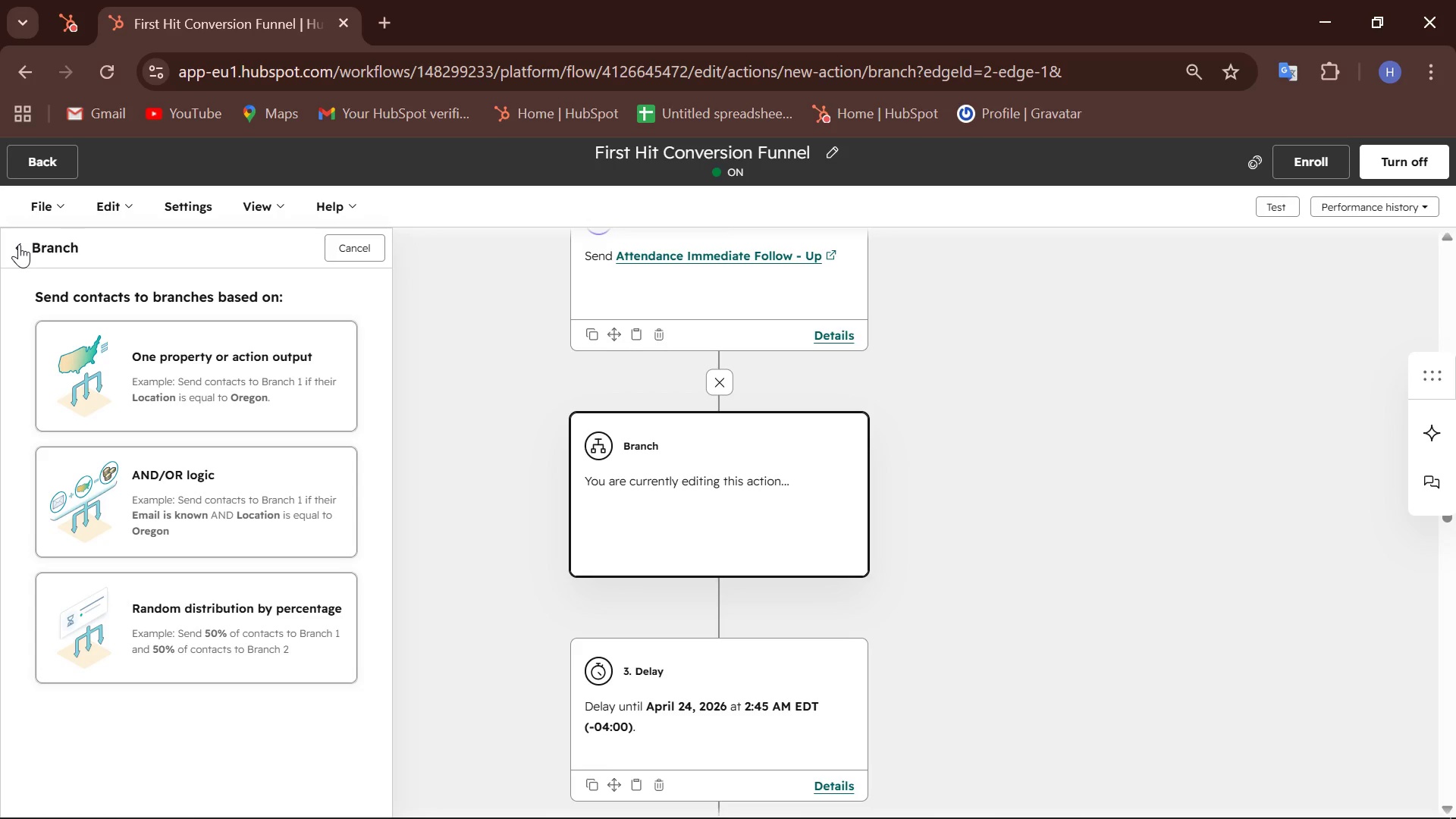 
left_click([241, 352])
 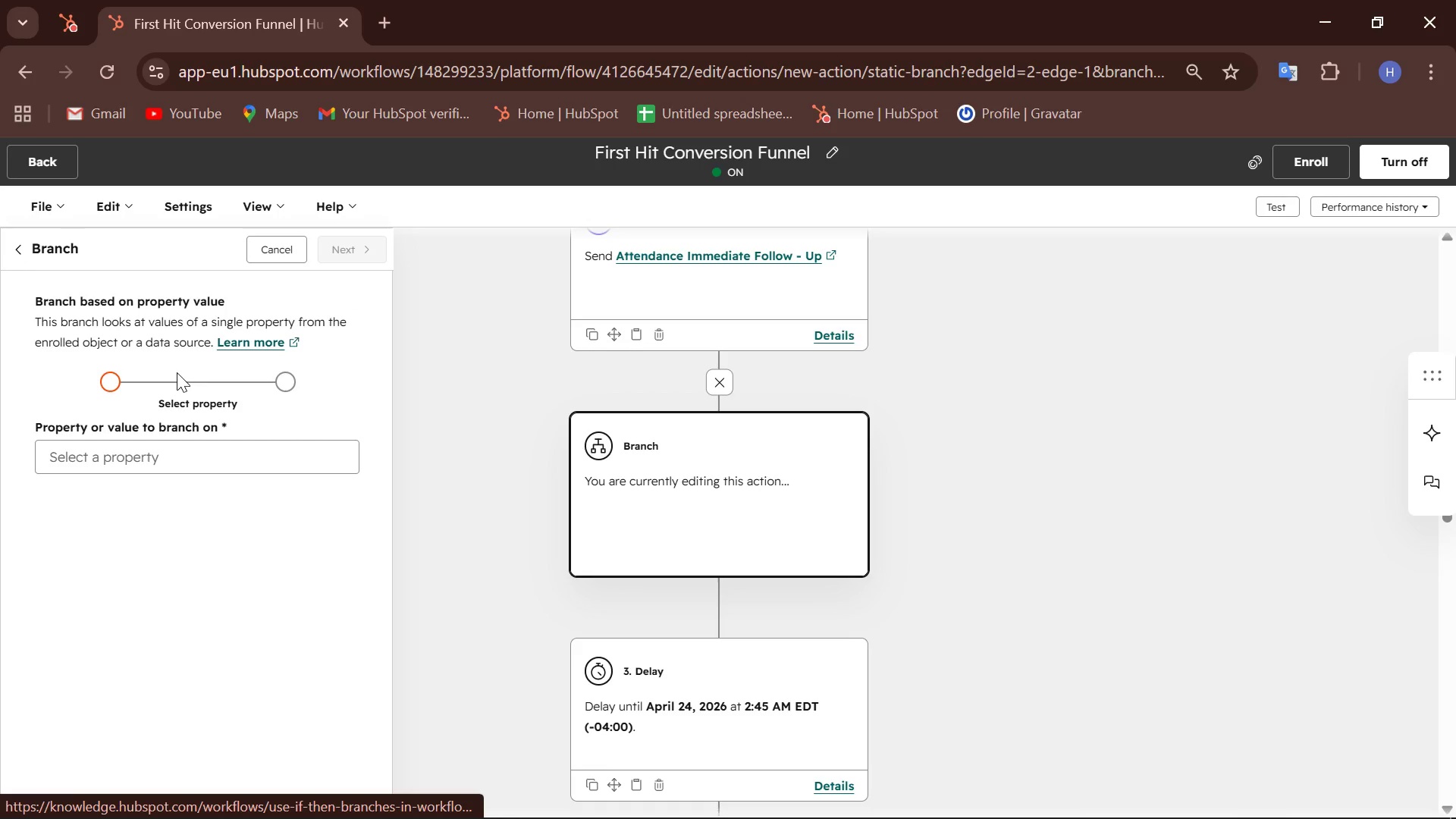 
left_click([161, 451])
 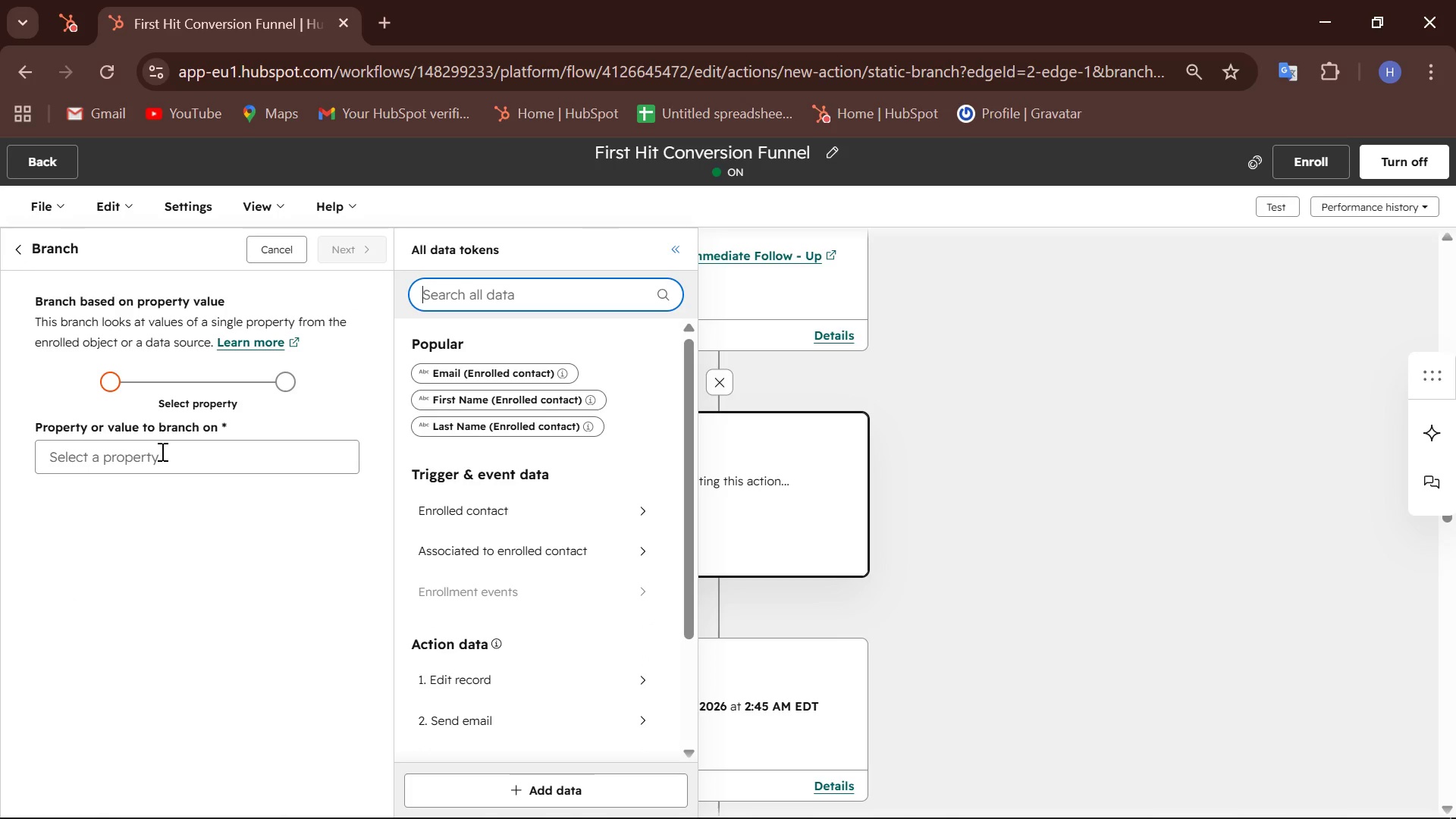 
type(marketing email)
 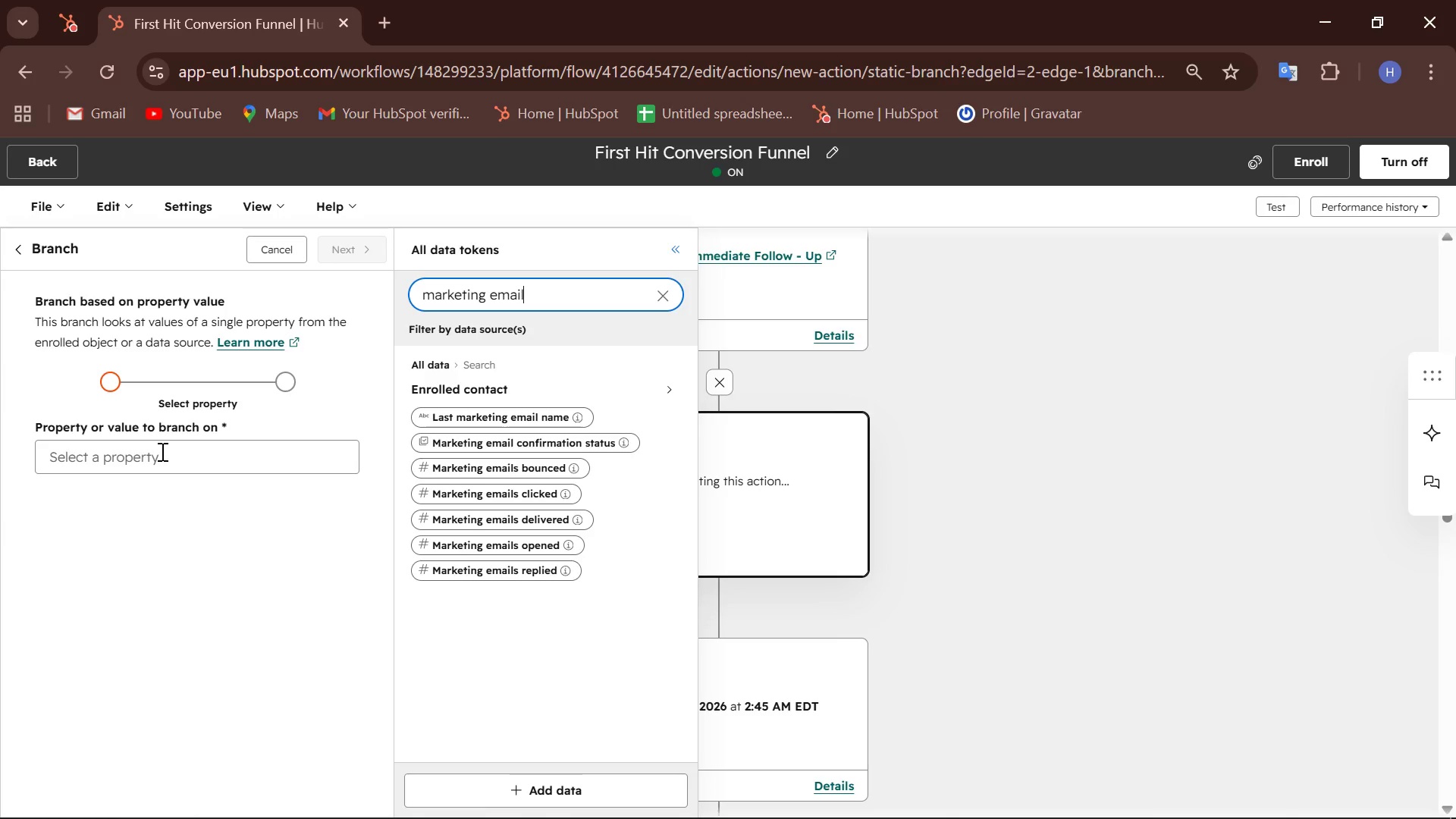 
wait(5.69)
 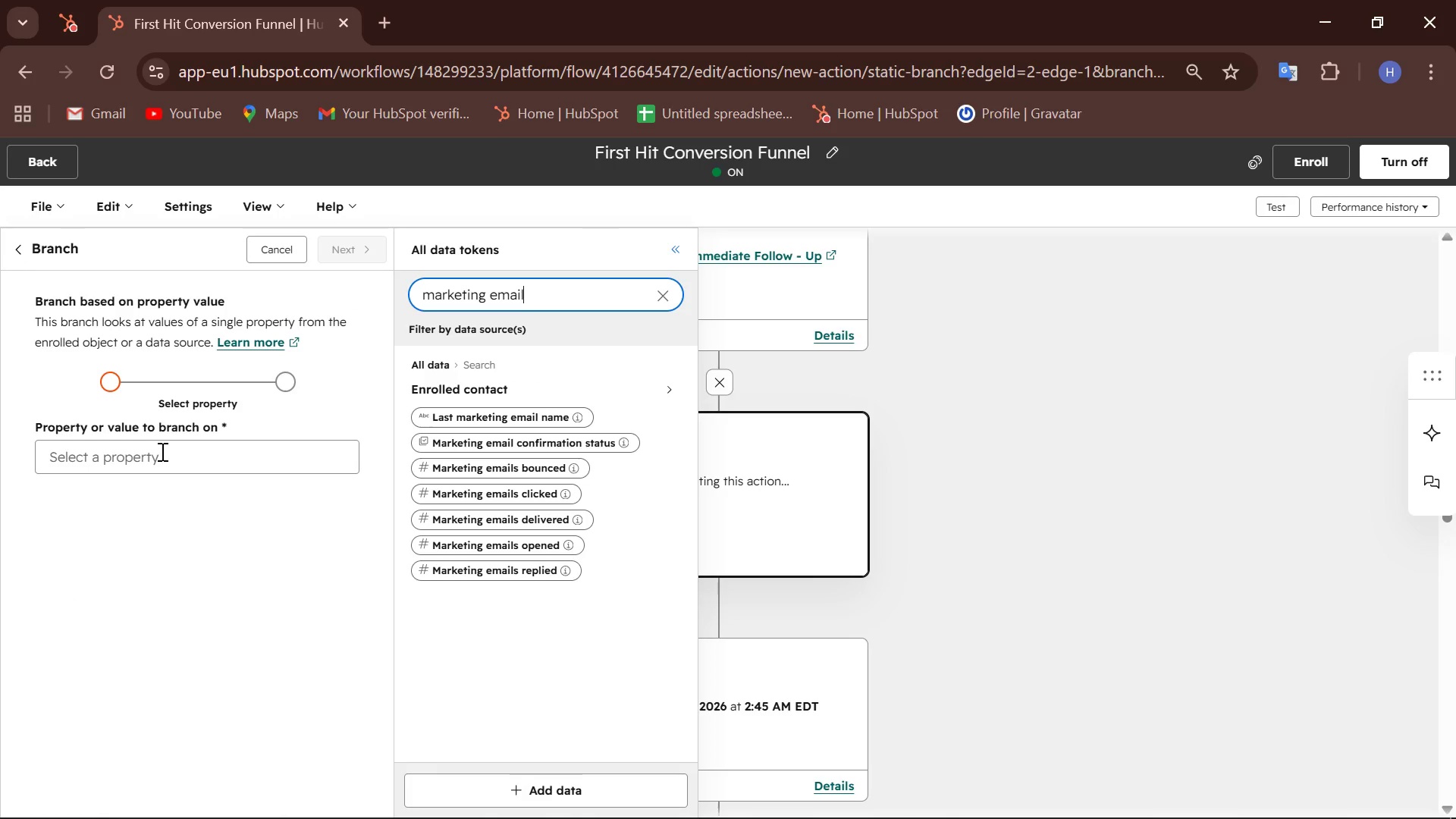 
left_click([510, 444])
 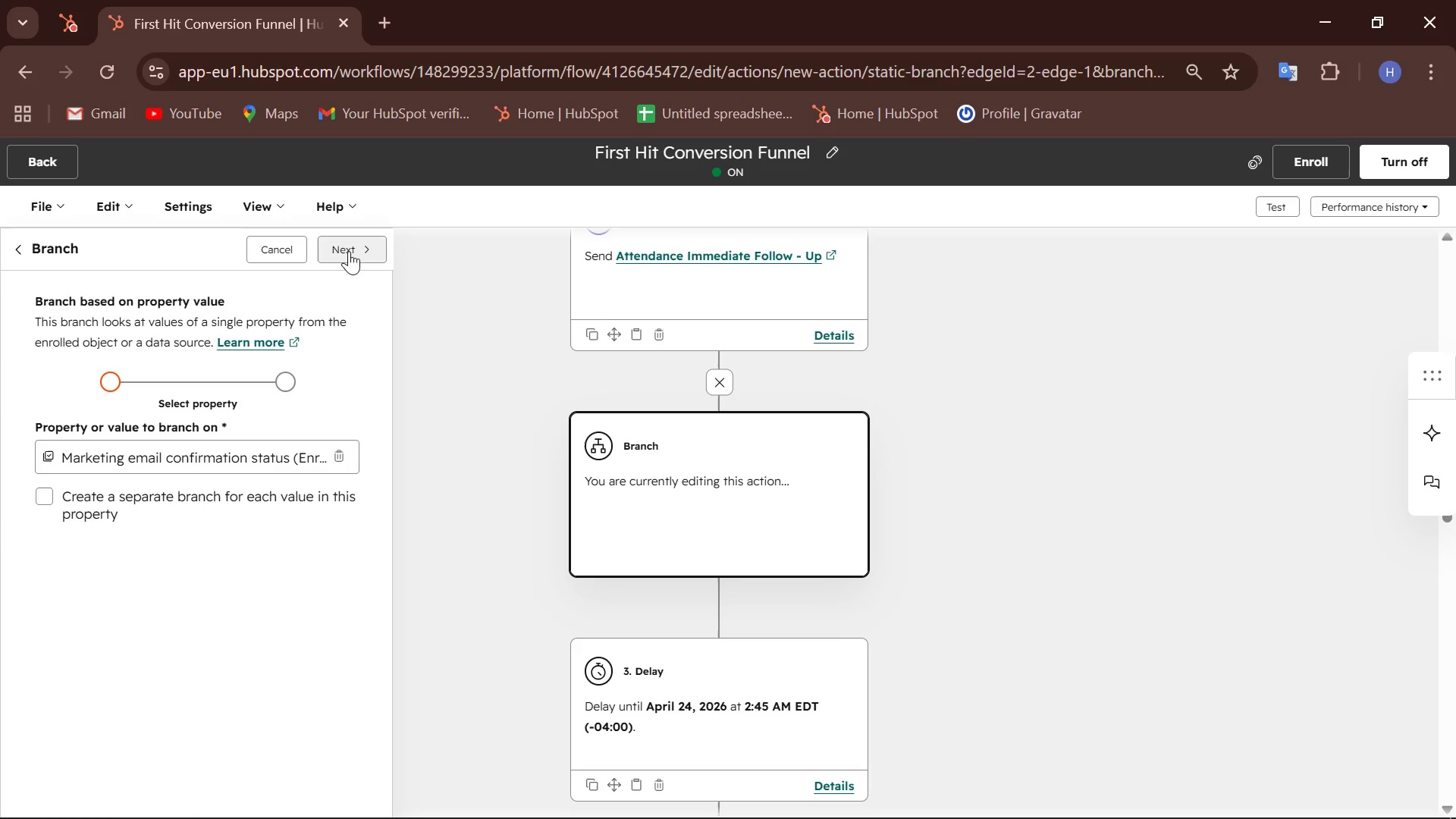 
left_click([349, 251])
 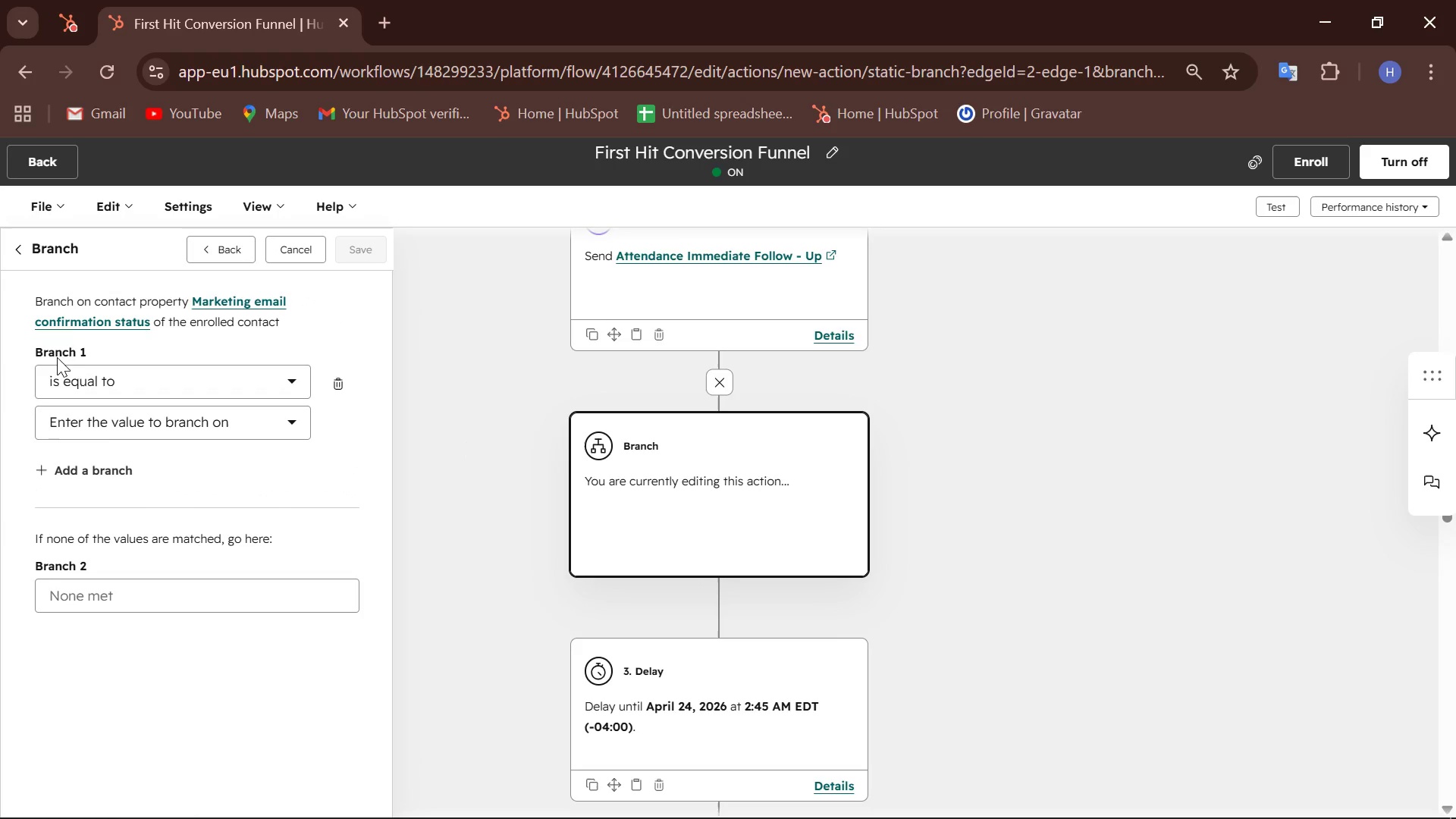 
left_click([31, 250])
 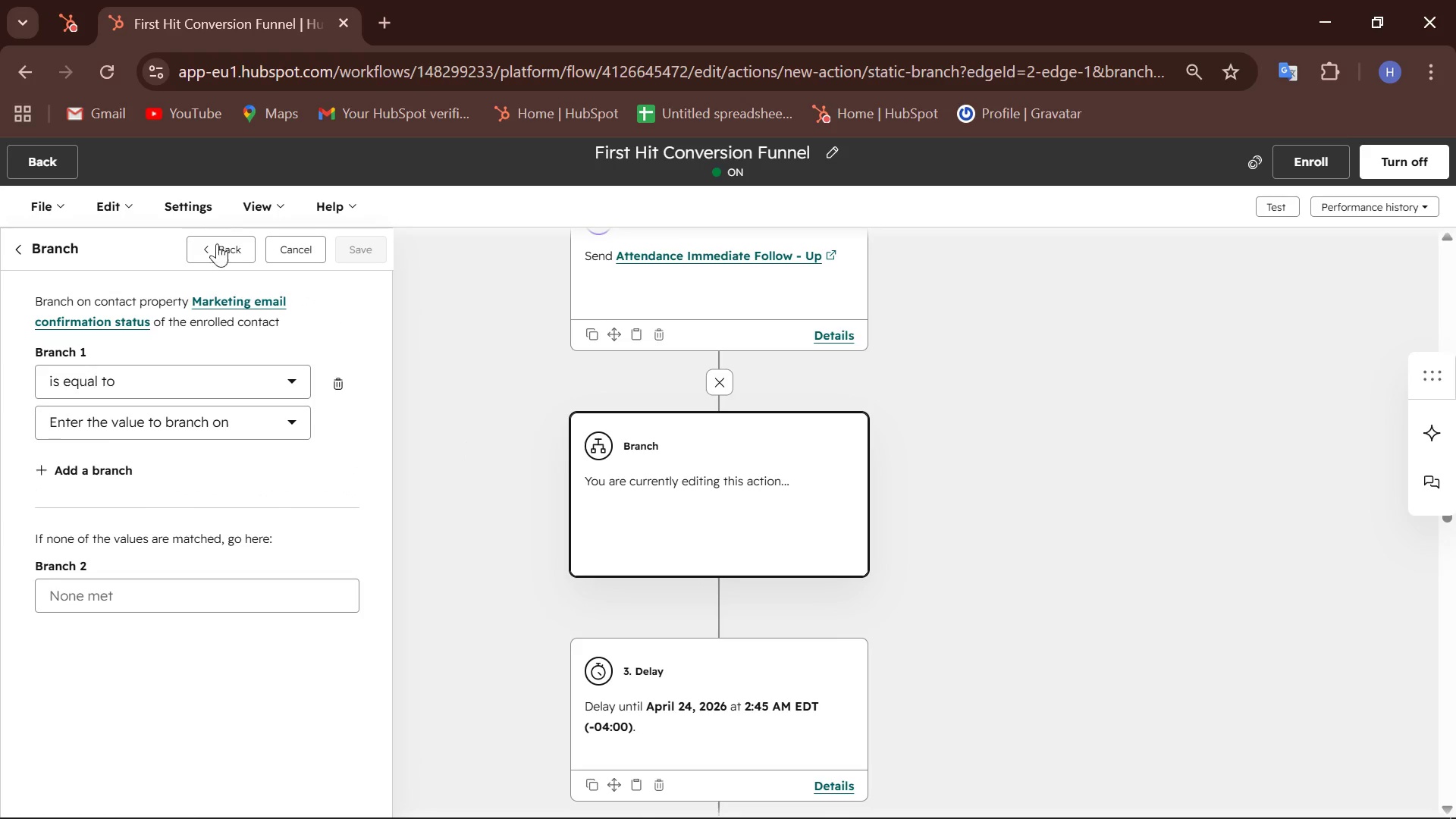 
left_click([231, 243])
 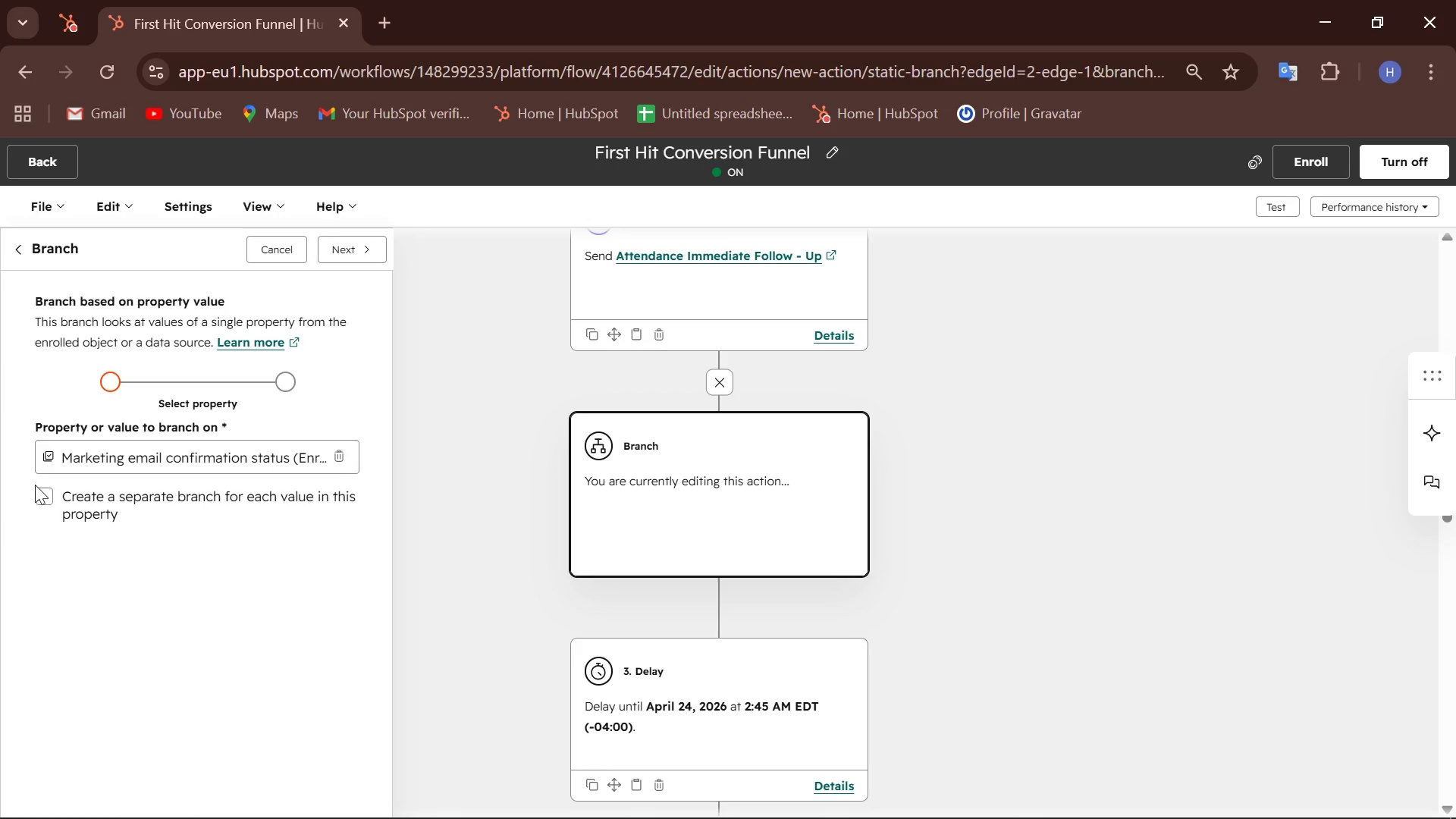 
left_click([46, 490])
 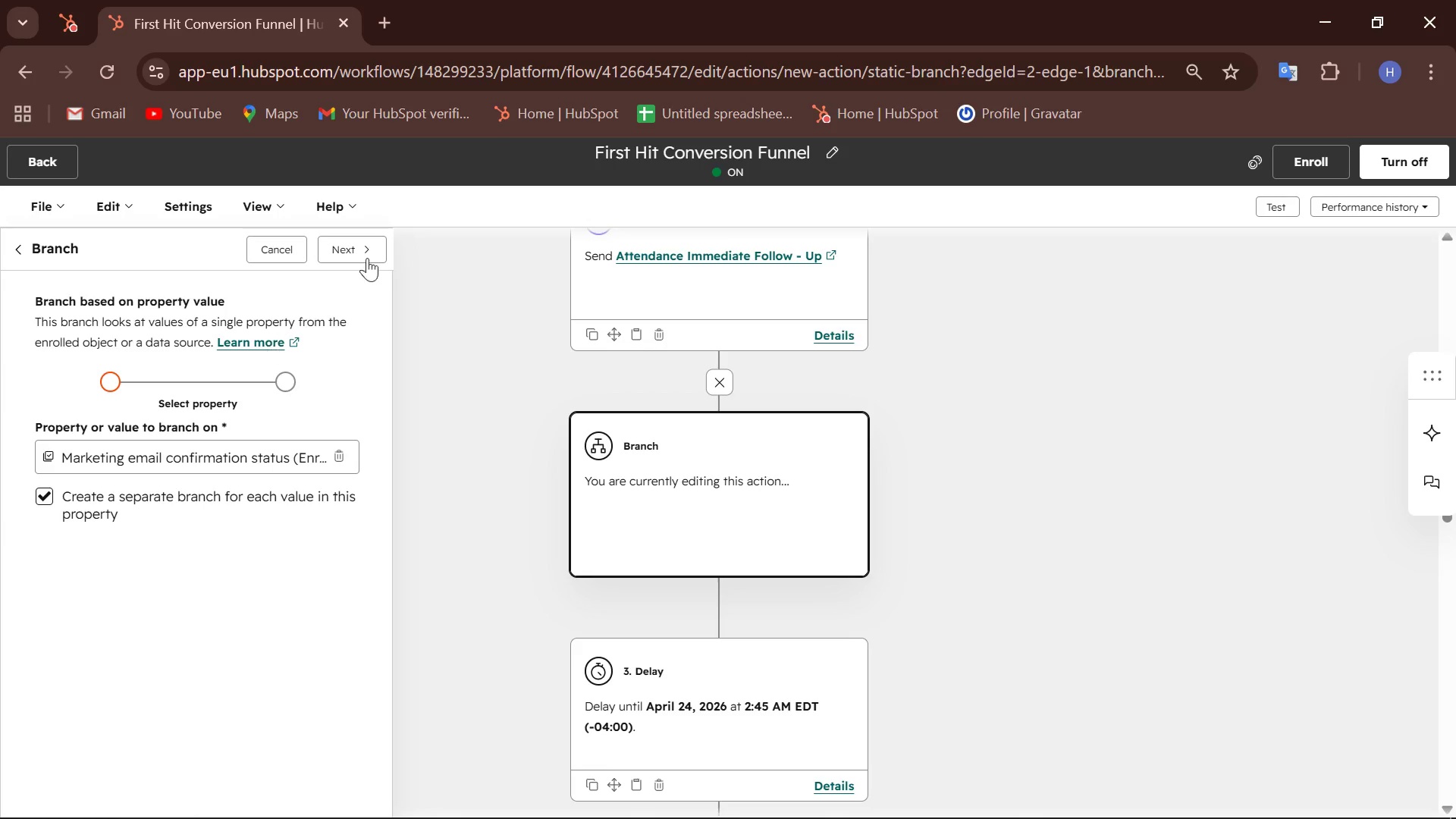 
left_click([378, 246])
 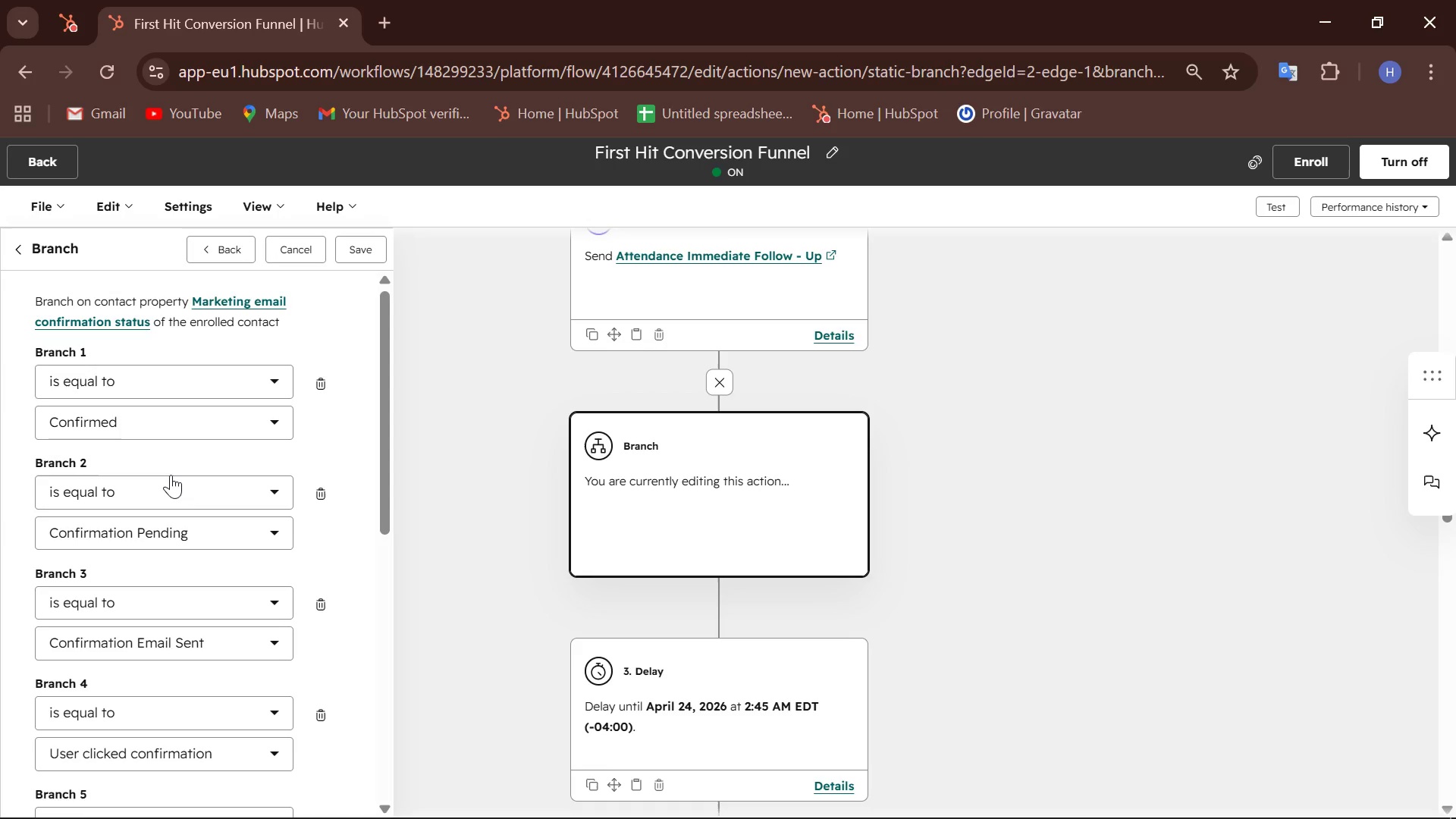 
scroll: coordinate [171, 475], scroll_direction: up, amount: 2.0
 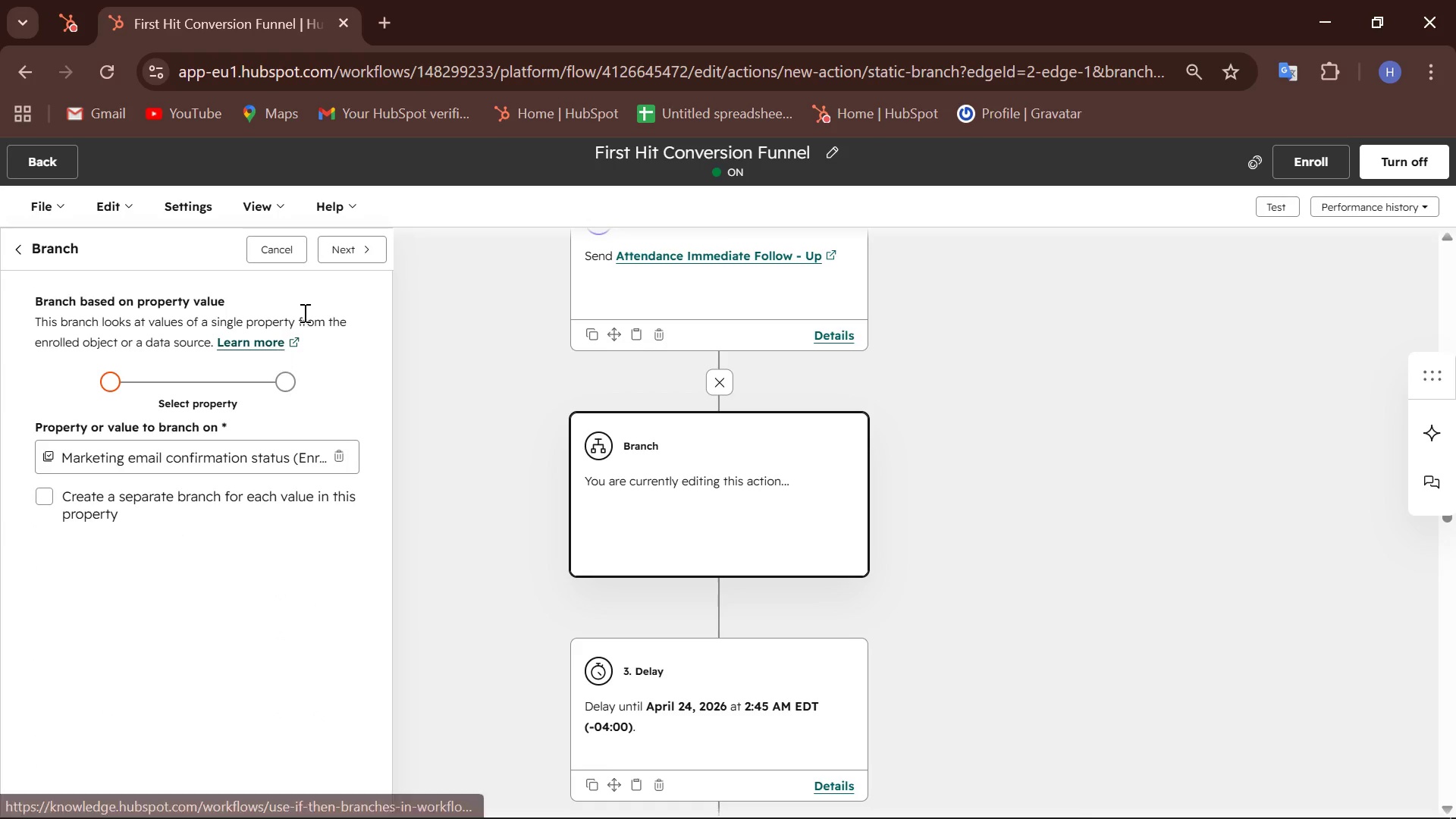 
left_click([350, 246])
 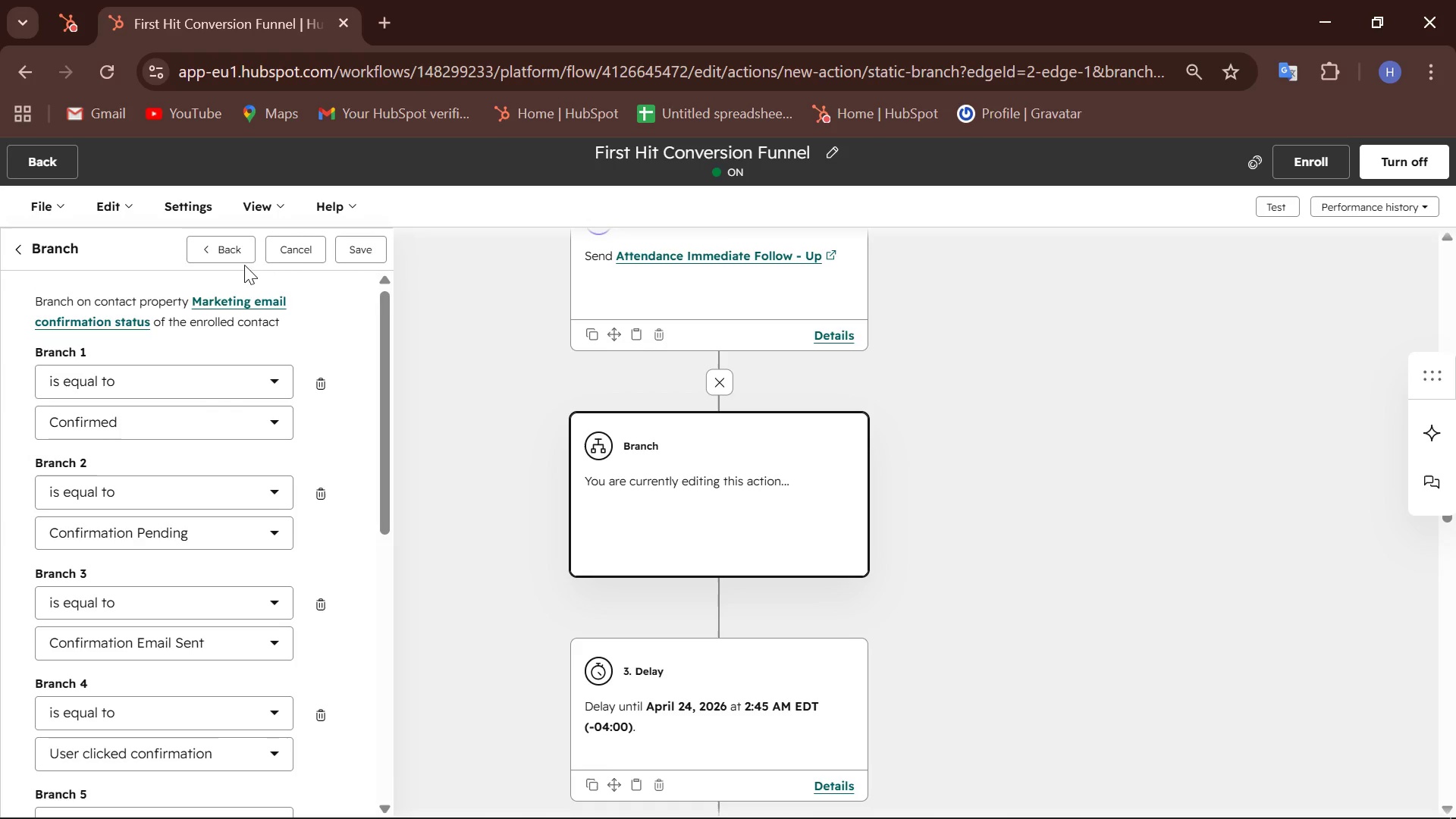 
left_click([249, 256])
 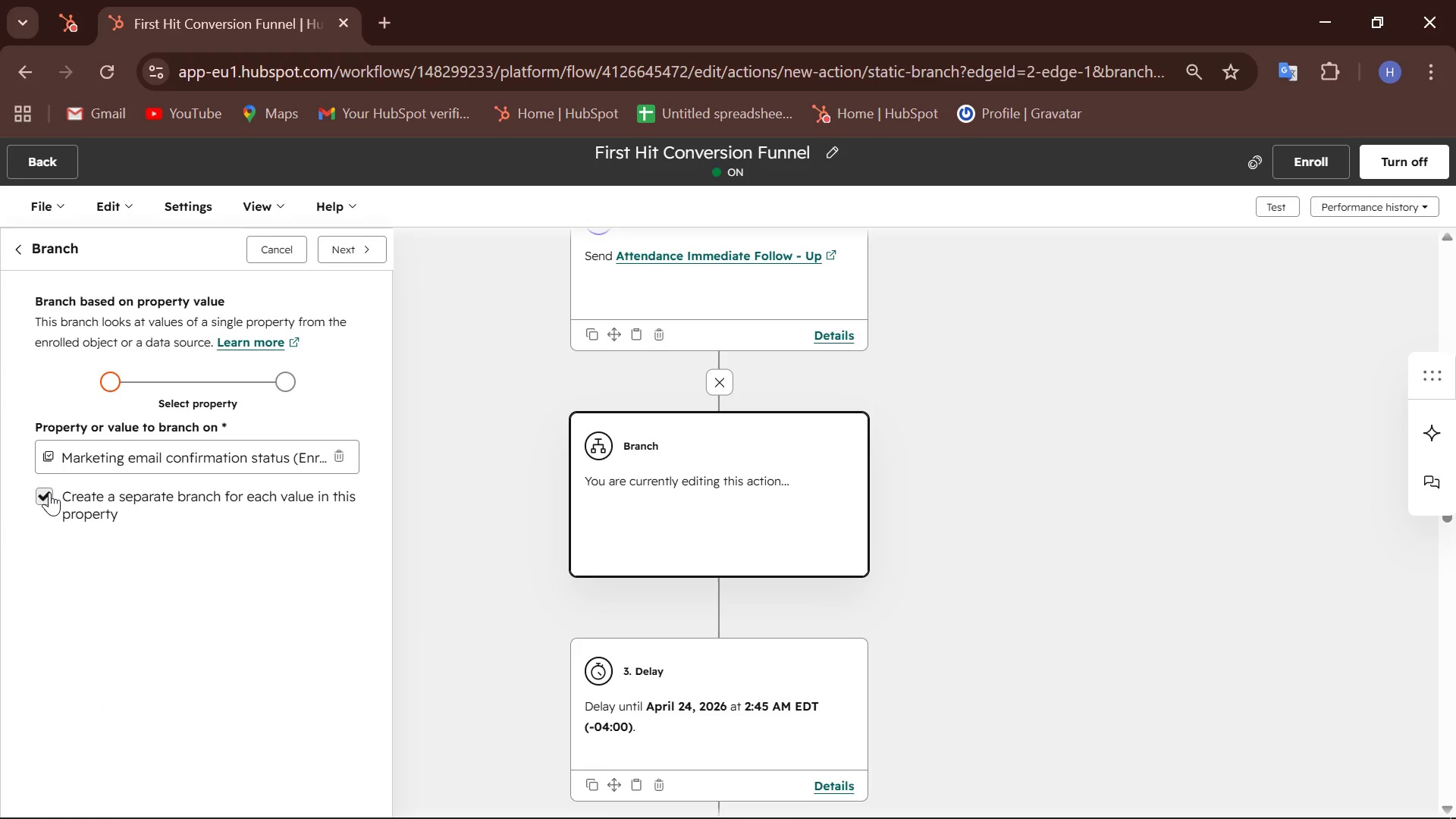 
double_click([49, 492])
 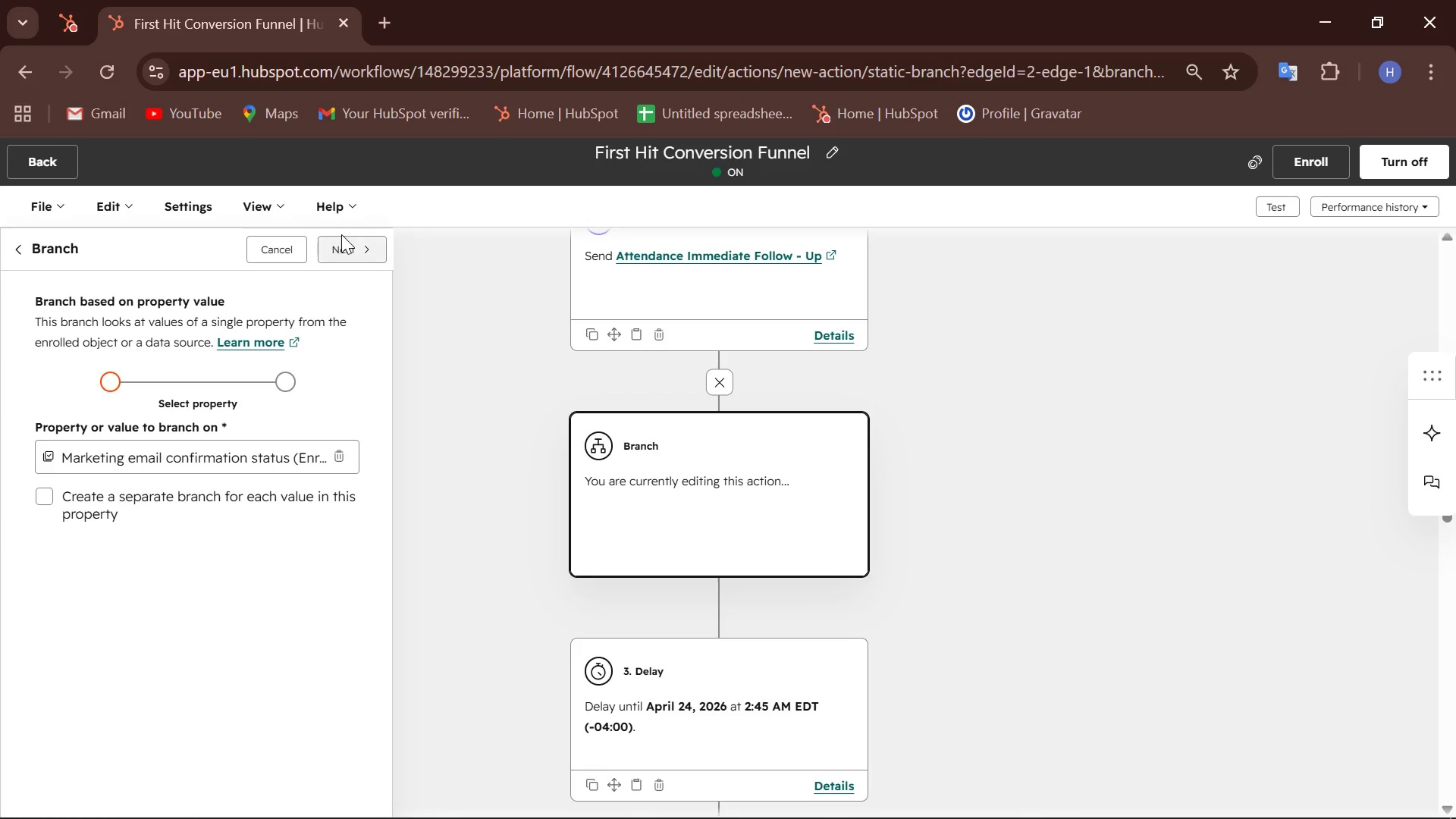 
left_click([346, 237])
 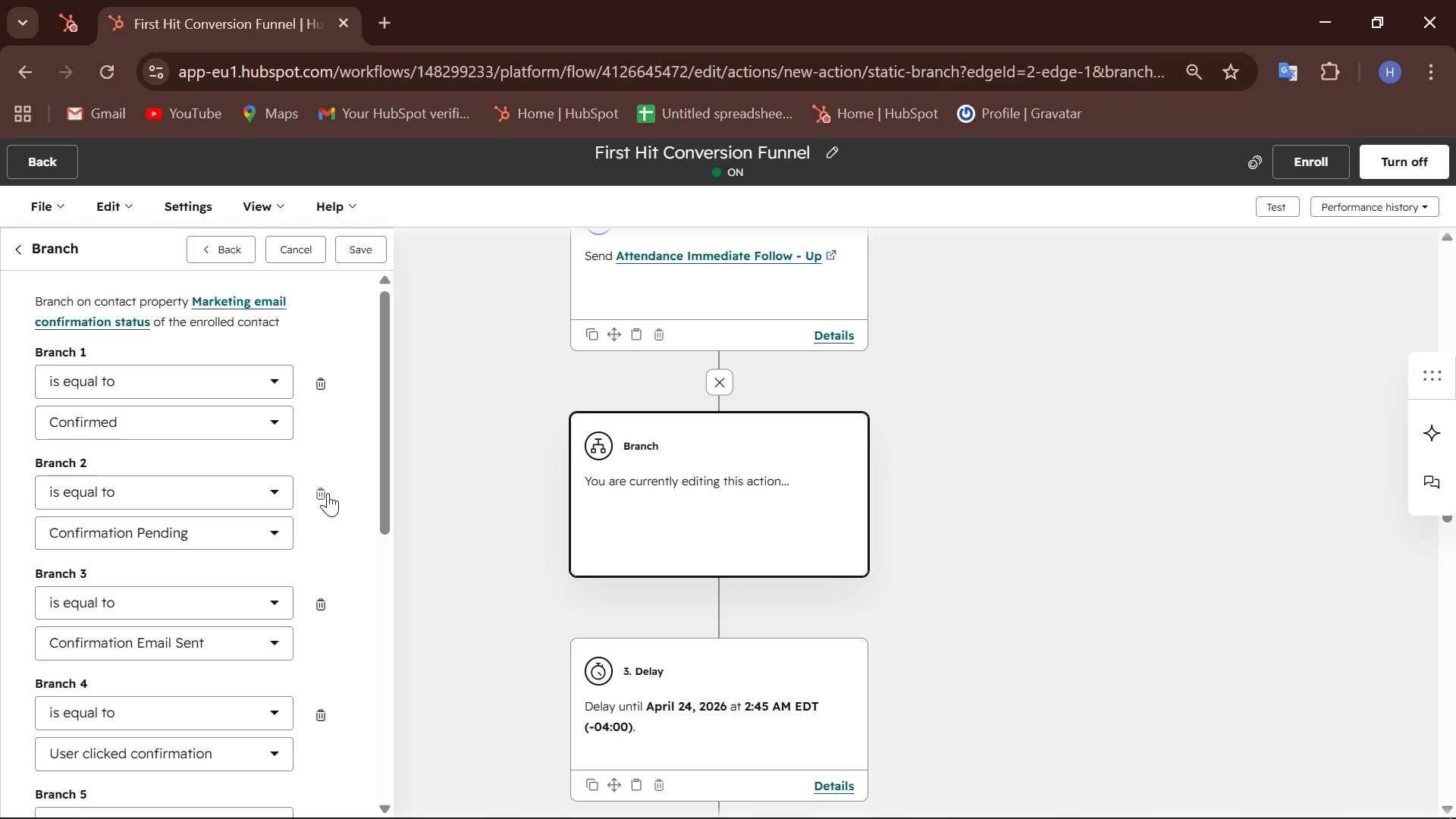 
left_click([328, 493])
 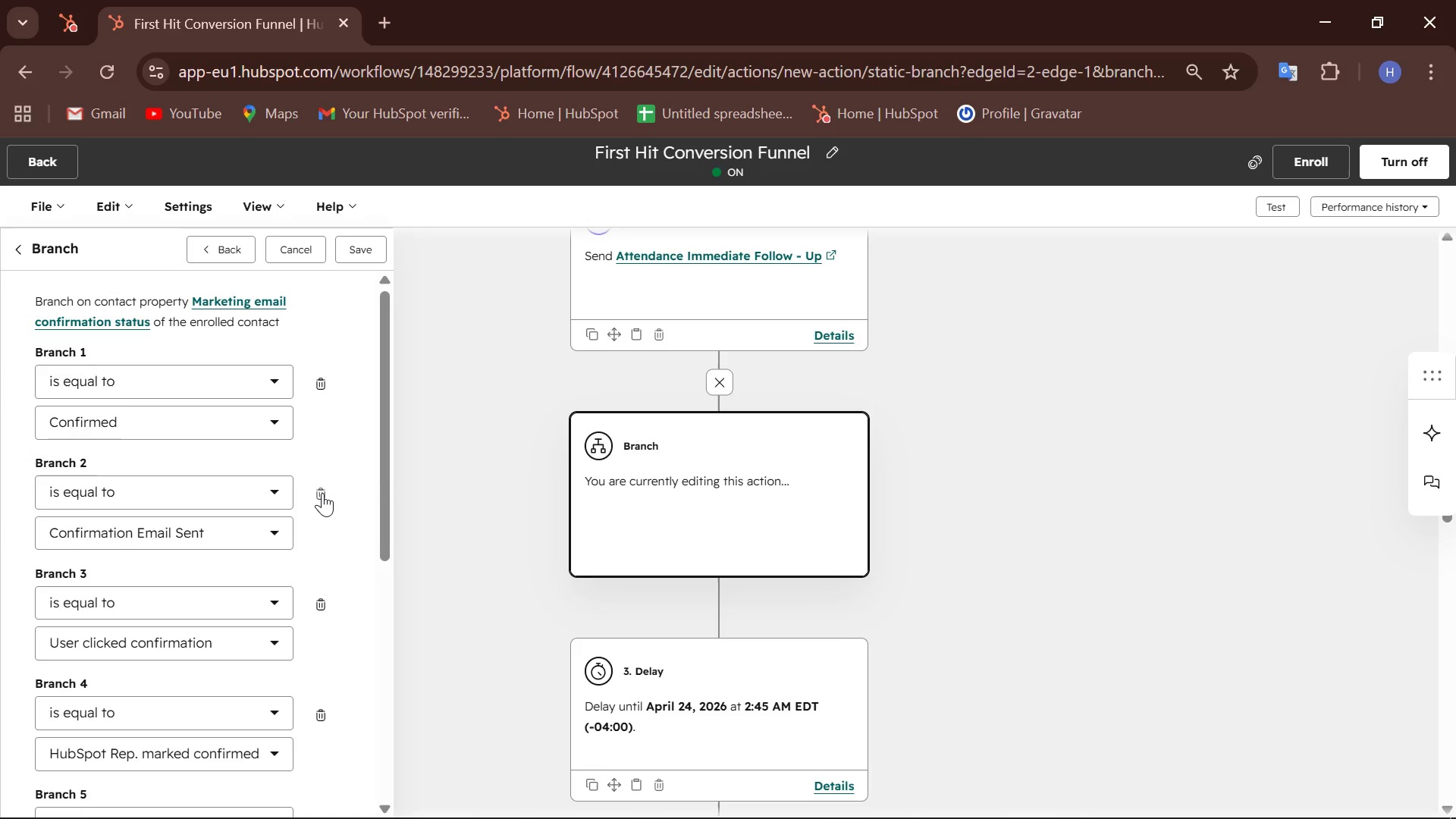 
left_click([322, 493])
 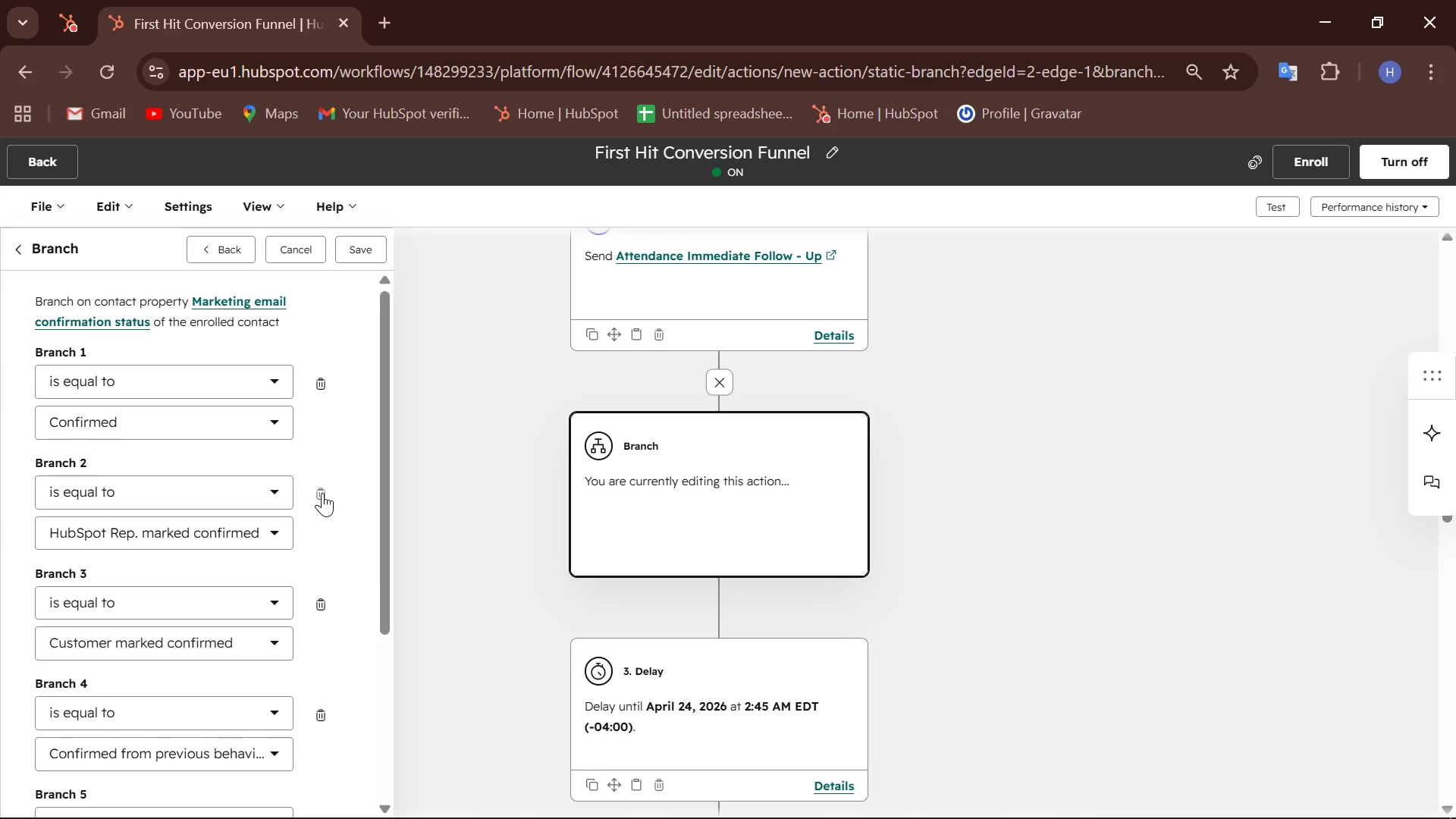 
double_click([322, 493])
 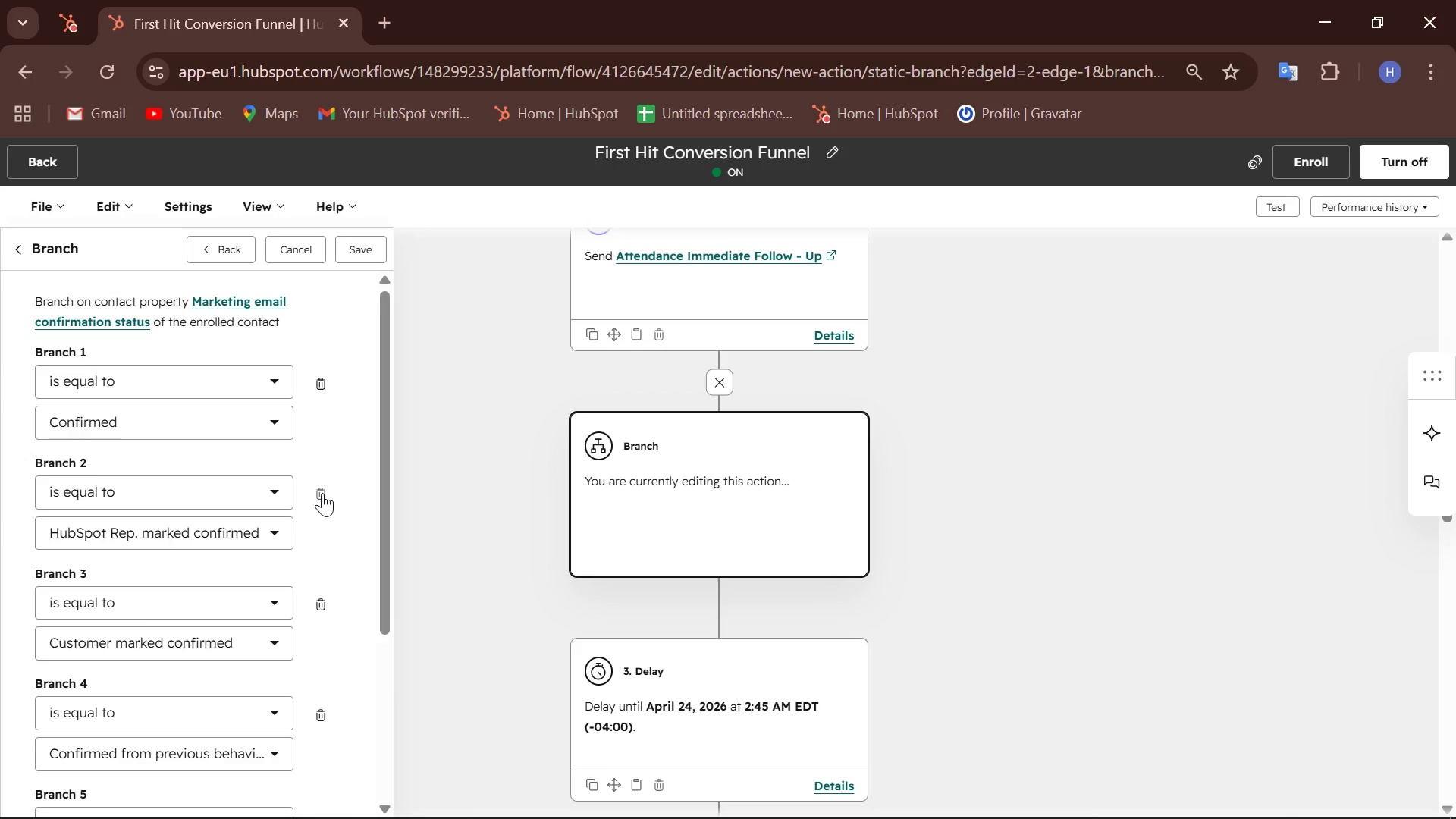 
triple_click([322, 493])
 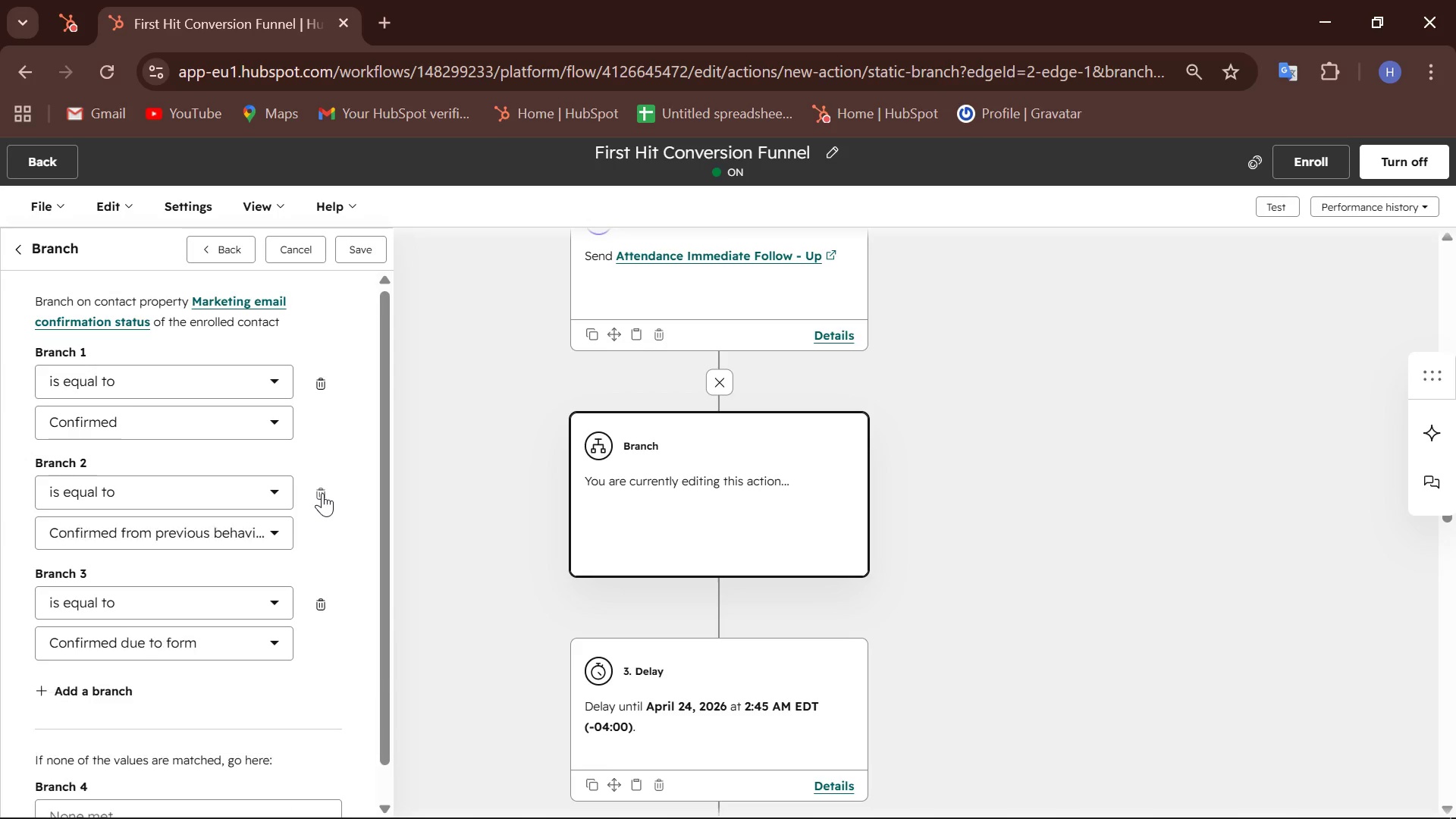 
triple_click([322, 493])
 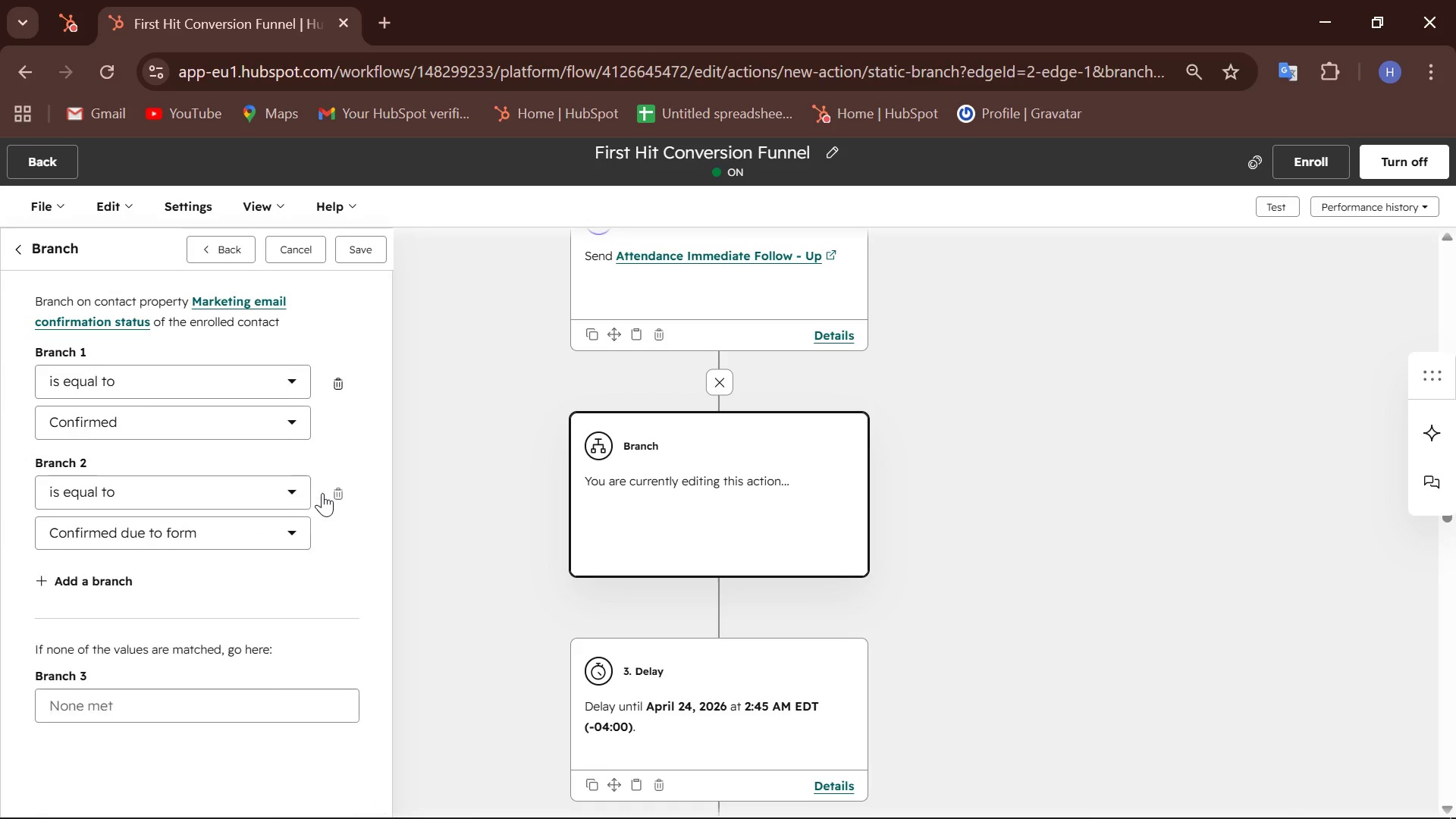 
triple_click([322, 493])
 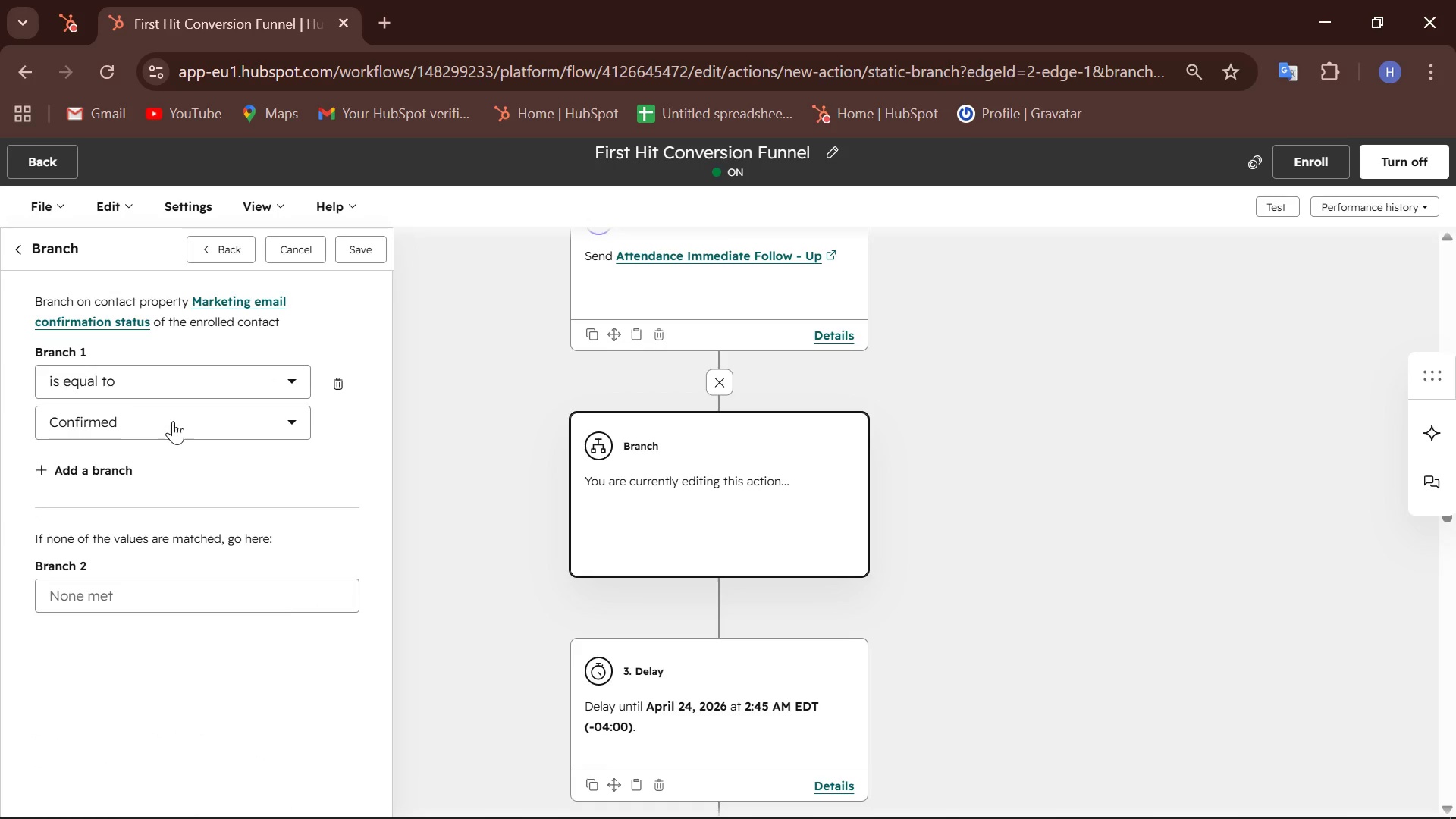 
left_click([173, 421])
 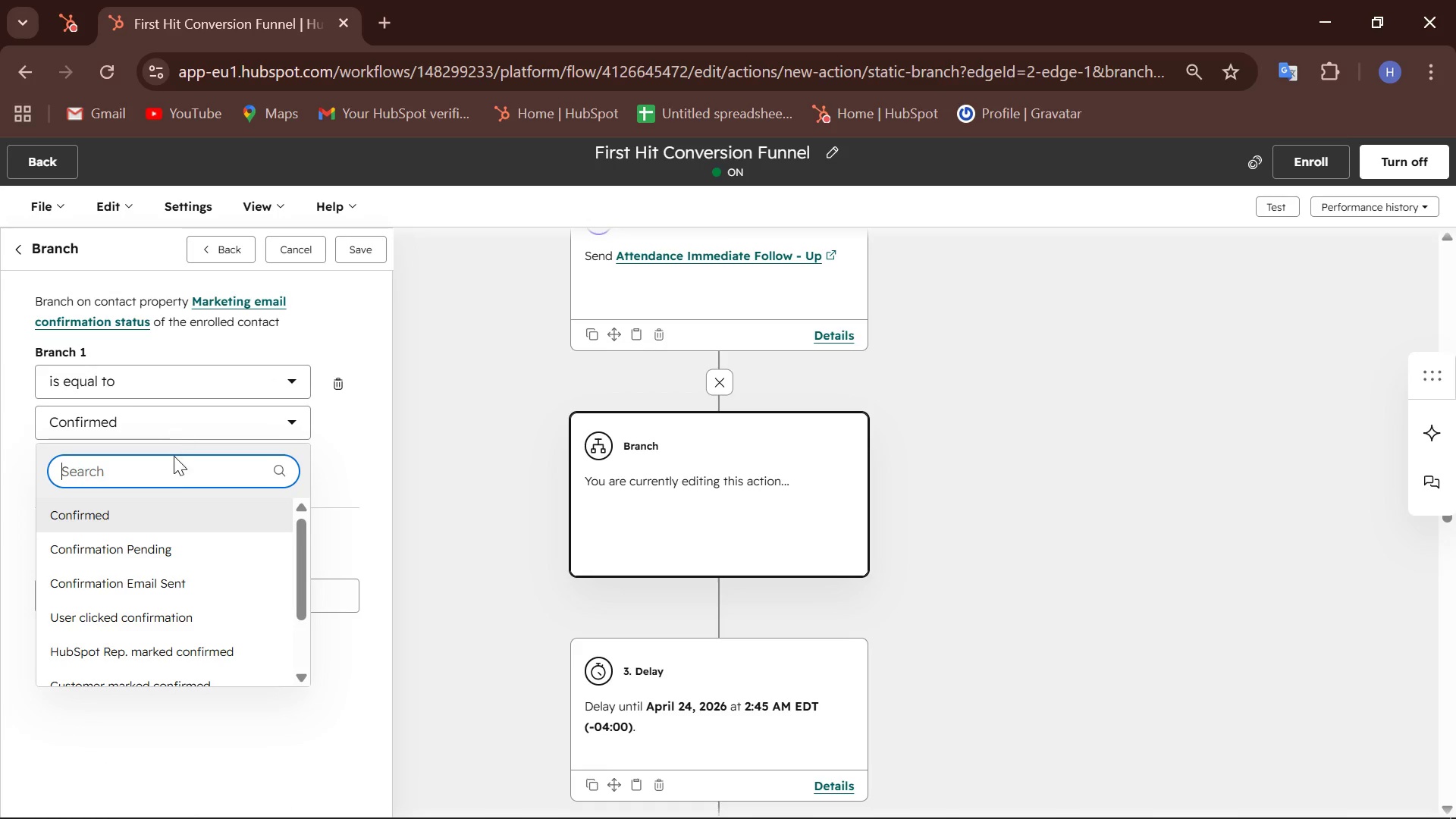 
scroll: coordinate [158, 606], scroll_direction: down, amount: 3.0
 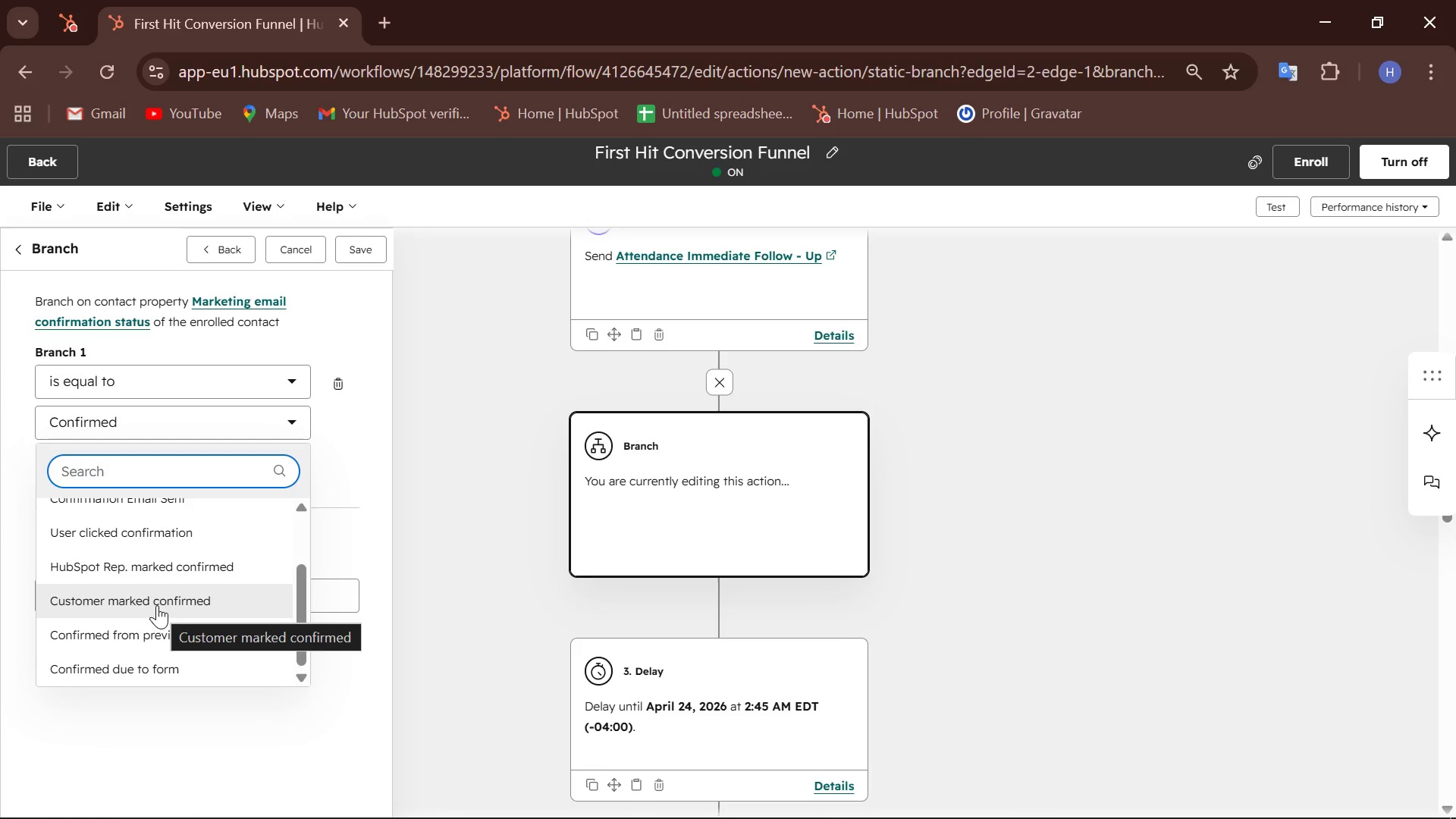 
mouse_move([149, 545])
 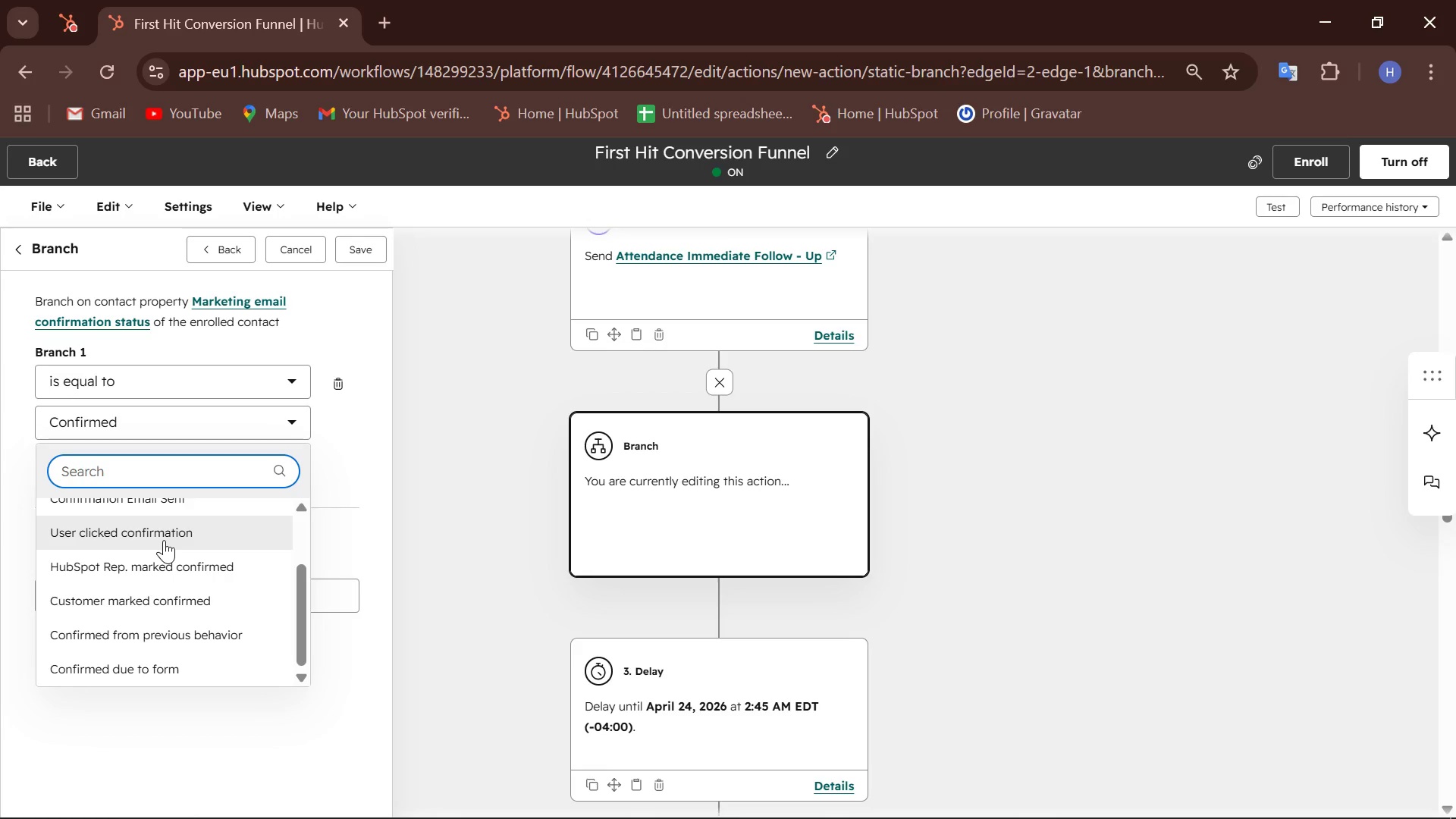 
left_click([164, 540])
 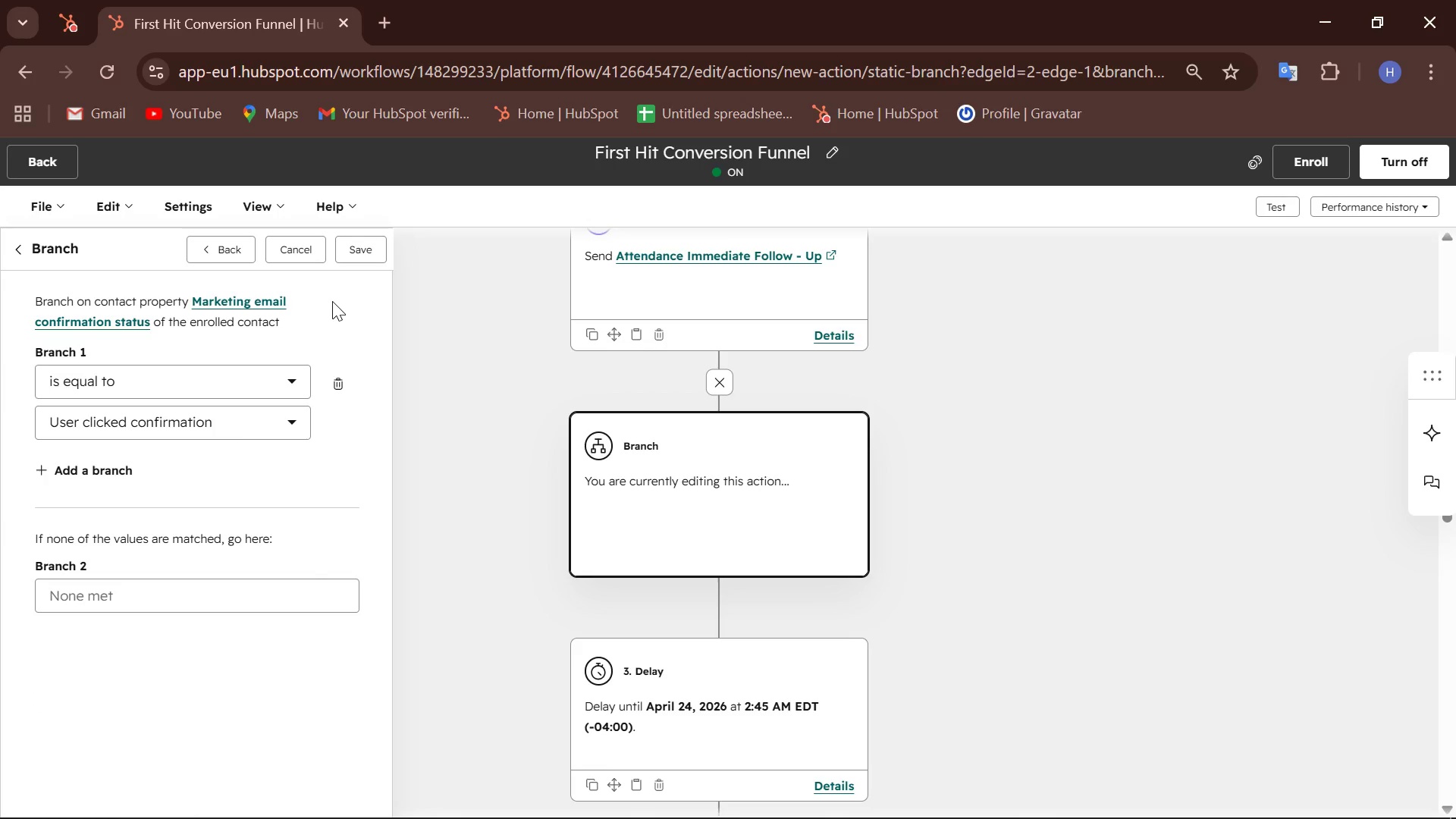 
wait(39.8)
 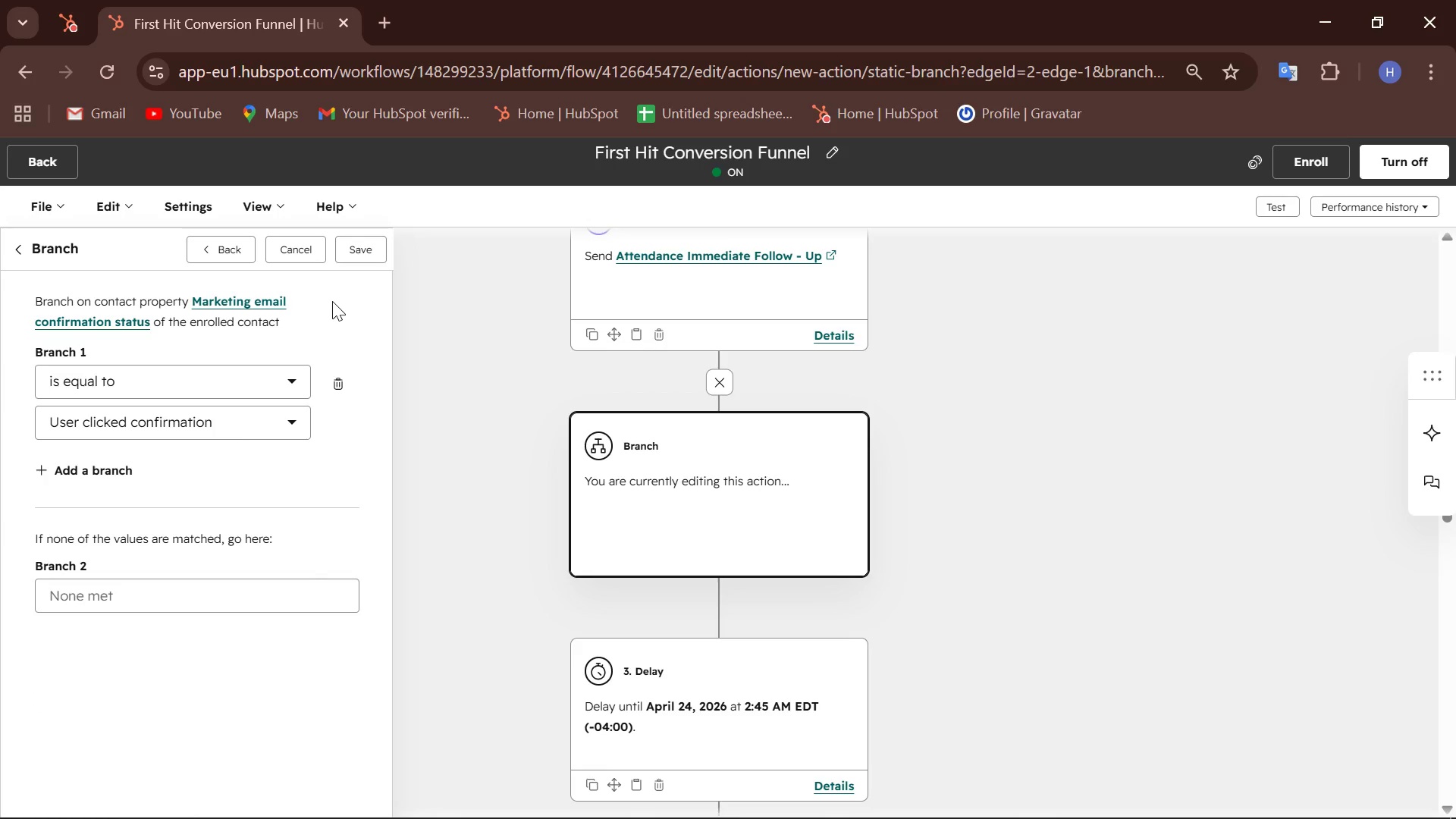 
left_click([213, 242])
 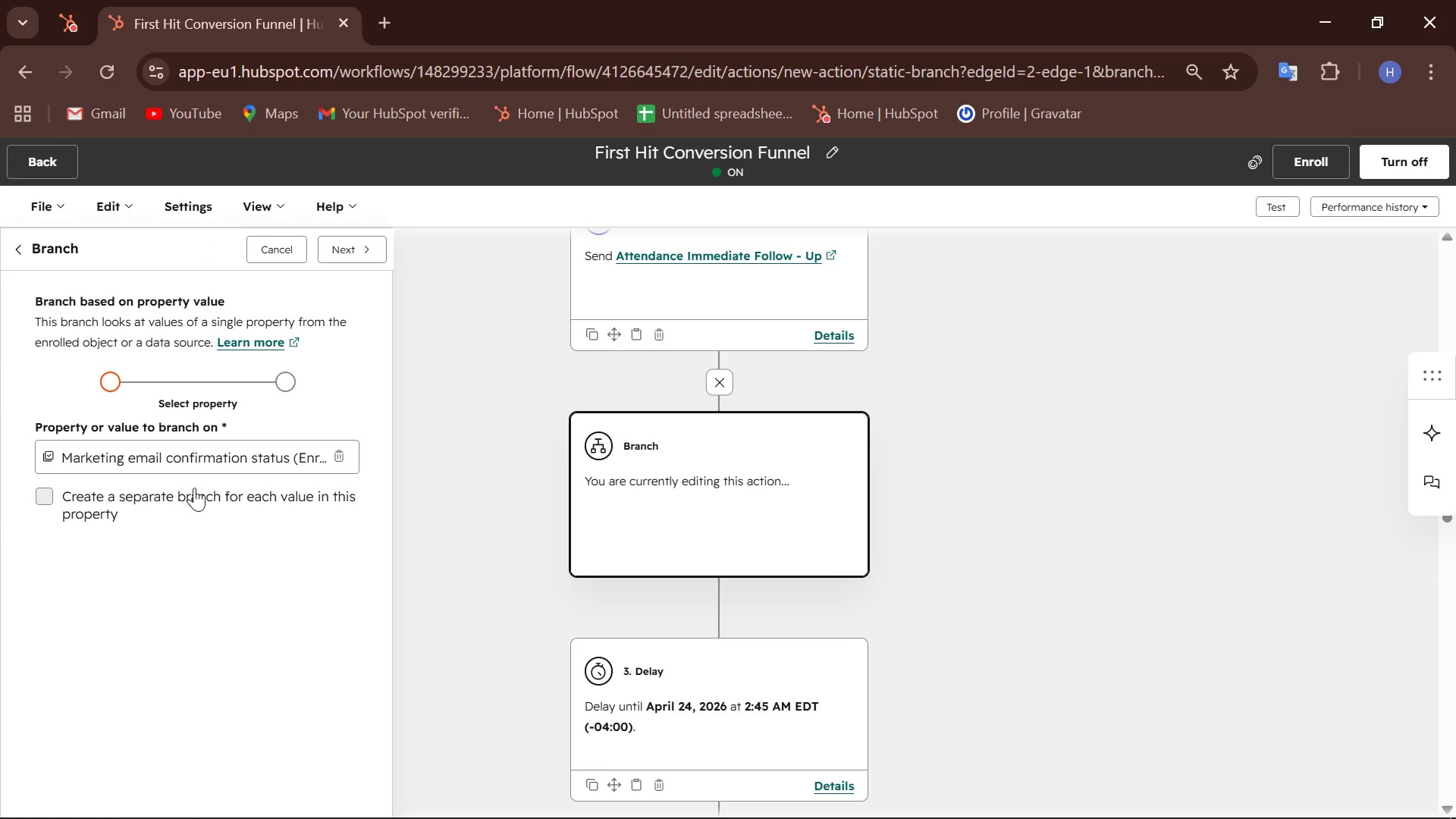 
wait(16.8)
 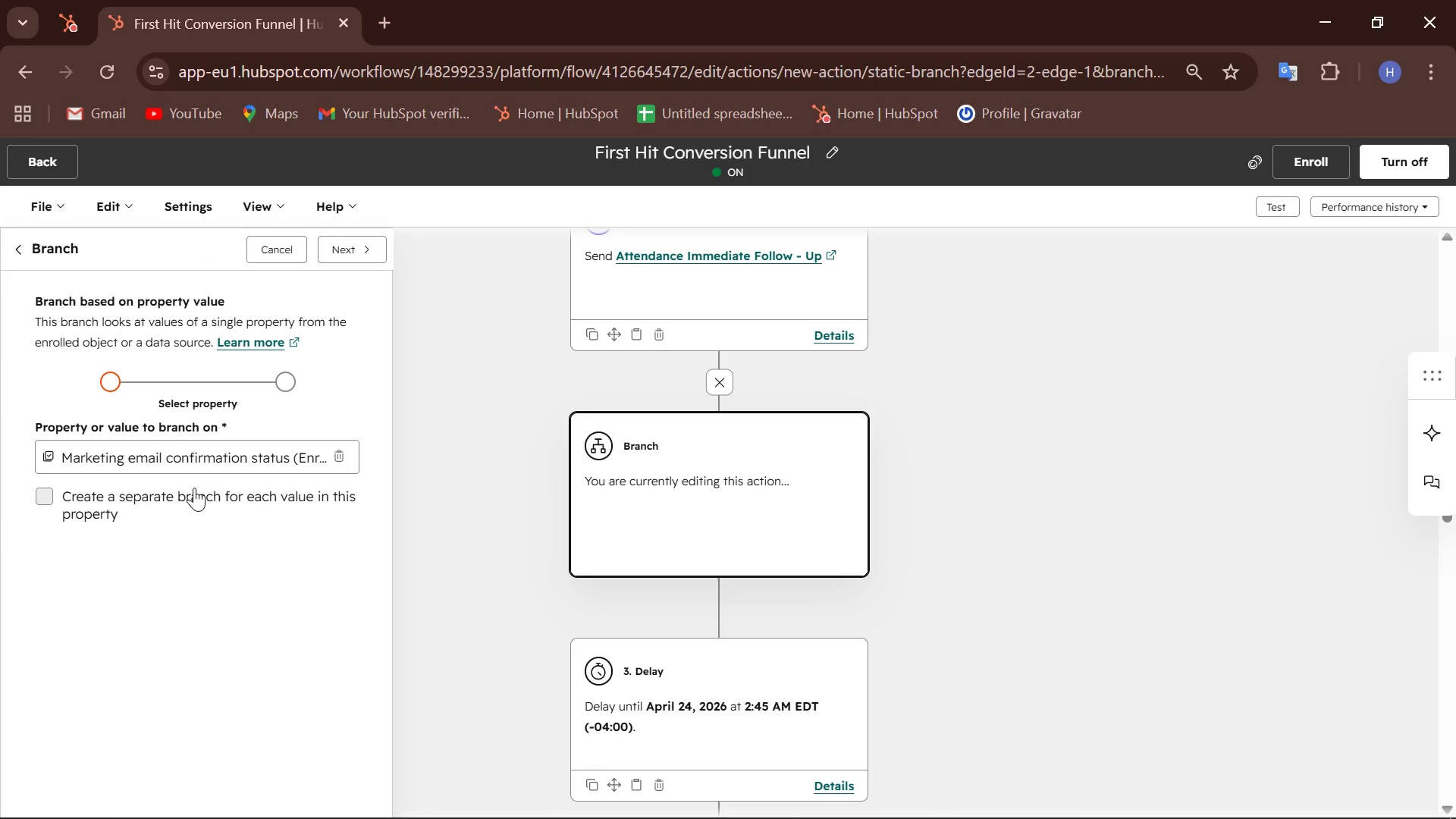 
left_click([215, 460])
 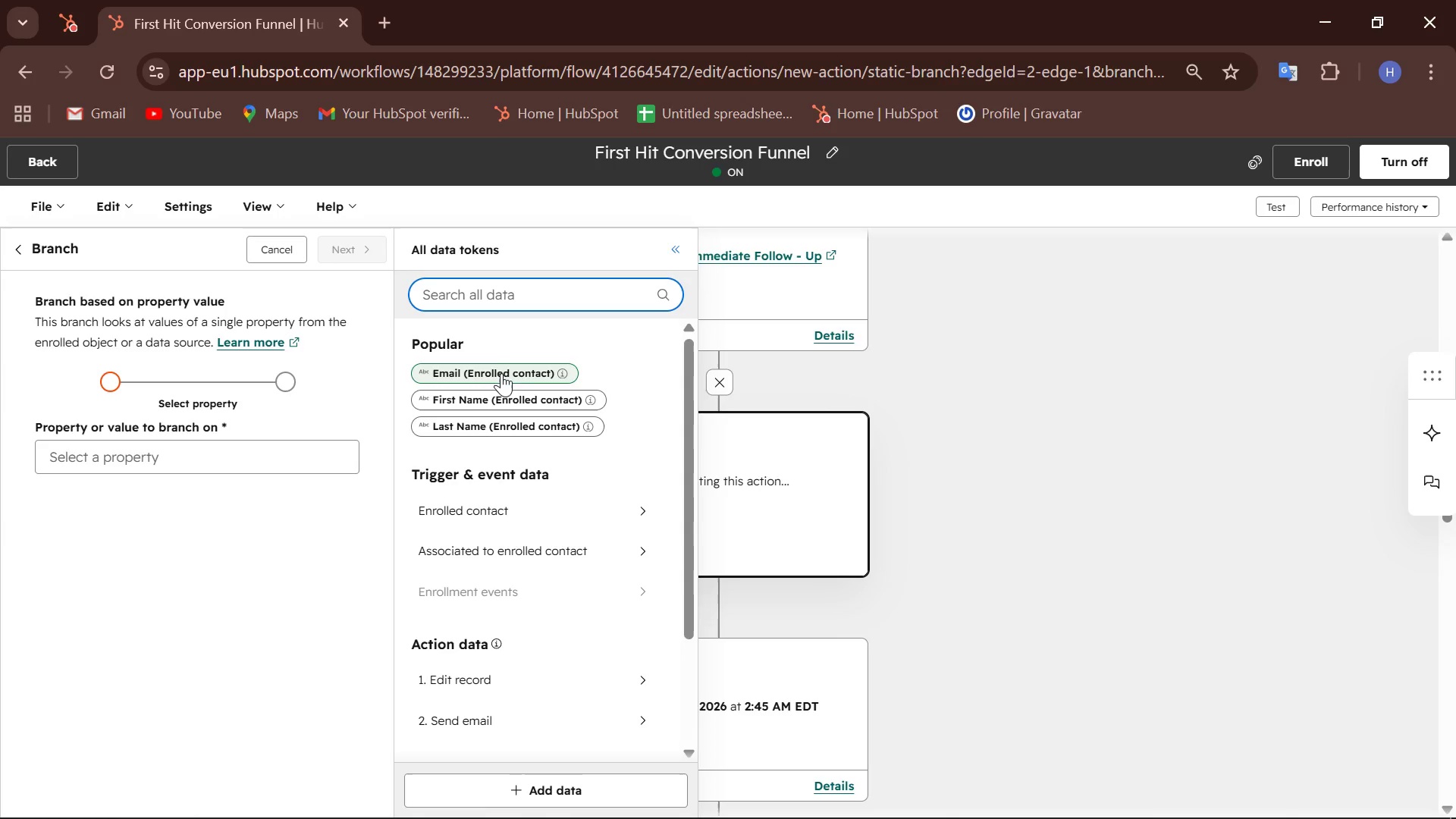 
type(marketing email)
 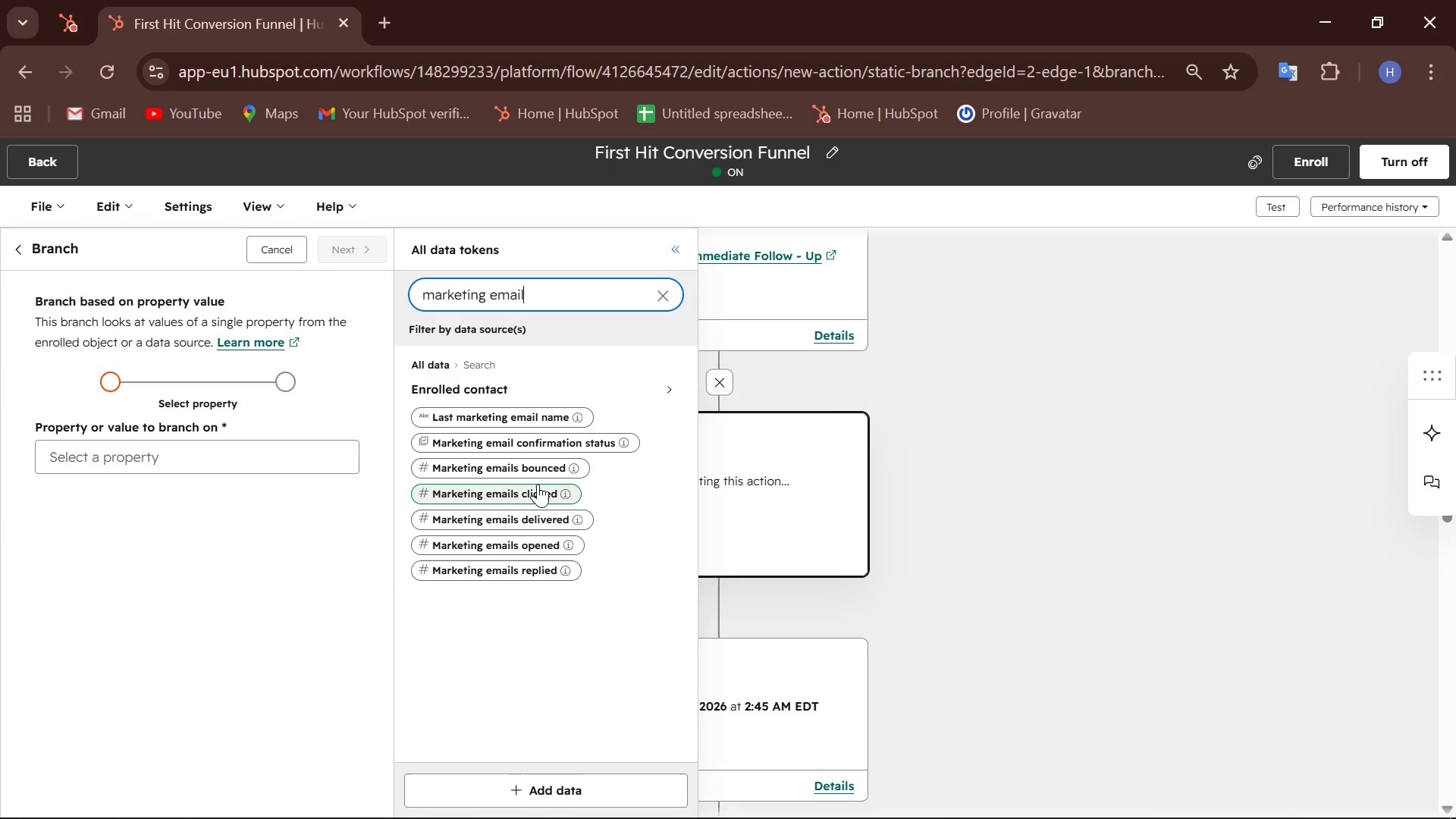 
left_click([535, 488])
 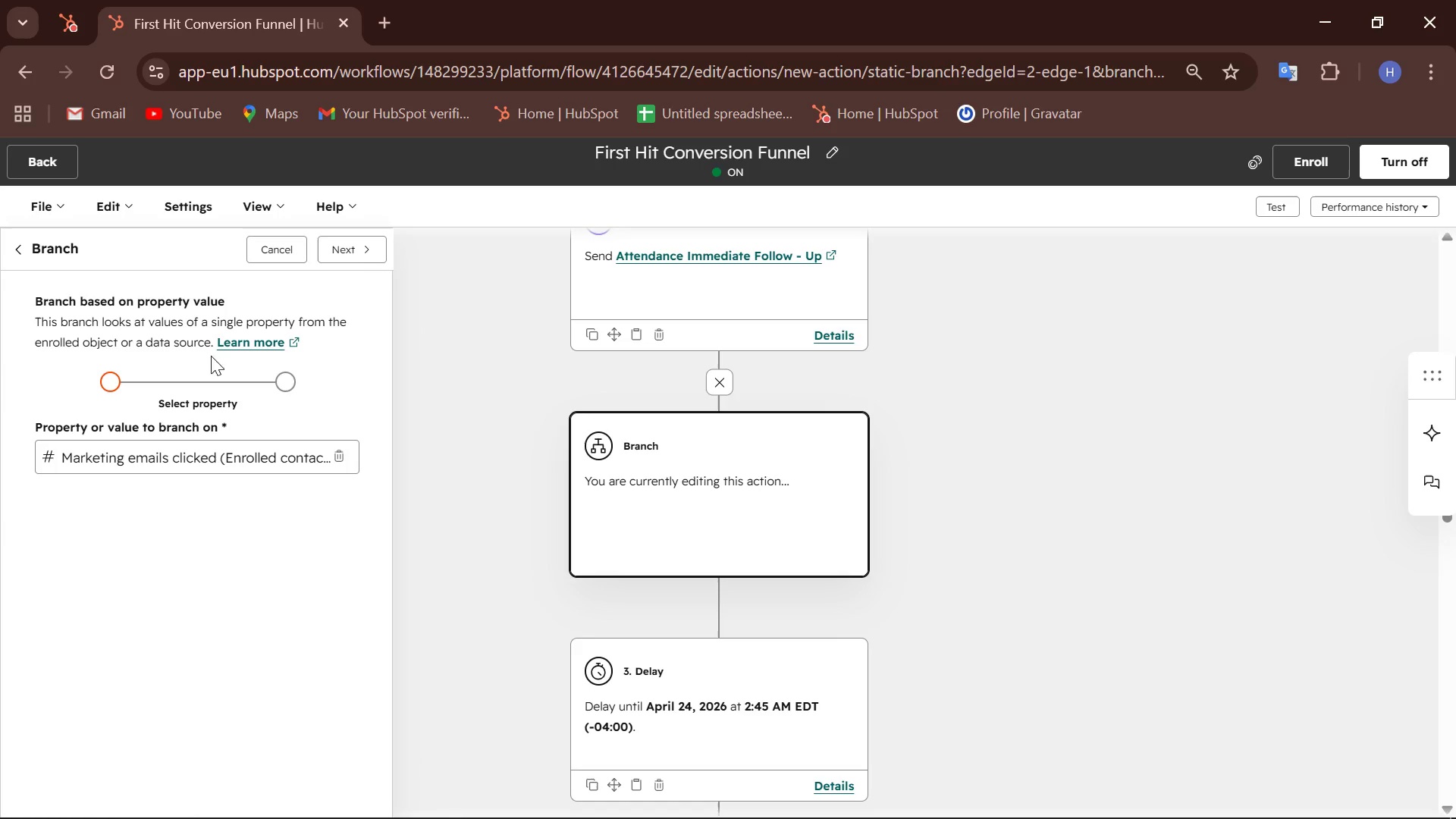 
left_click([354, 253])
 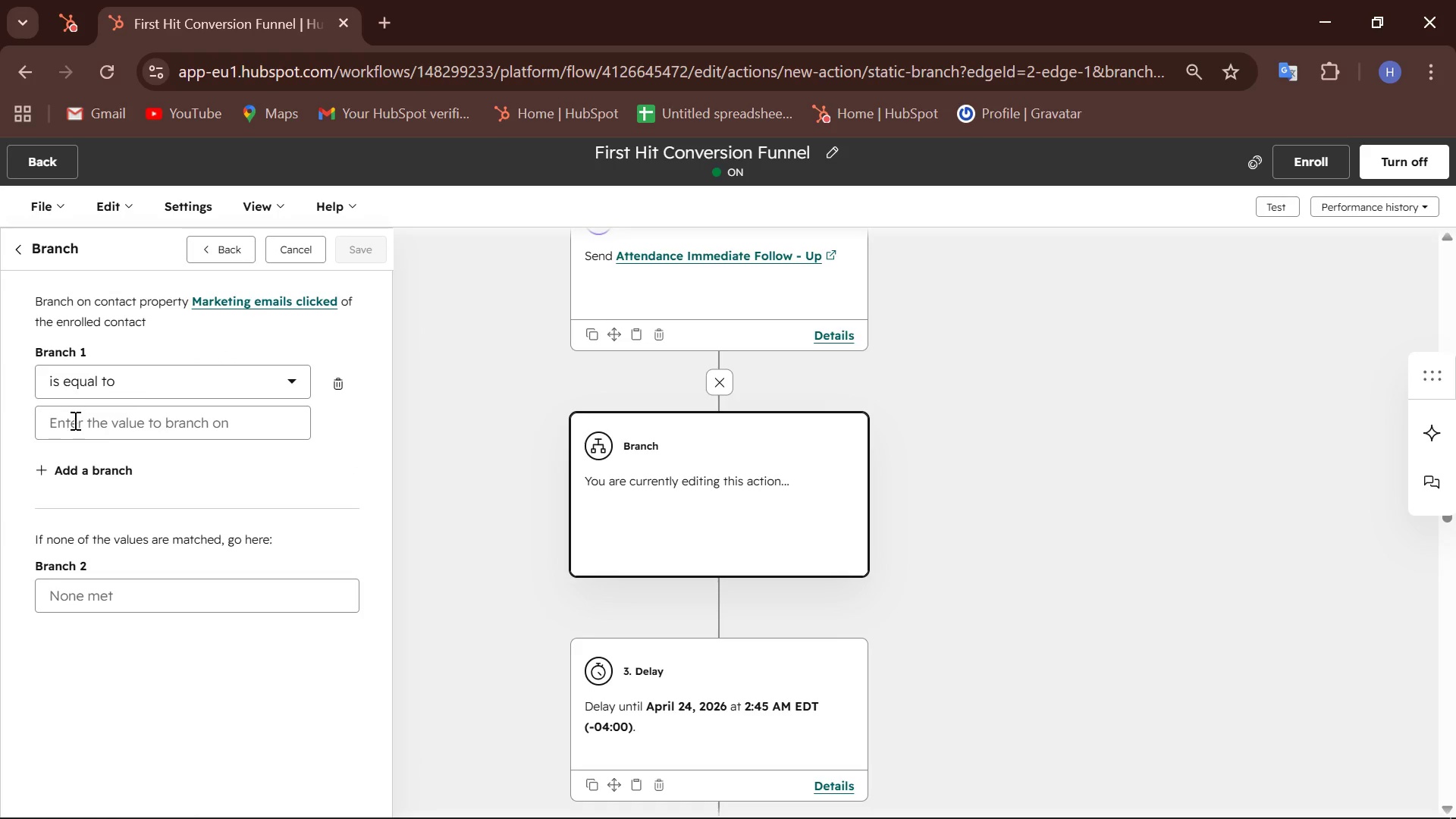 
left_click([135, 381])
 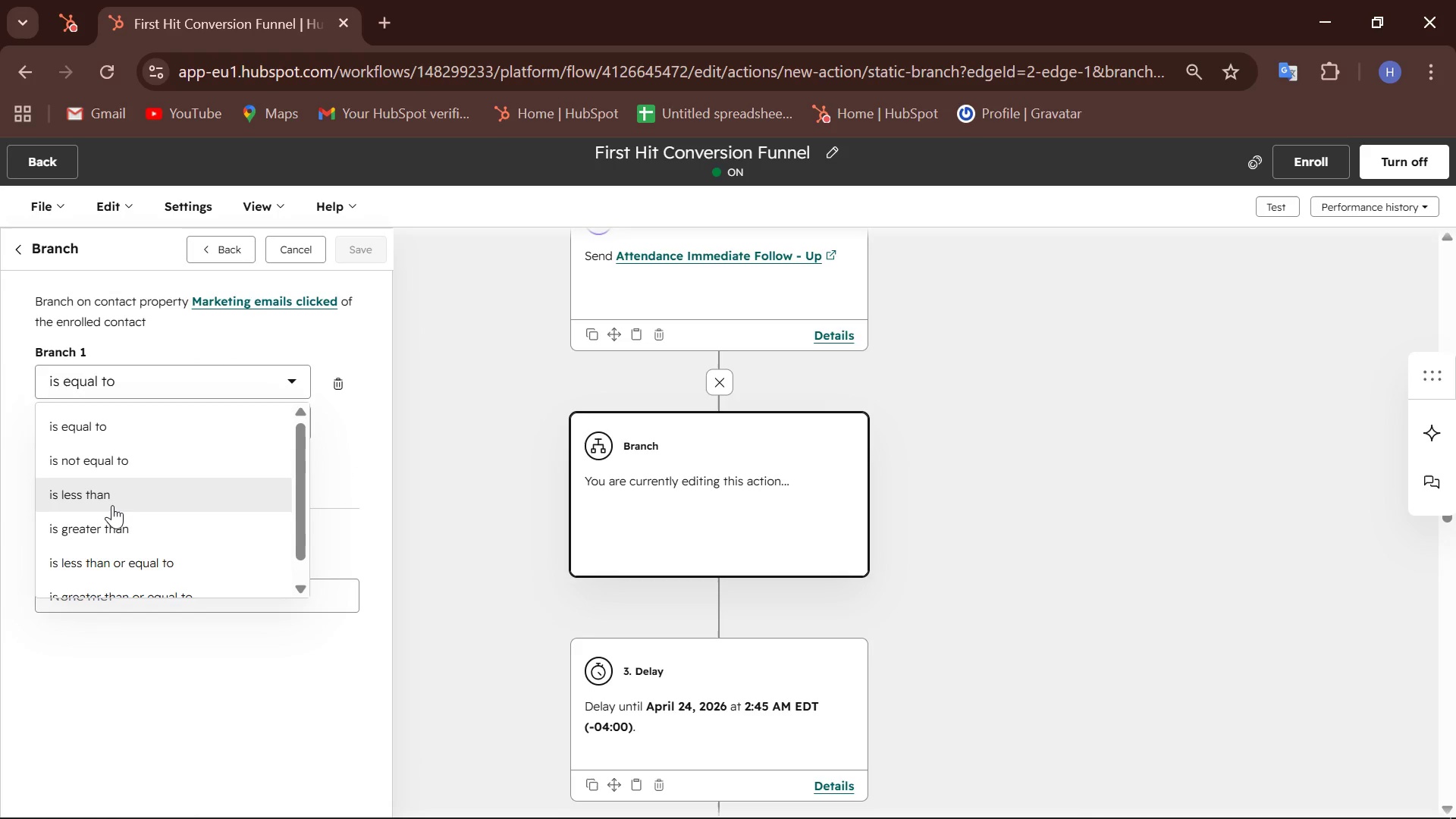 
scroll: coordinate [115, 513], scroll_direction: down, amount: 8.0
 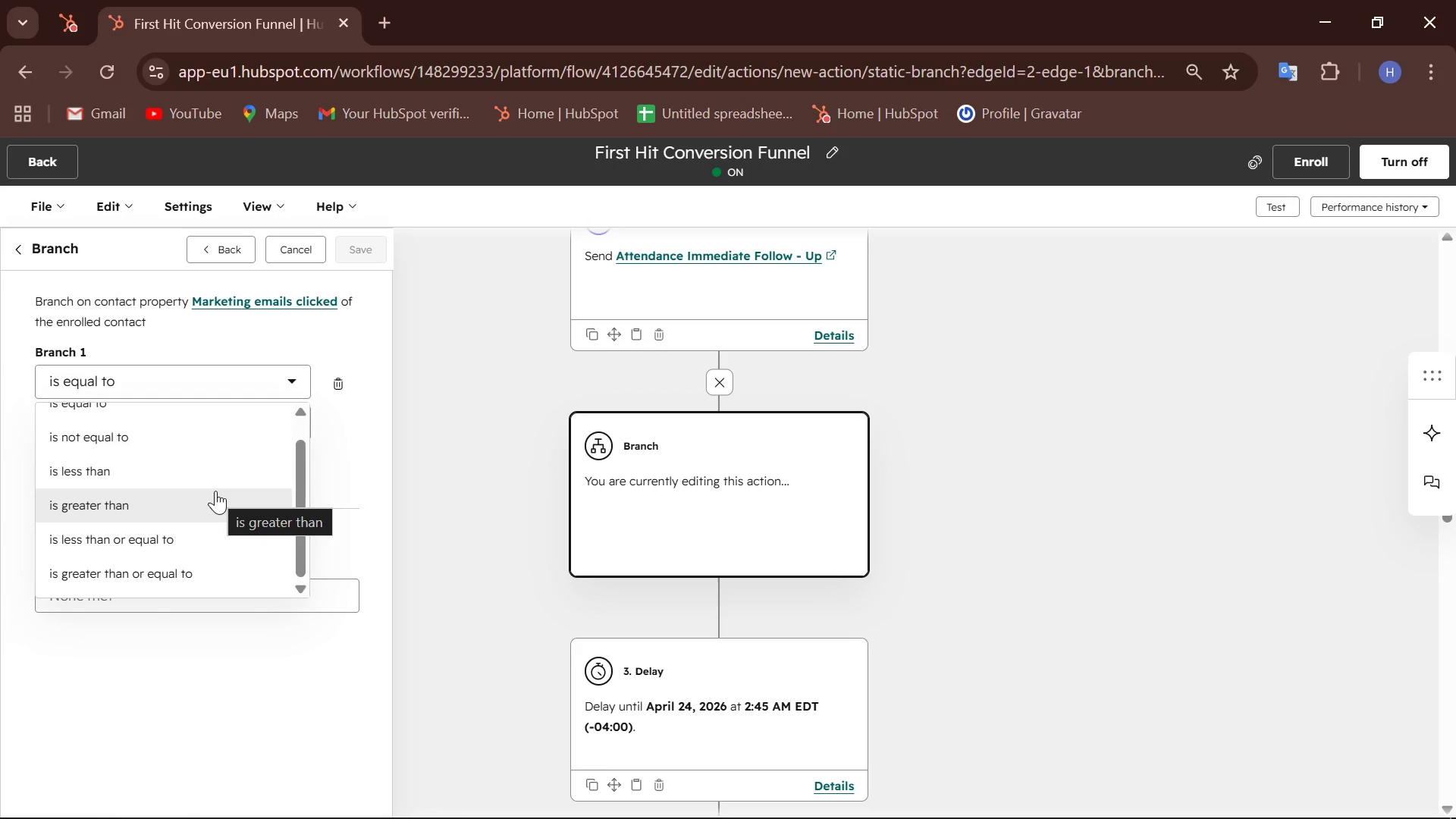 
wait(32.36)
 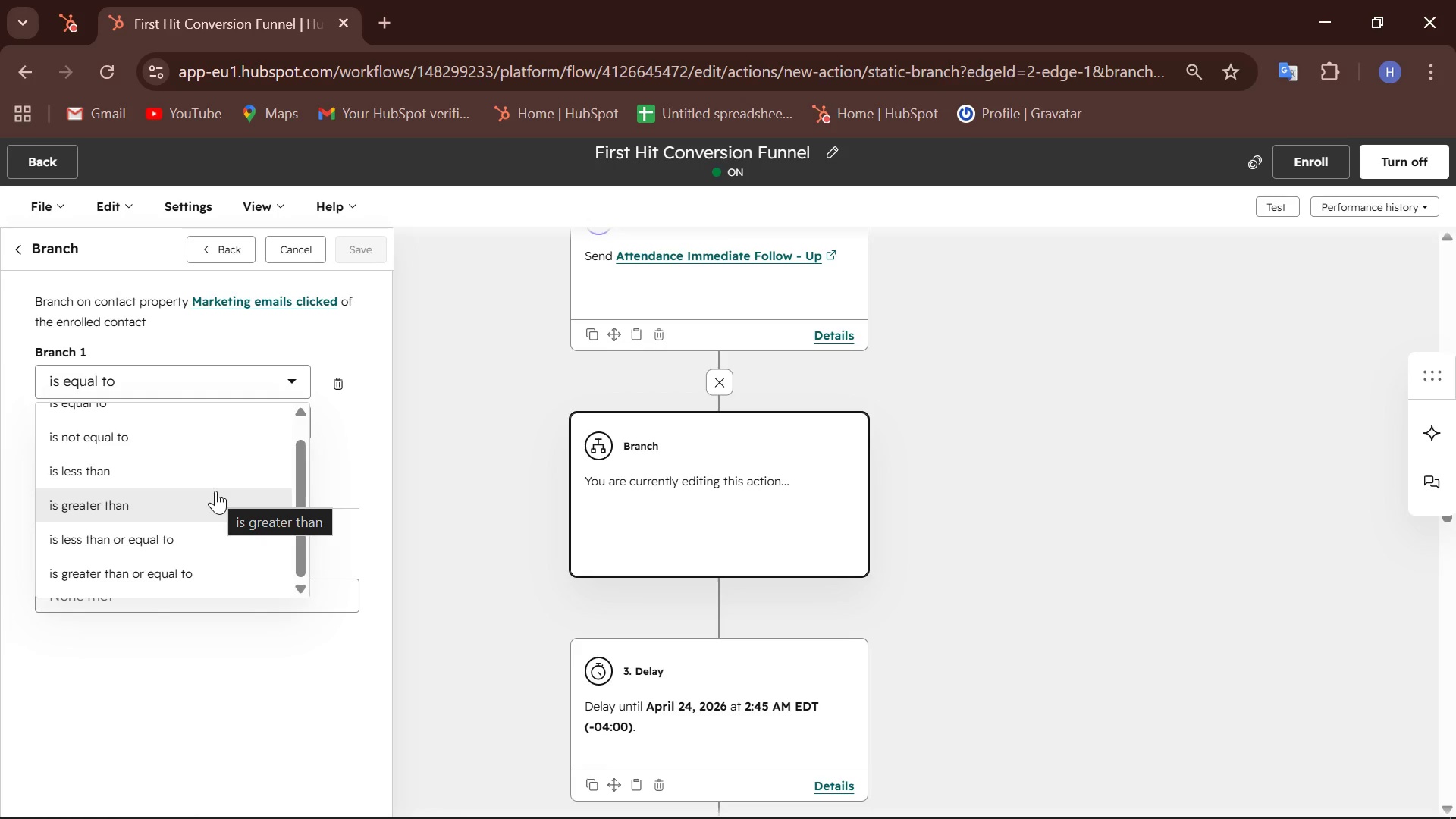 
left_click([91, 510])
 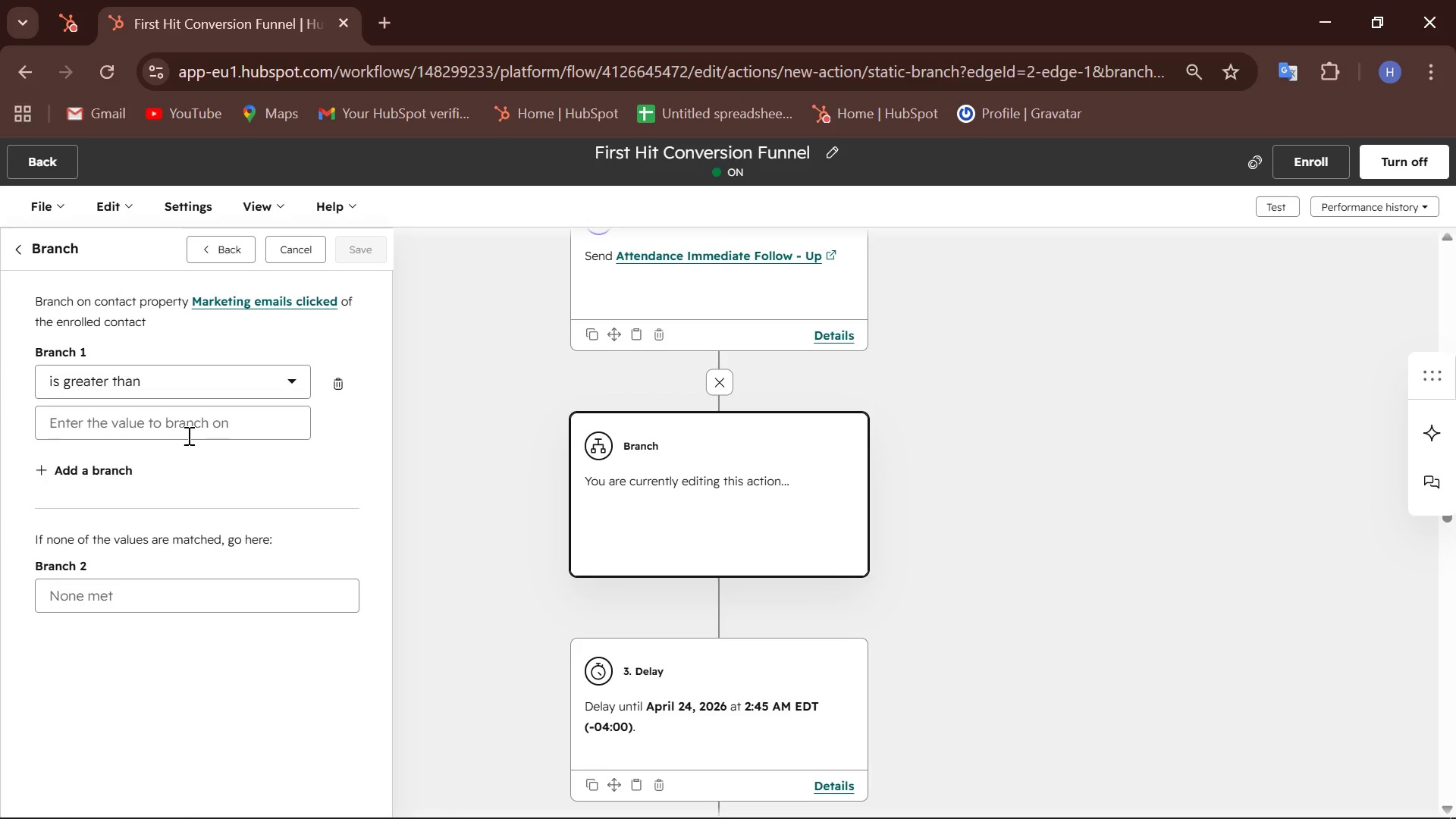 
left_click([196, 414])
 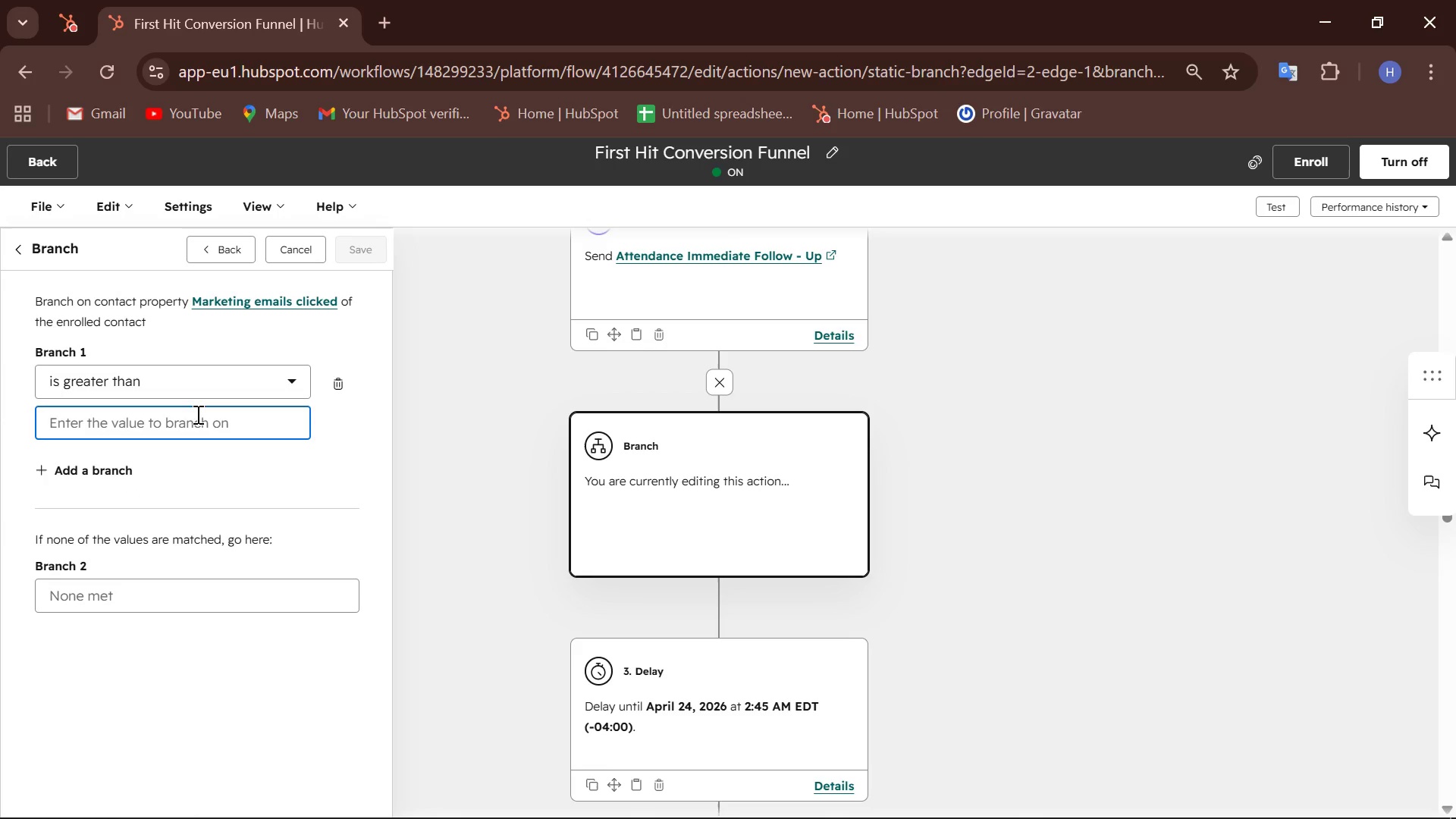 
key(0)
 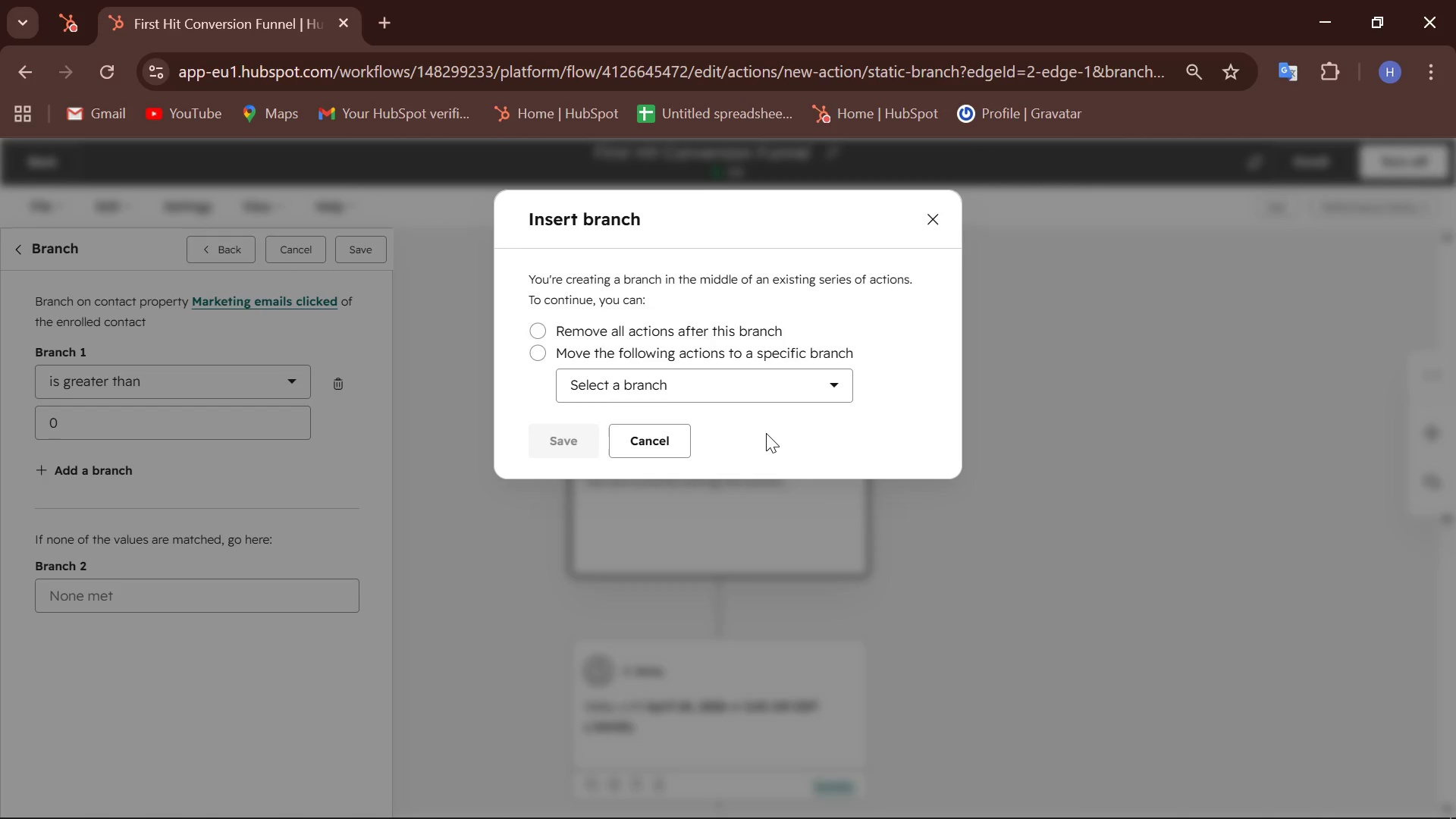 
wait(32.97)
 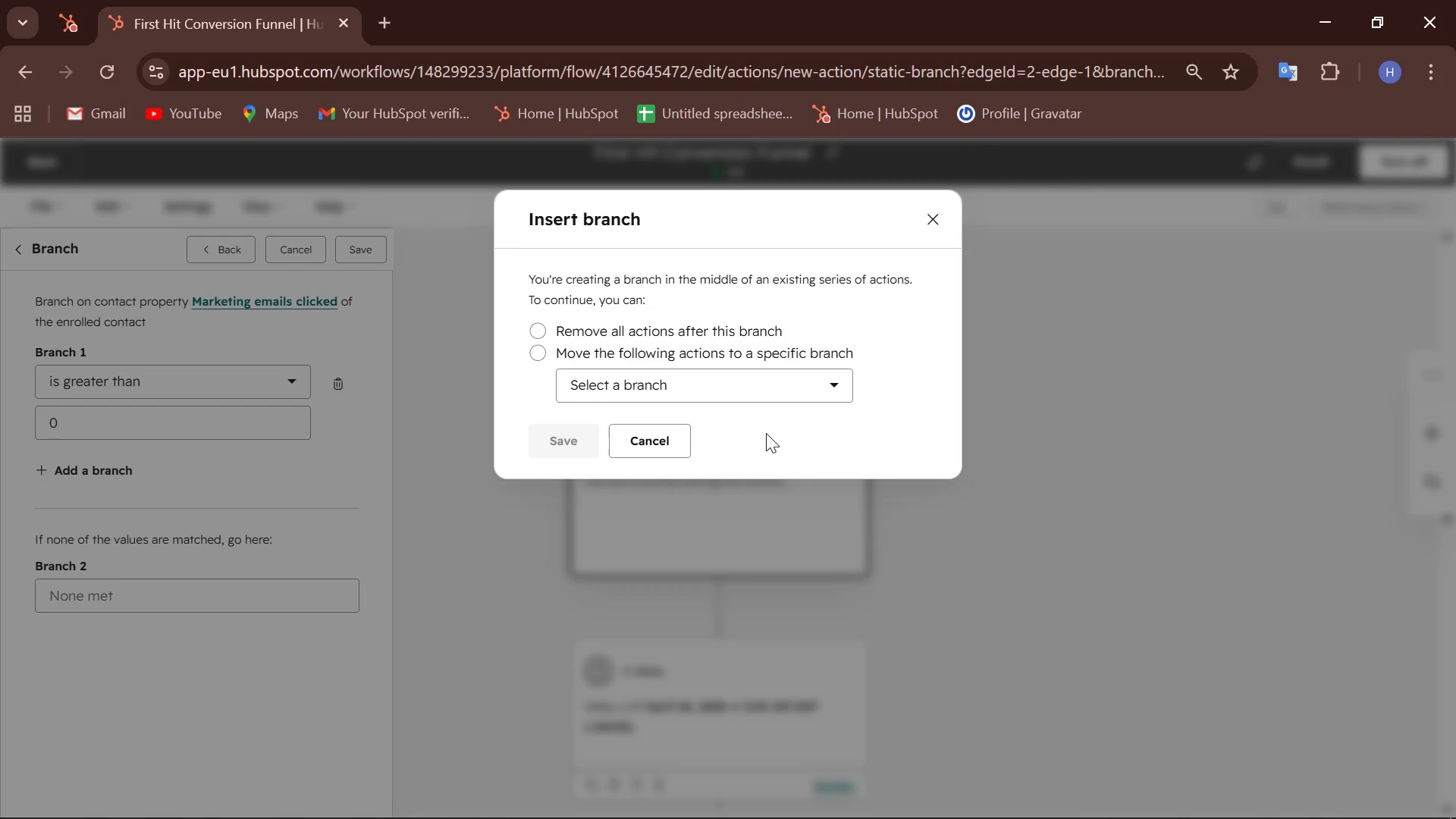 
left_click([789, 380])
 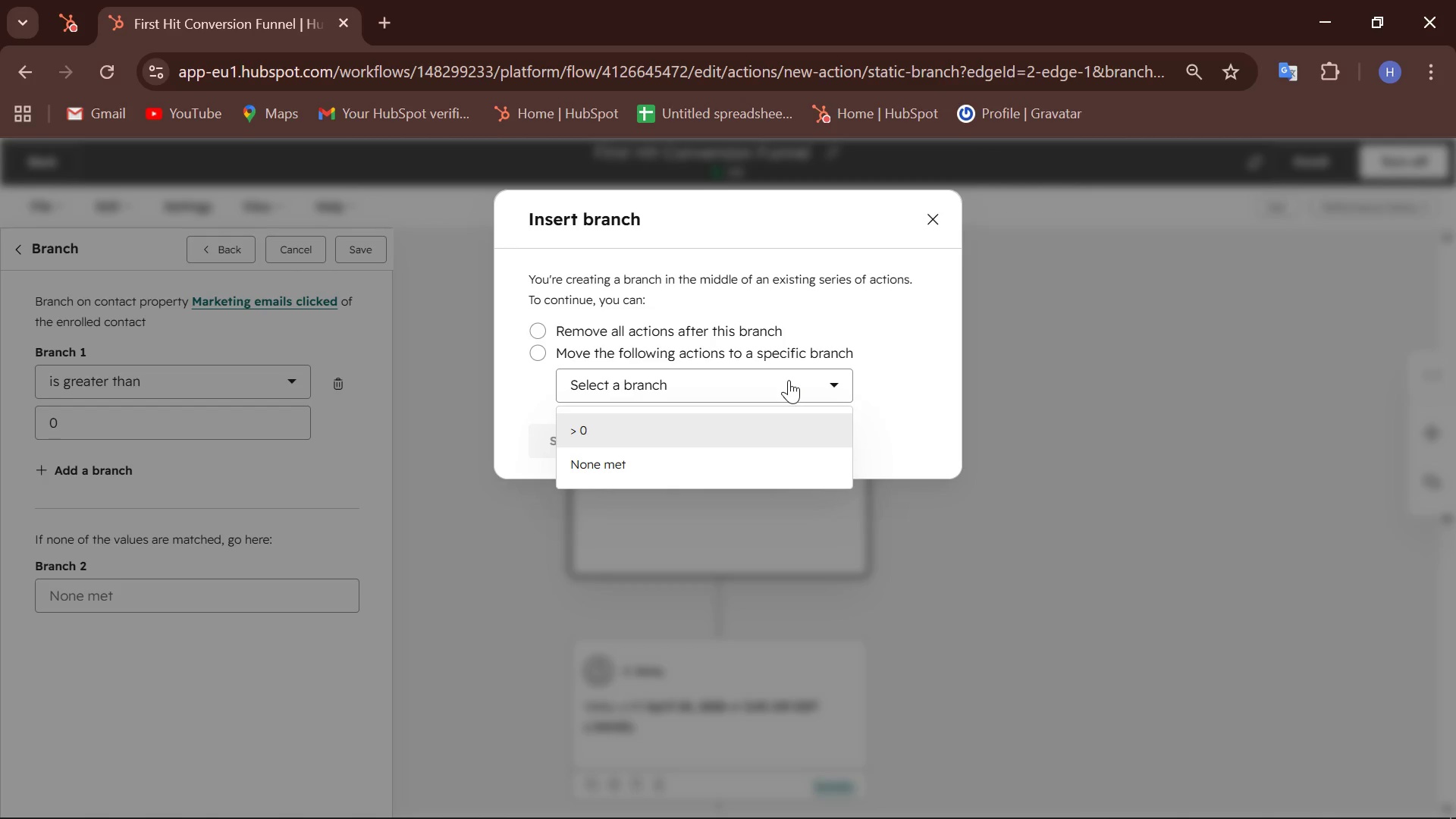 
left_click([789, 380])
 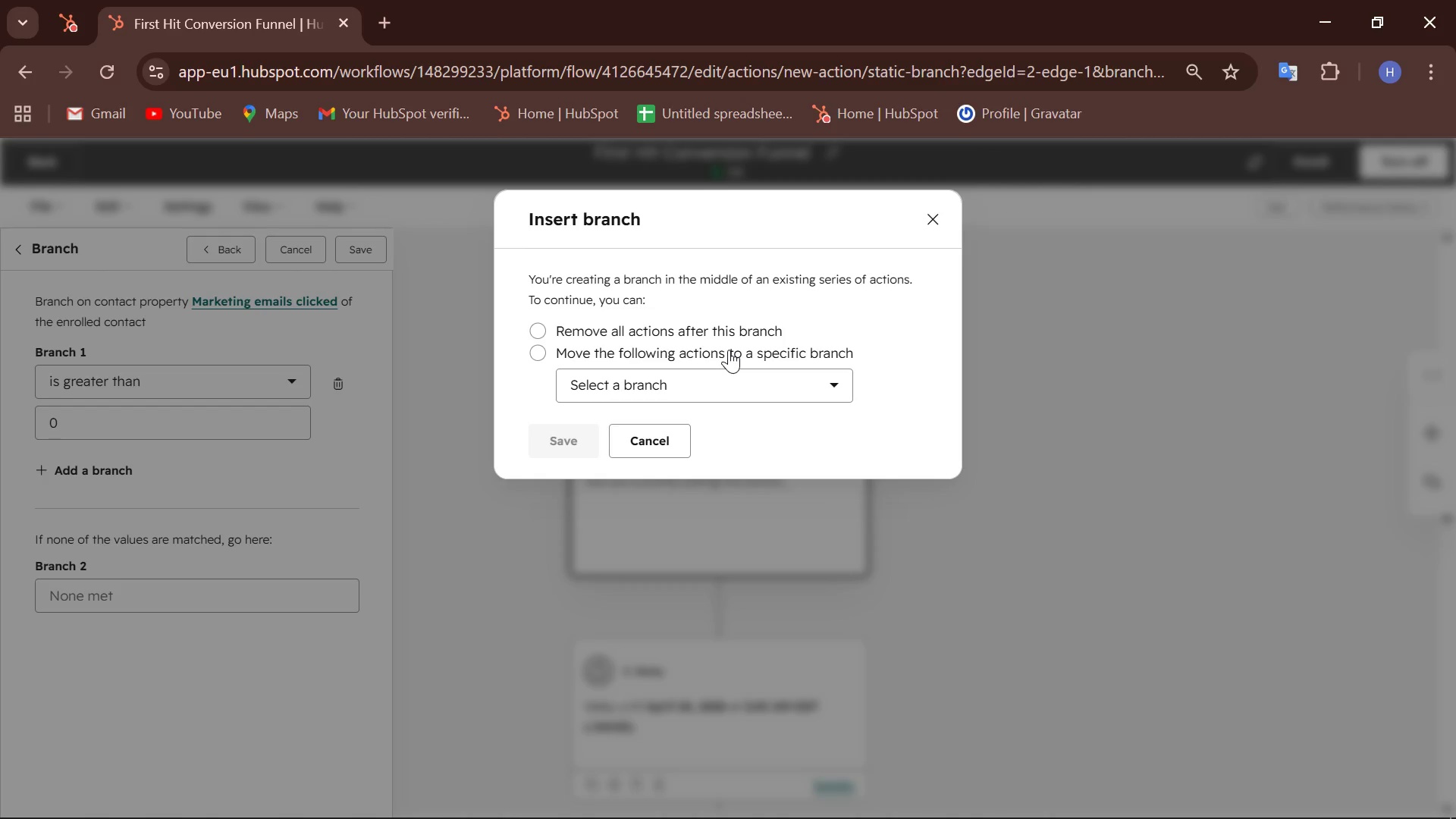 
wait(19.58)
 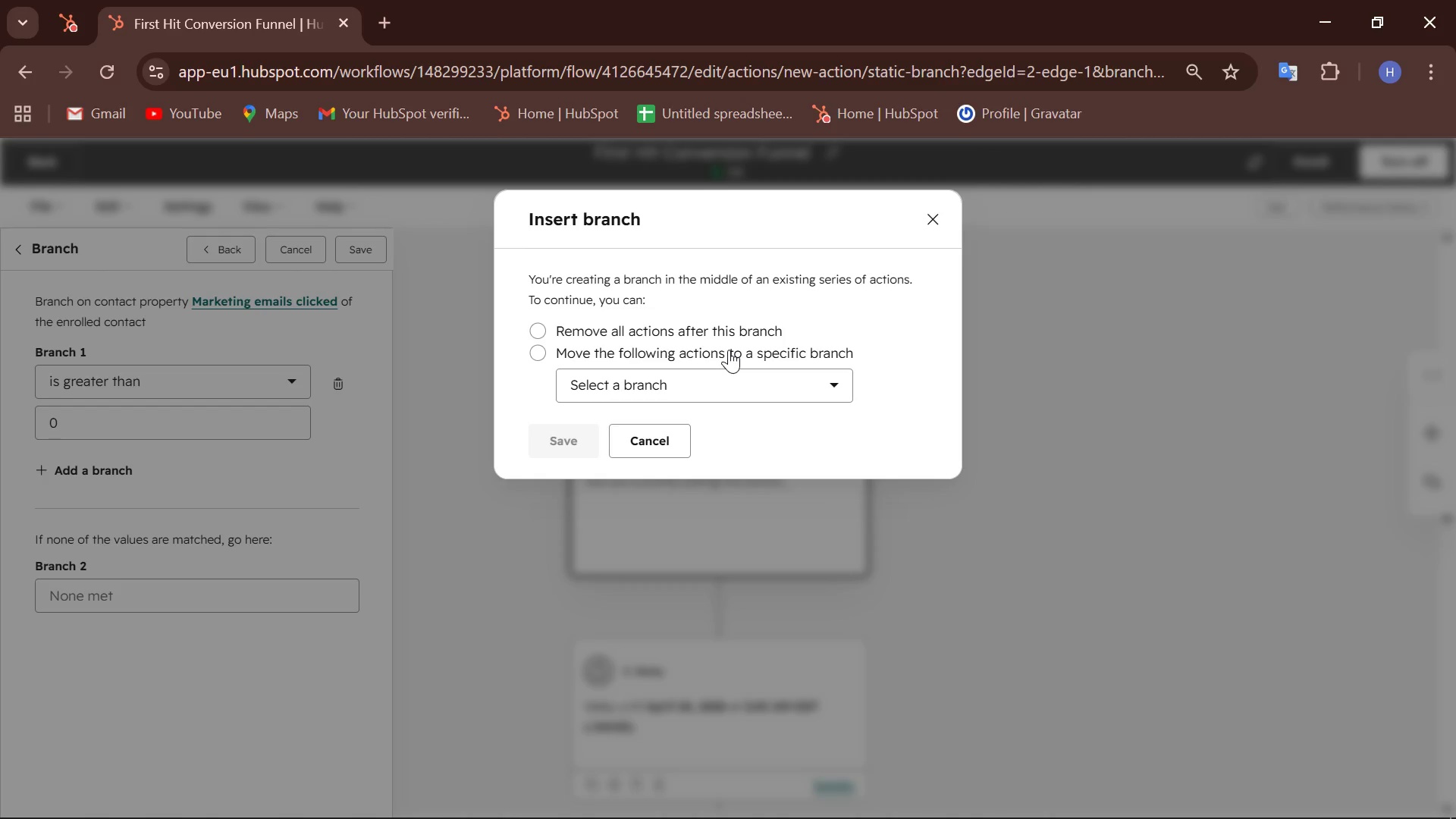 
left_click([767, 384])
 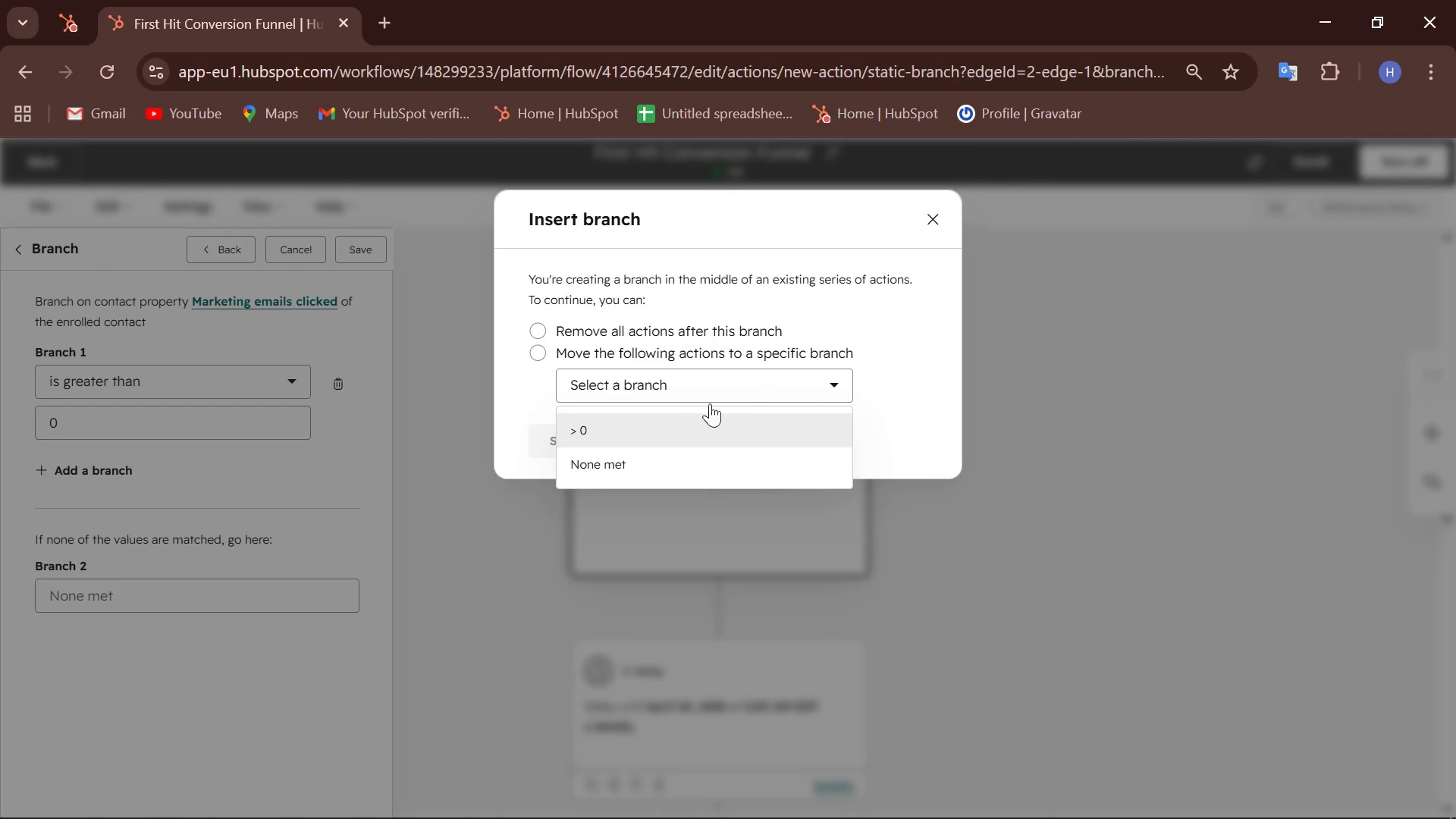 
left_click([624, 422])
 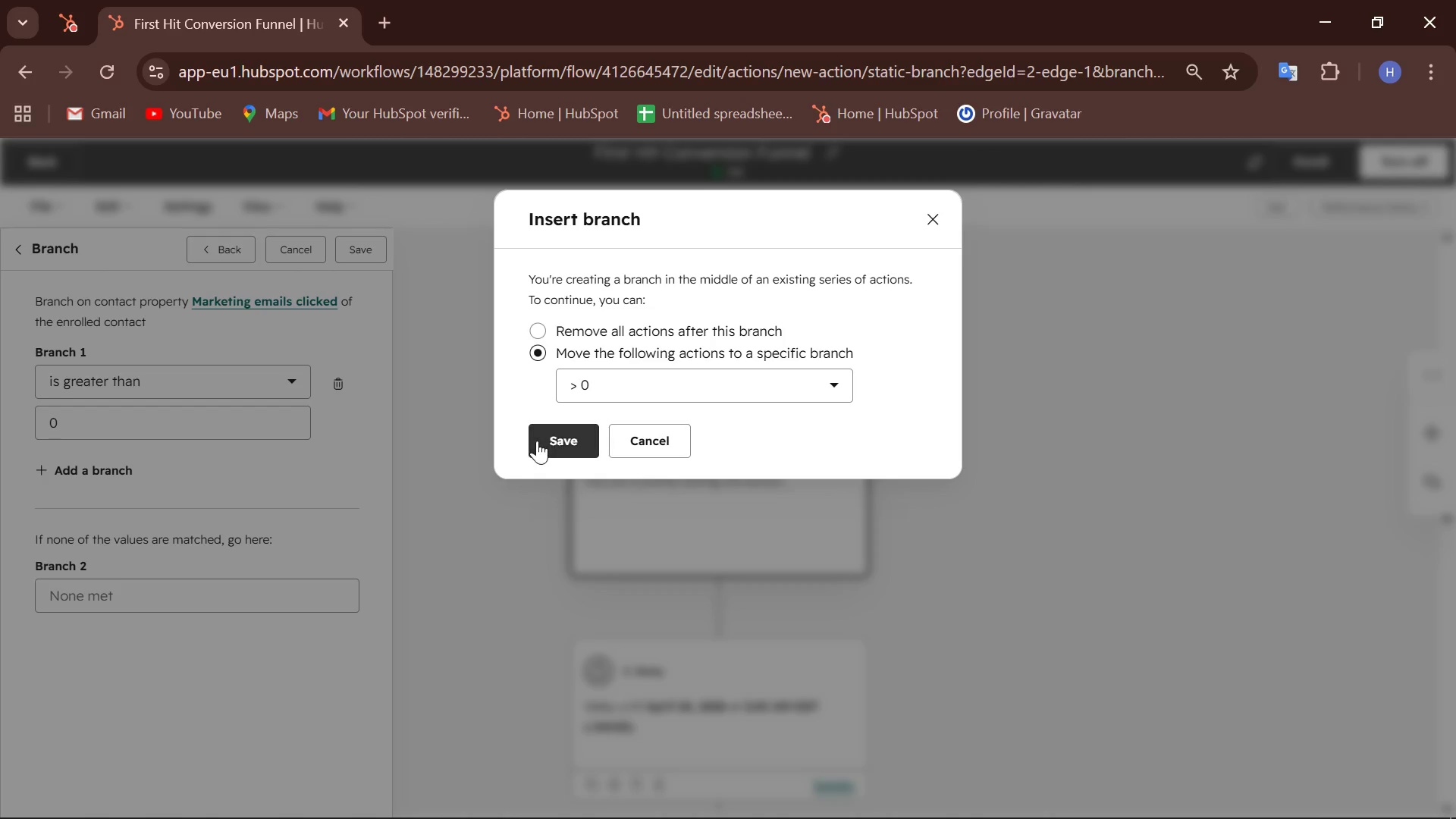 
left_click([537, 441])
 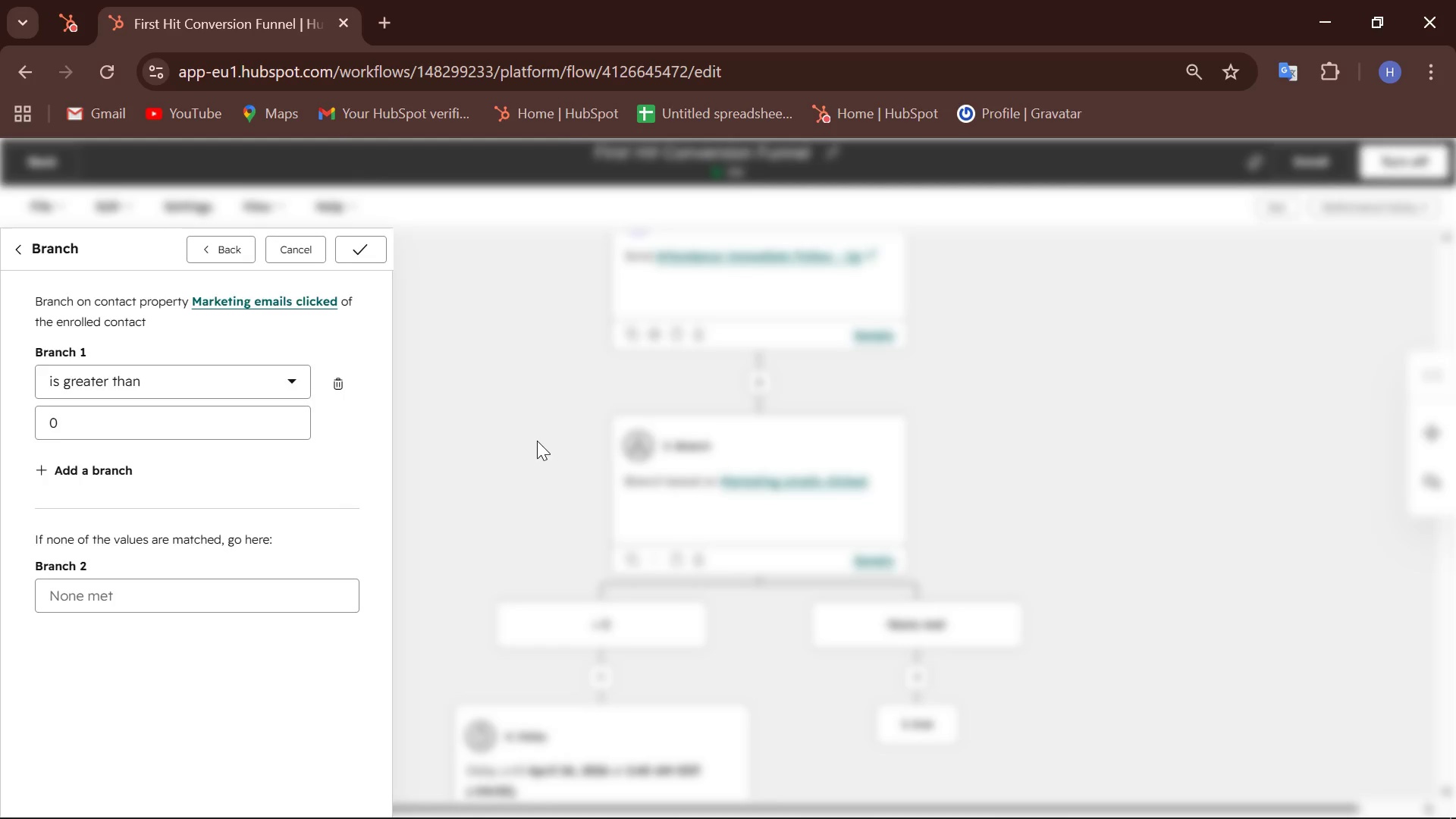 
scroll: coordinate [510, 486], scroll_direction: down, amount: 2.0
 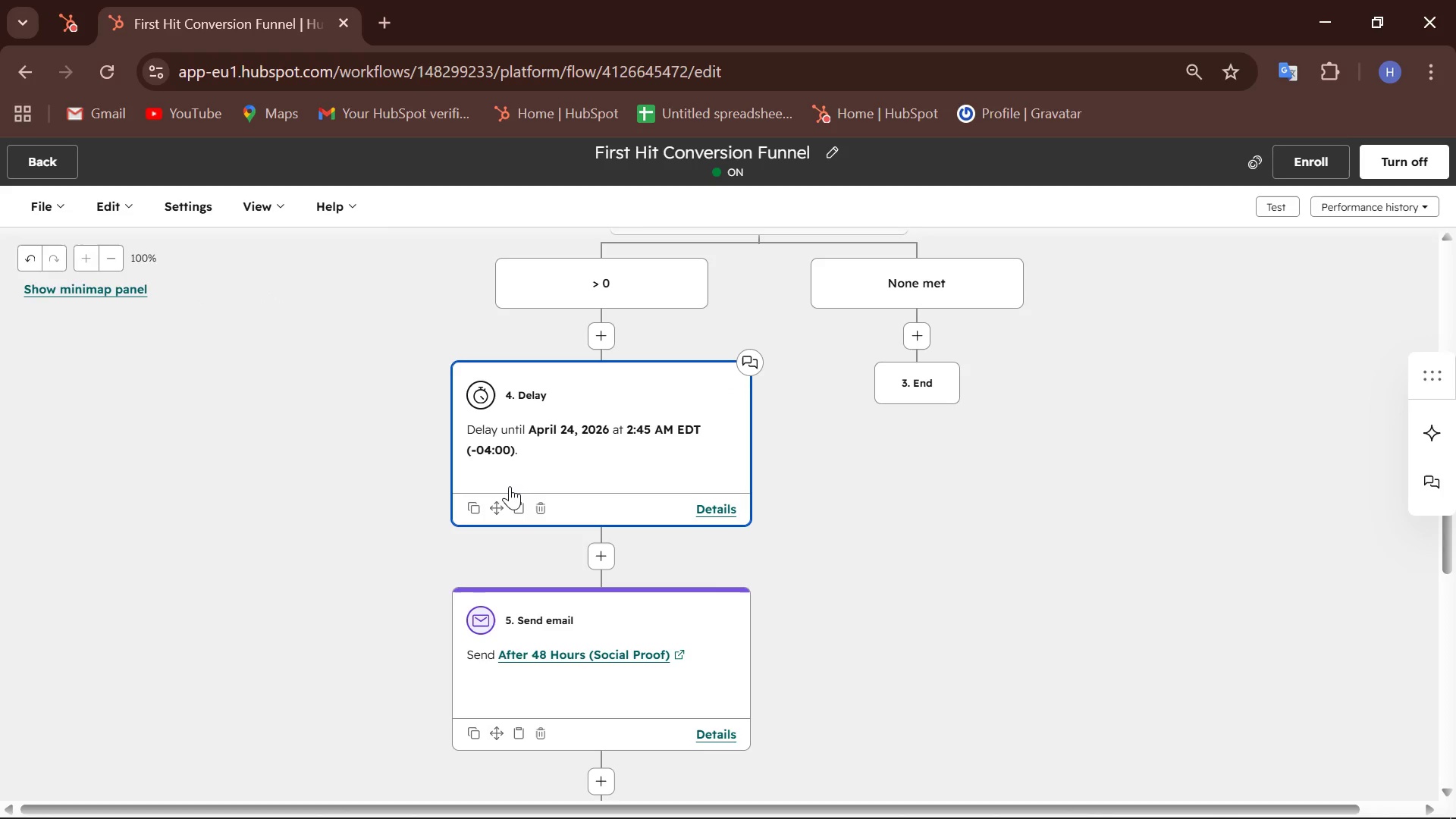 
scroll: coordinate [510, 486], scroll_direction: up, amount: 1.0
 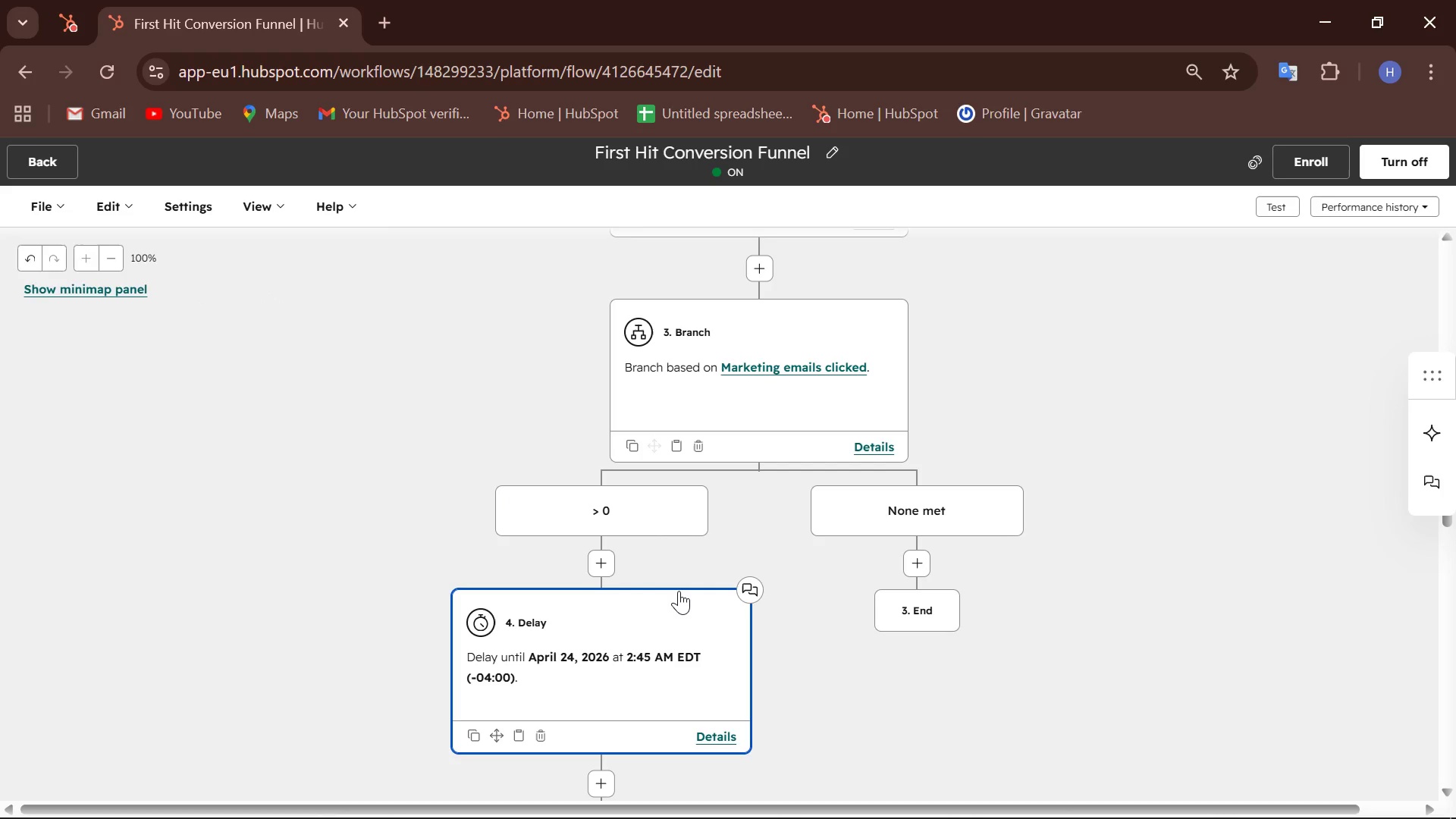 
wait(42.64)
 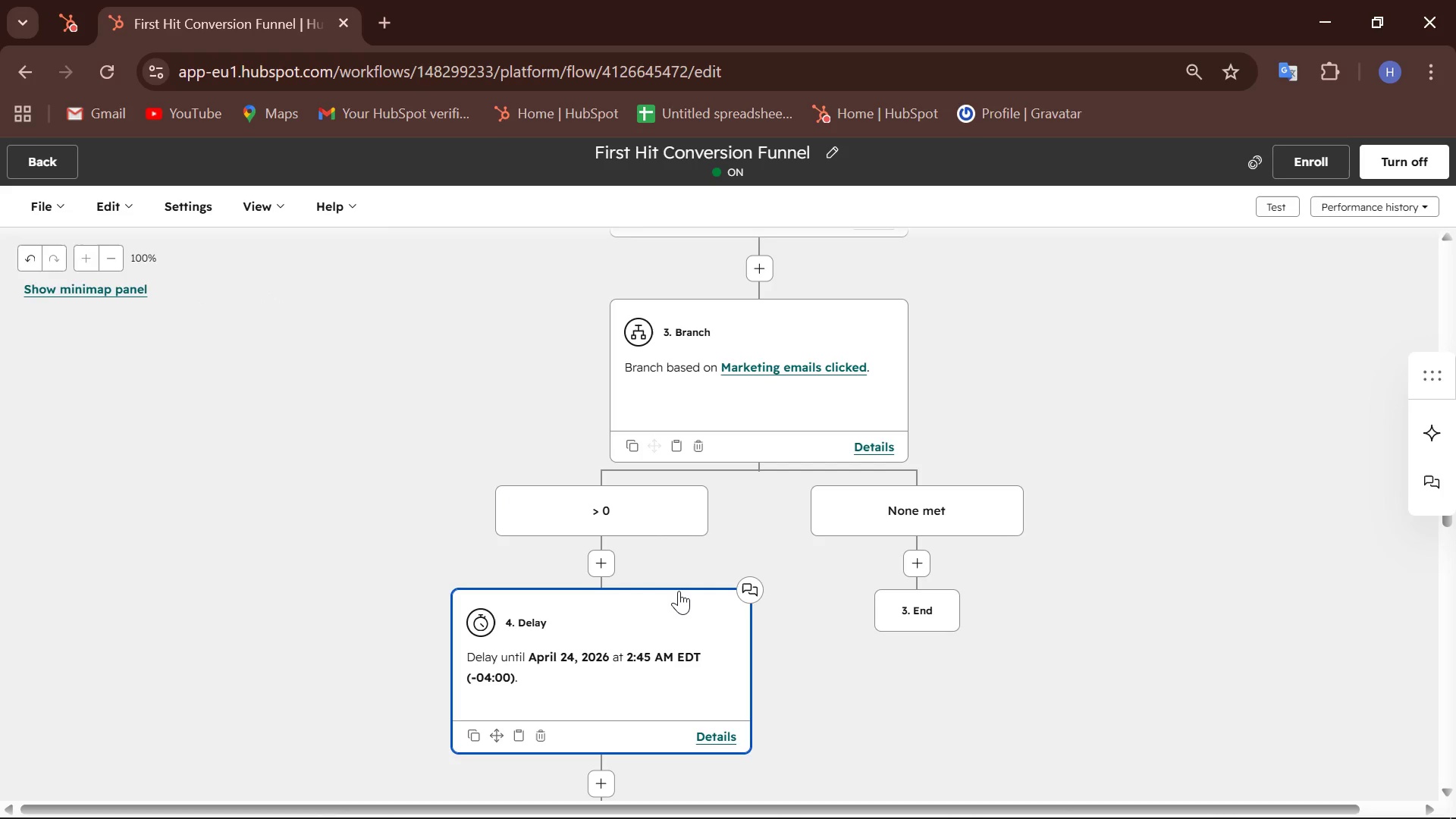 
left_click([949, 513])
 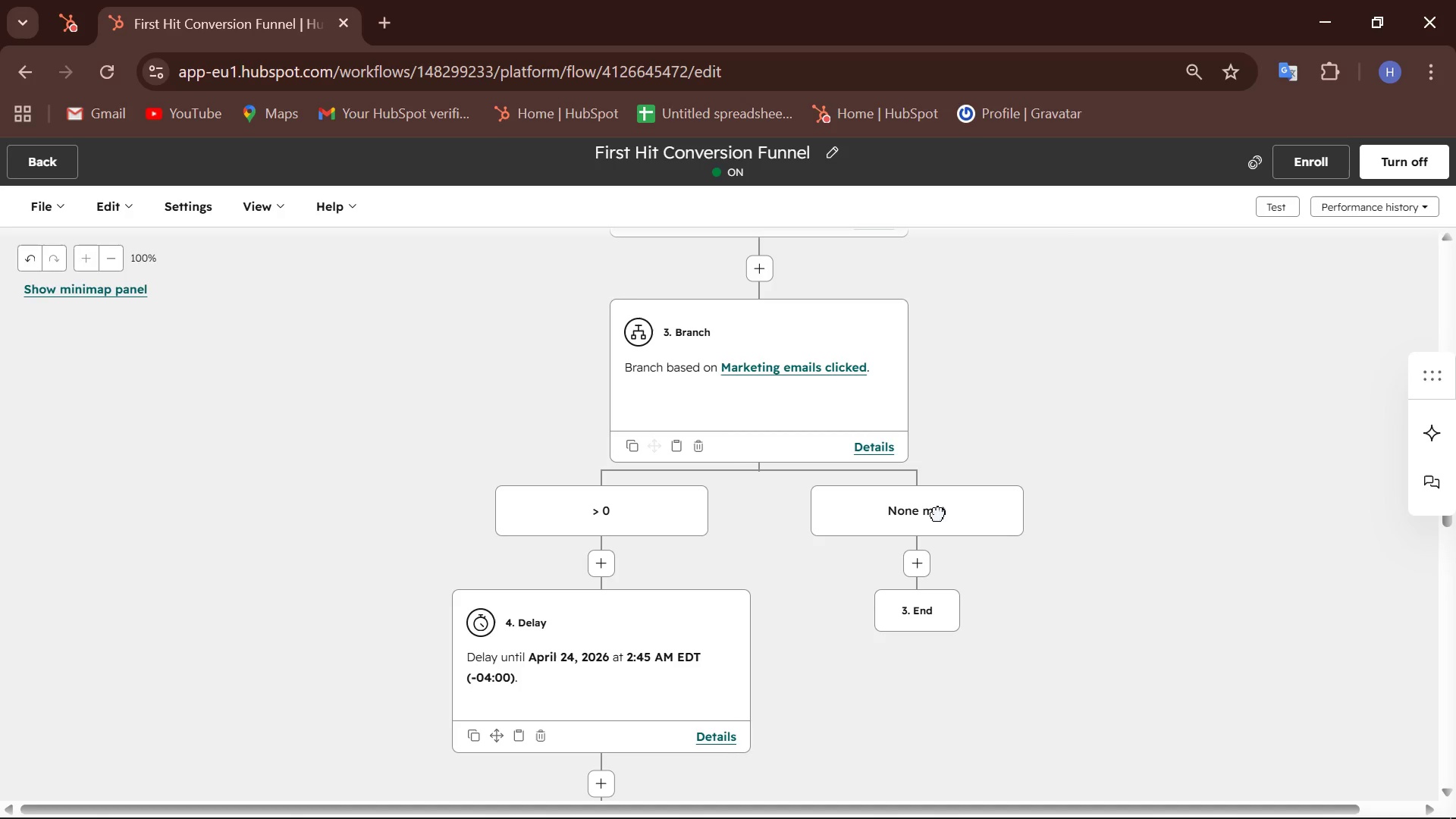 
left_click([938, 513])
 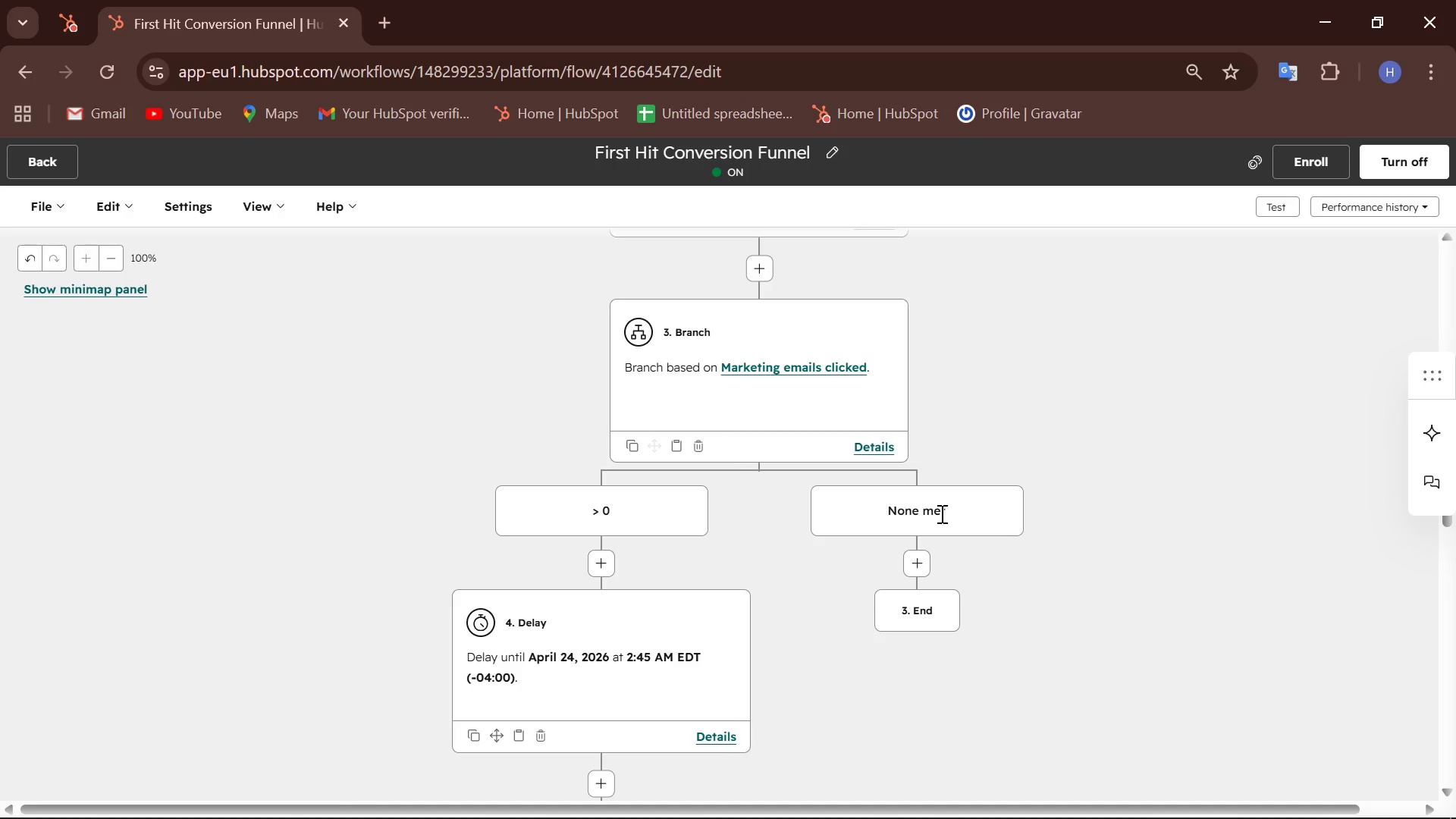 
wait(162.8)
 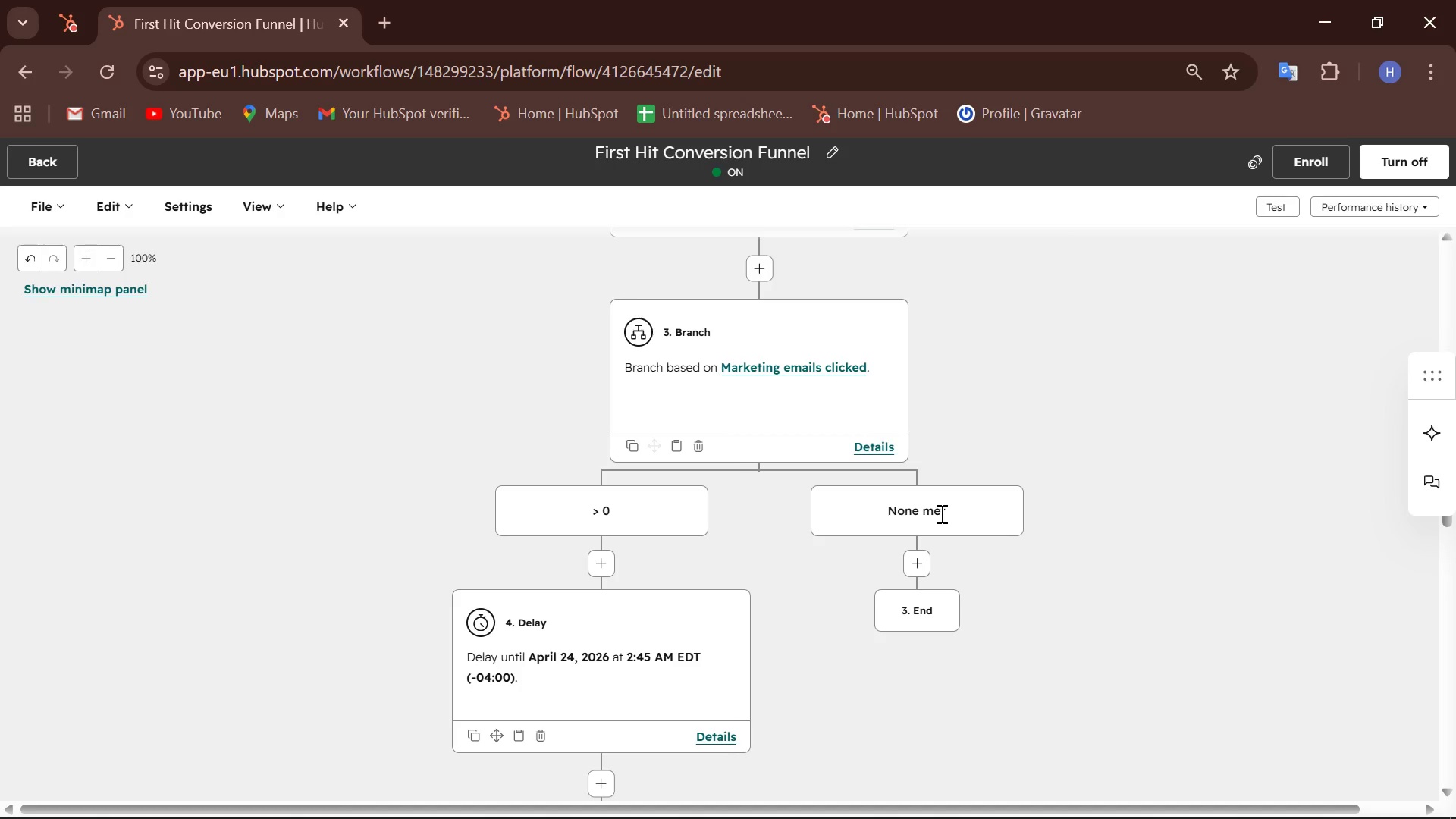 
scroll: coordinate [765, 487], scroll_direction: down, amount: 1.0
 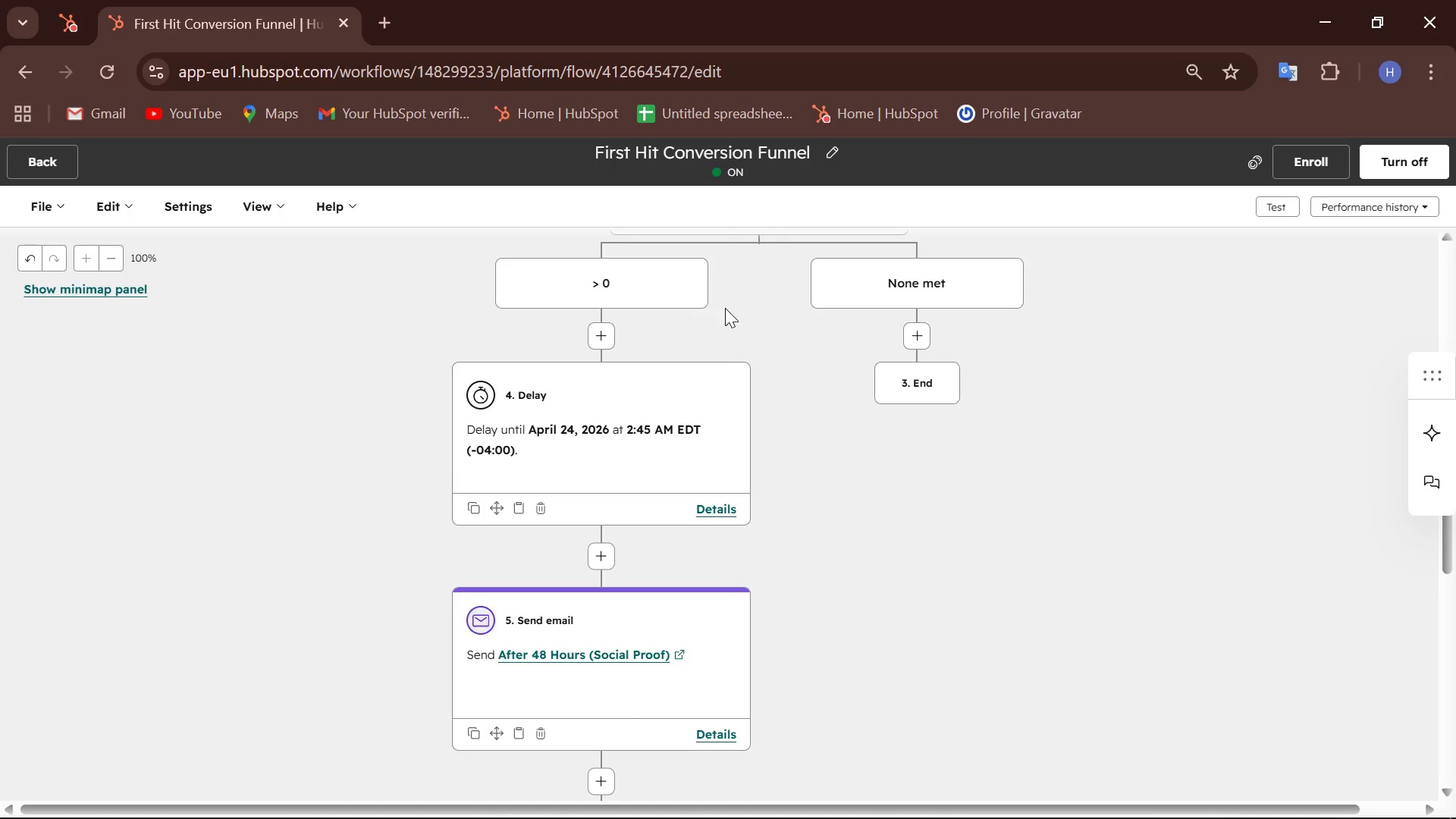 
scroll: coordinate [786, 388], scroll_direction: up, amount: 4.0
 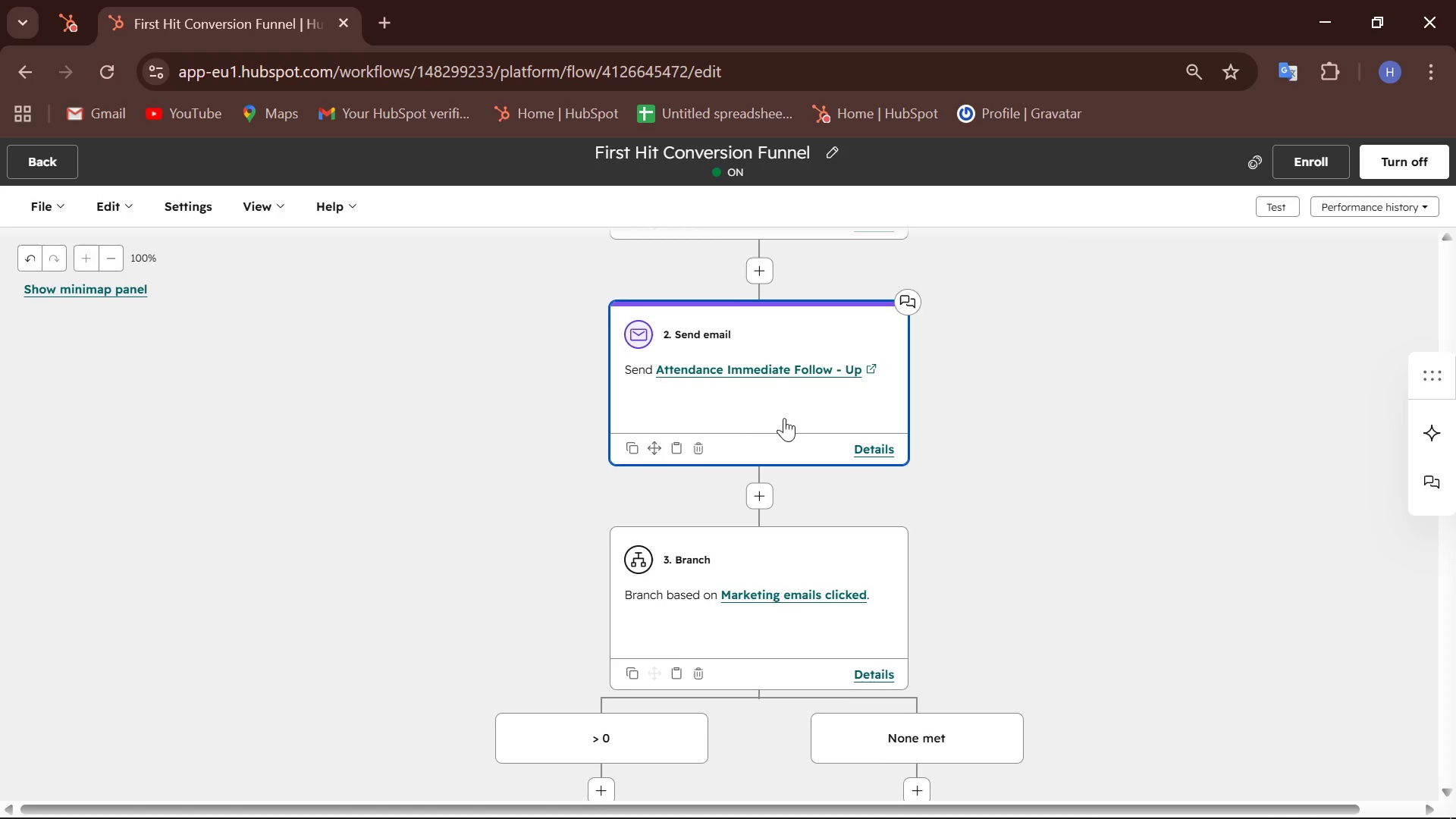 
scroll: coordinate [786, 434], scroll_direction: down, amount: 3.0
 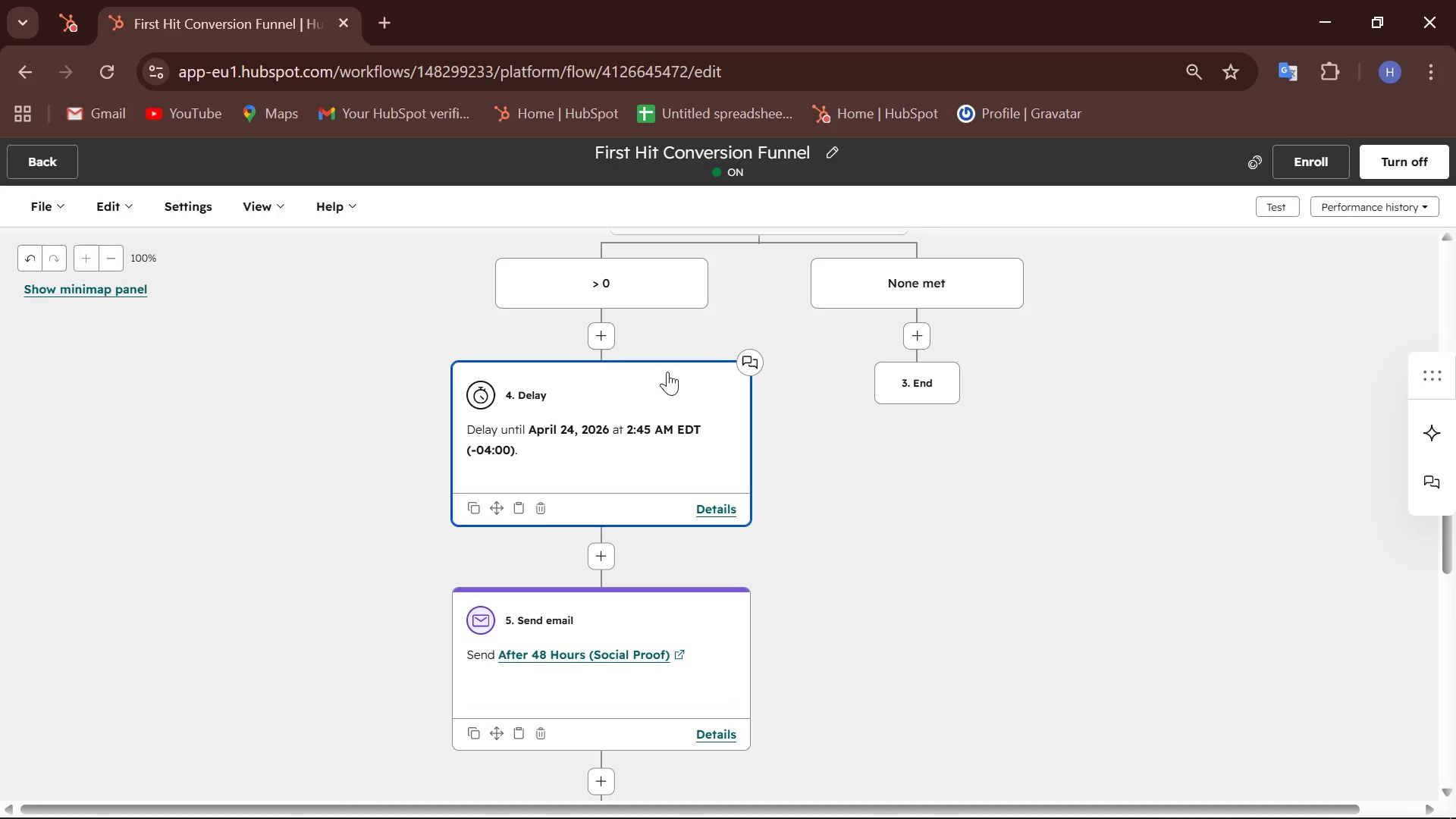 
left_click_drag(start_coordinate=[667, 372], to_coordinate=[780, 383])
 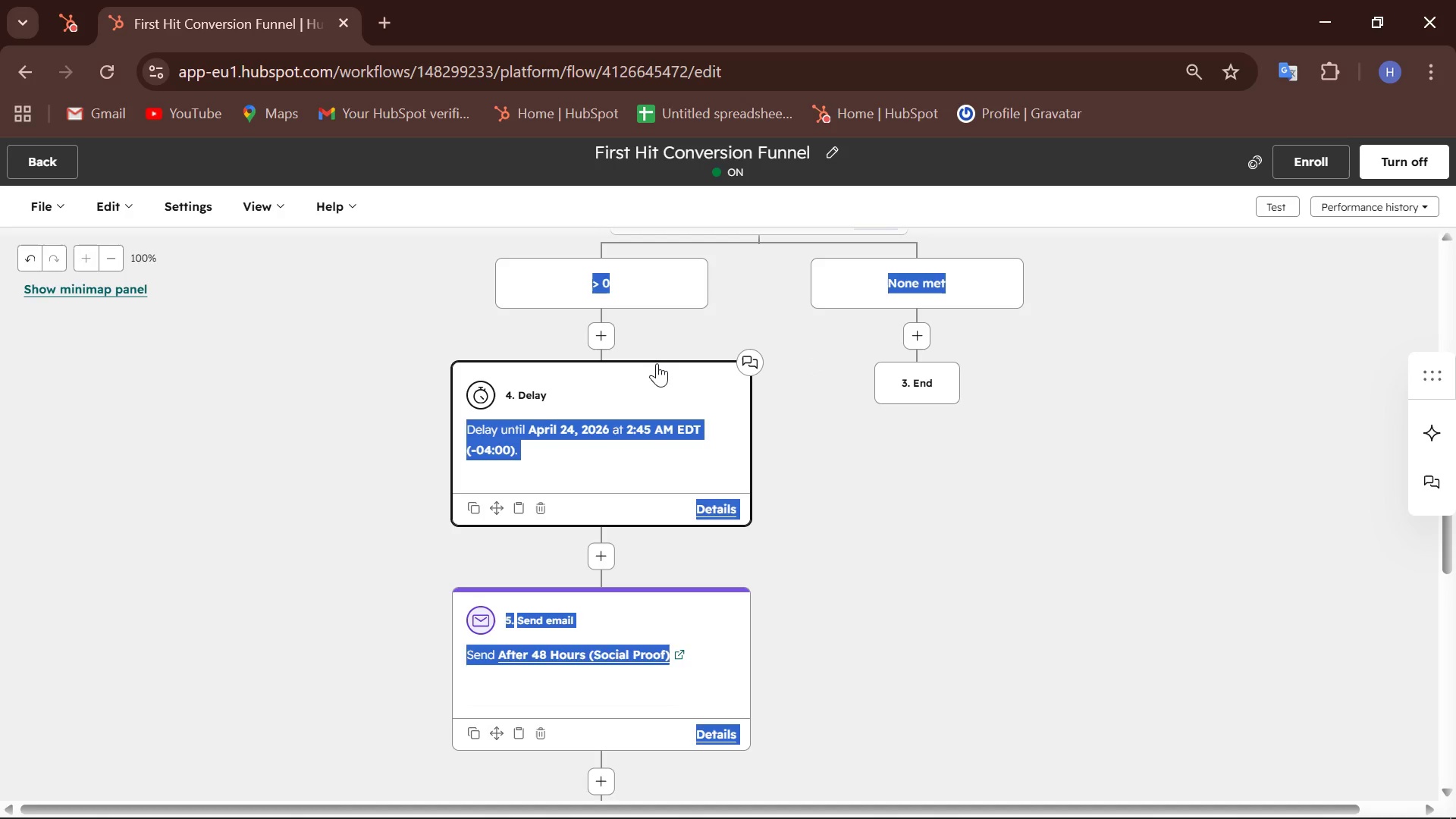 
left_click_drag(start_coordinate=[657, 363], to_coordinate=[953, 426])
 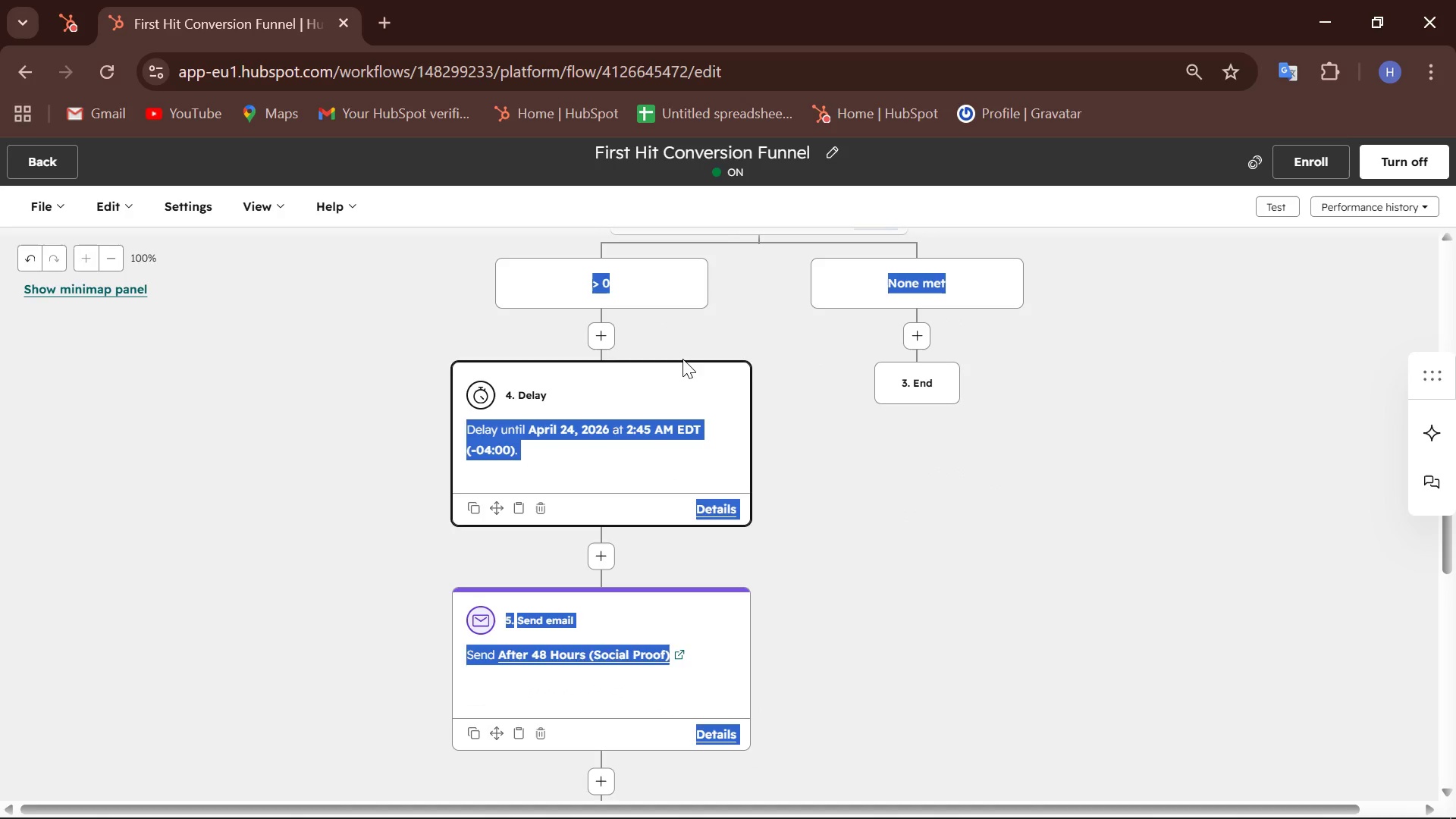 
left_click([681, 359])
 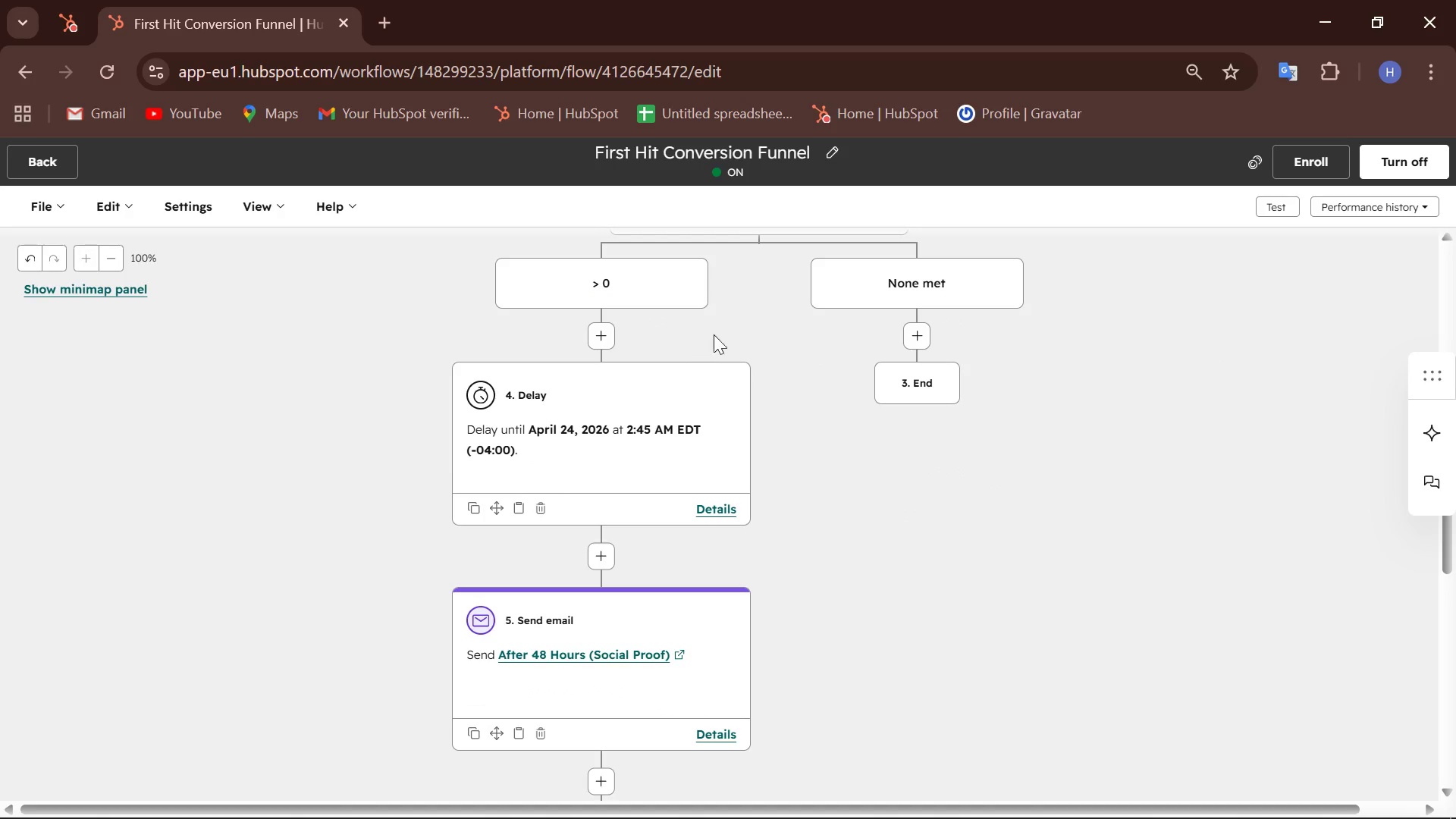 
scroll: coordinate [722, 328], scroll_direction: up, amount: 1.0
 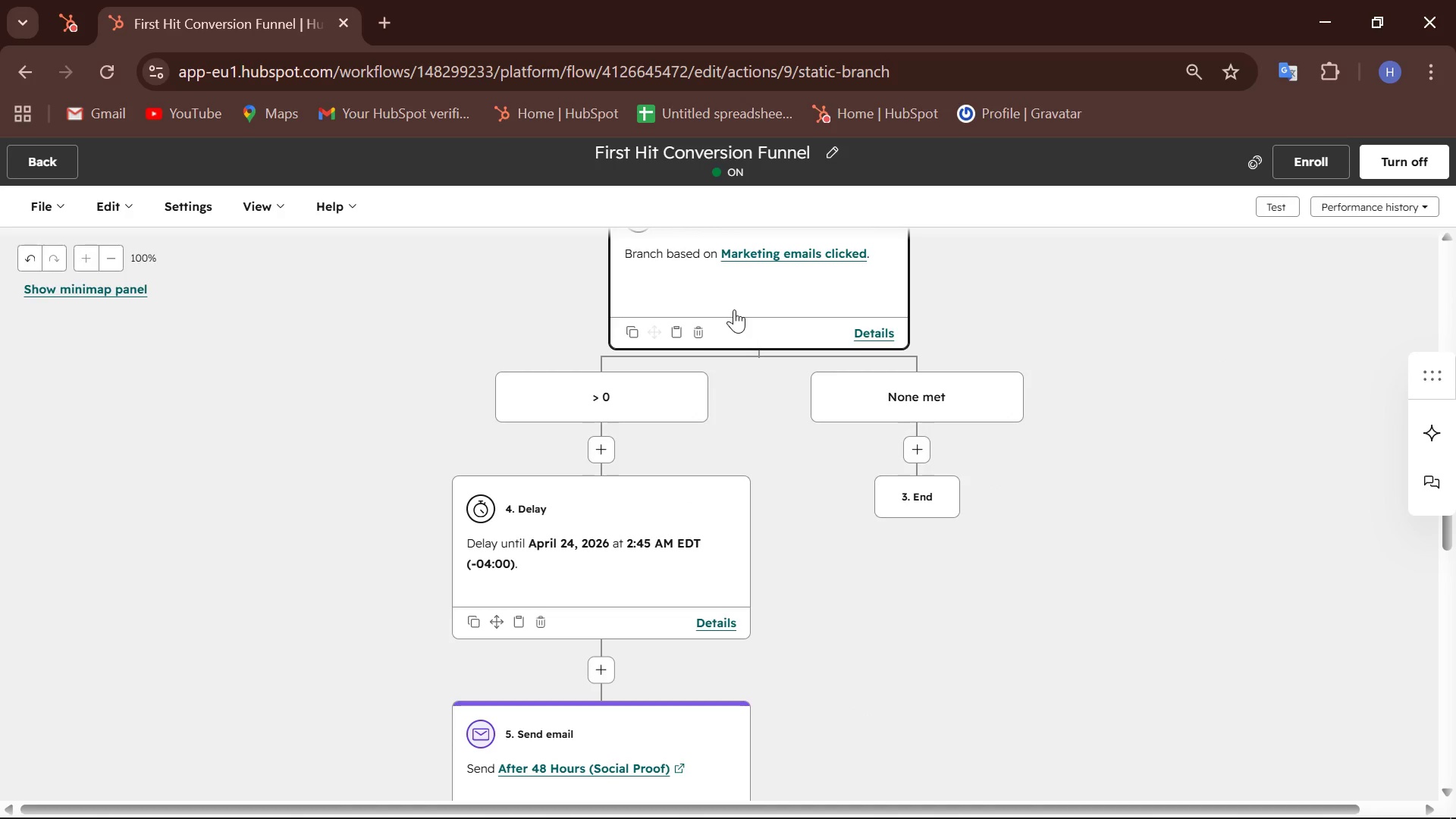 
left_click([734, 309])
 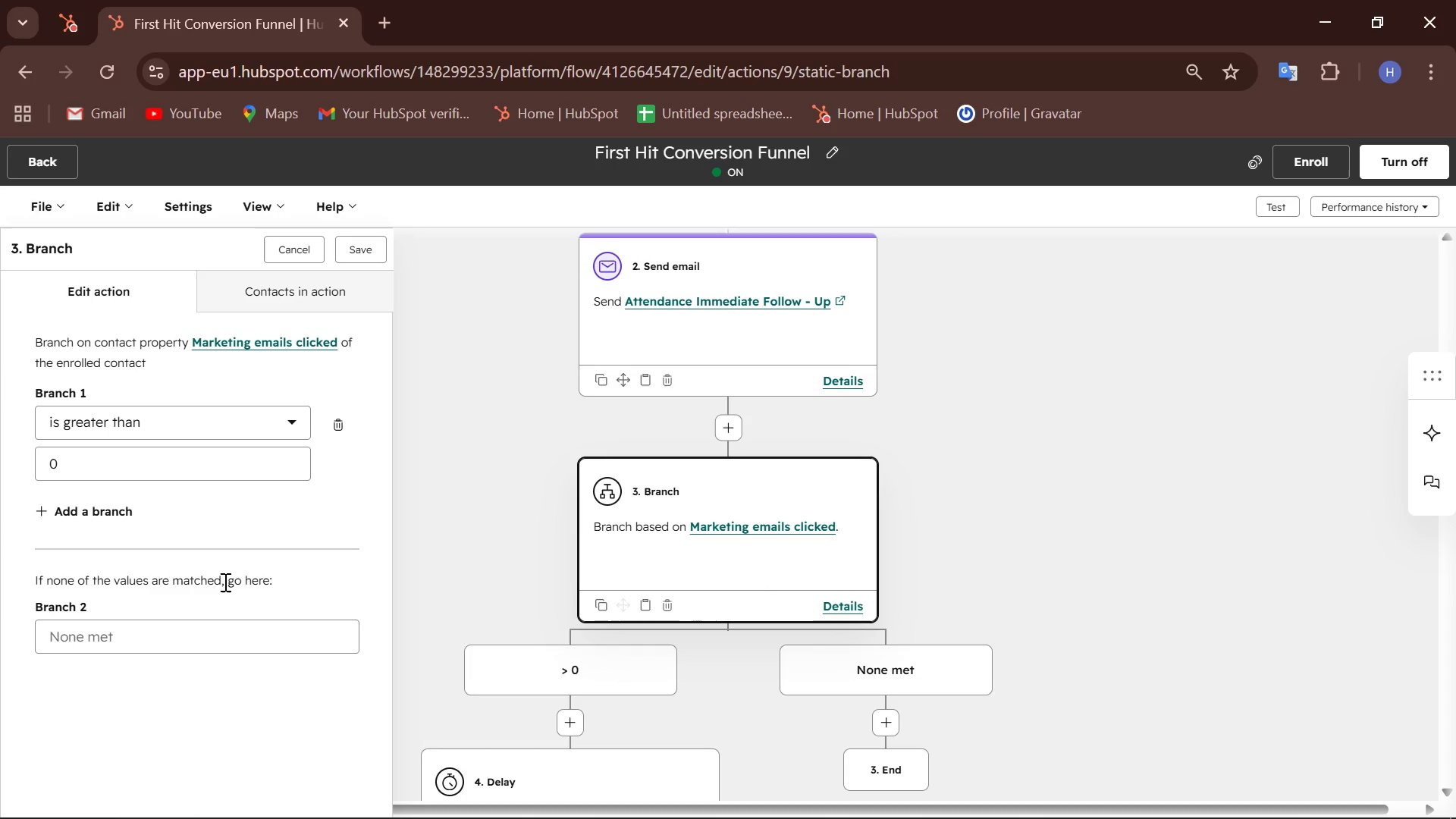 
wait(41.81)
 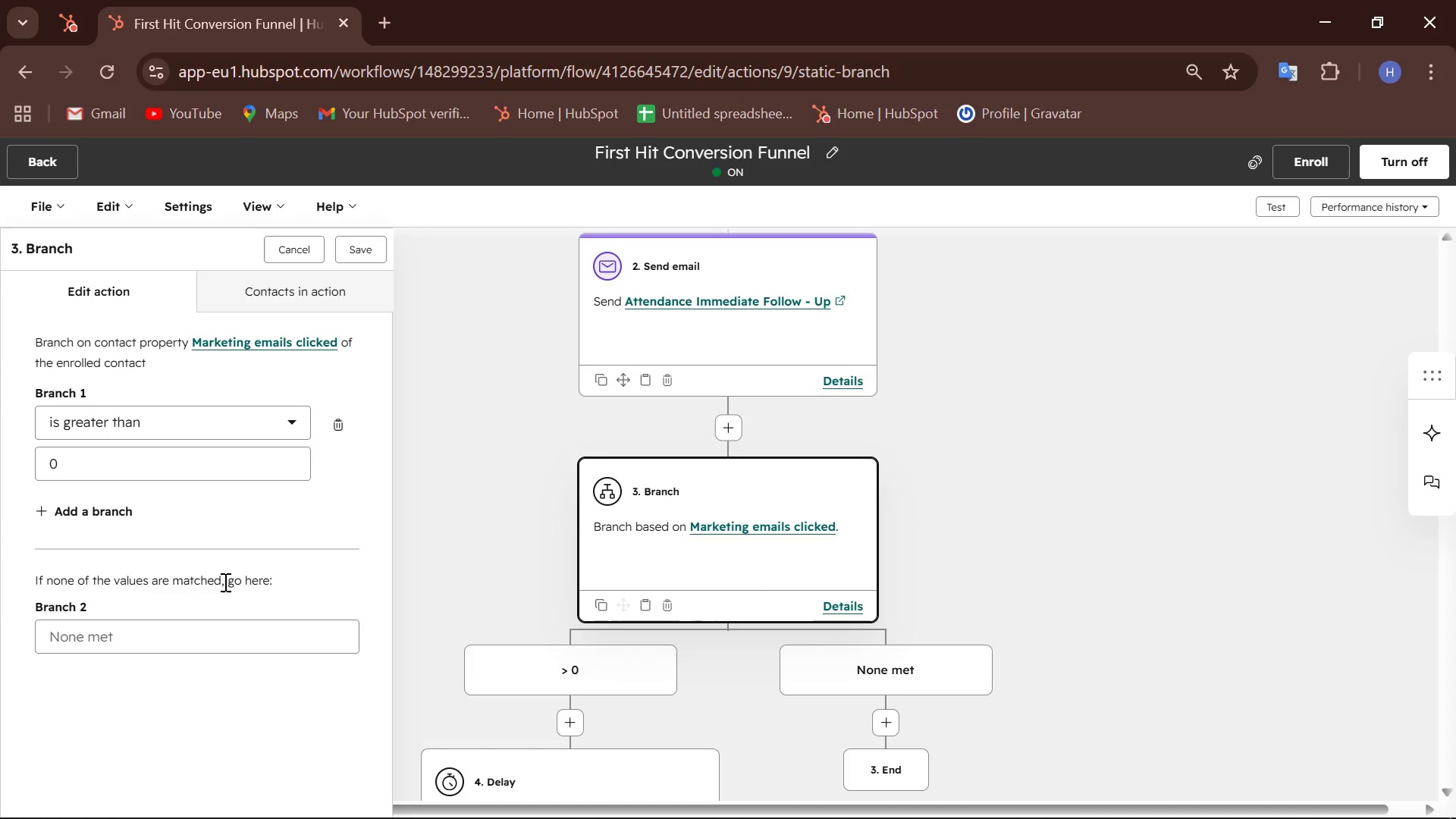 
left_click([158, 638])
 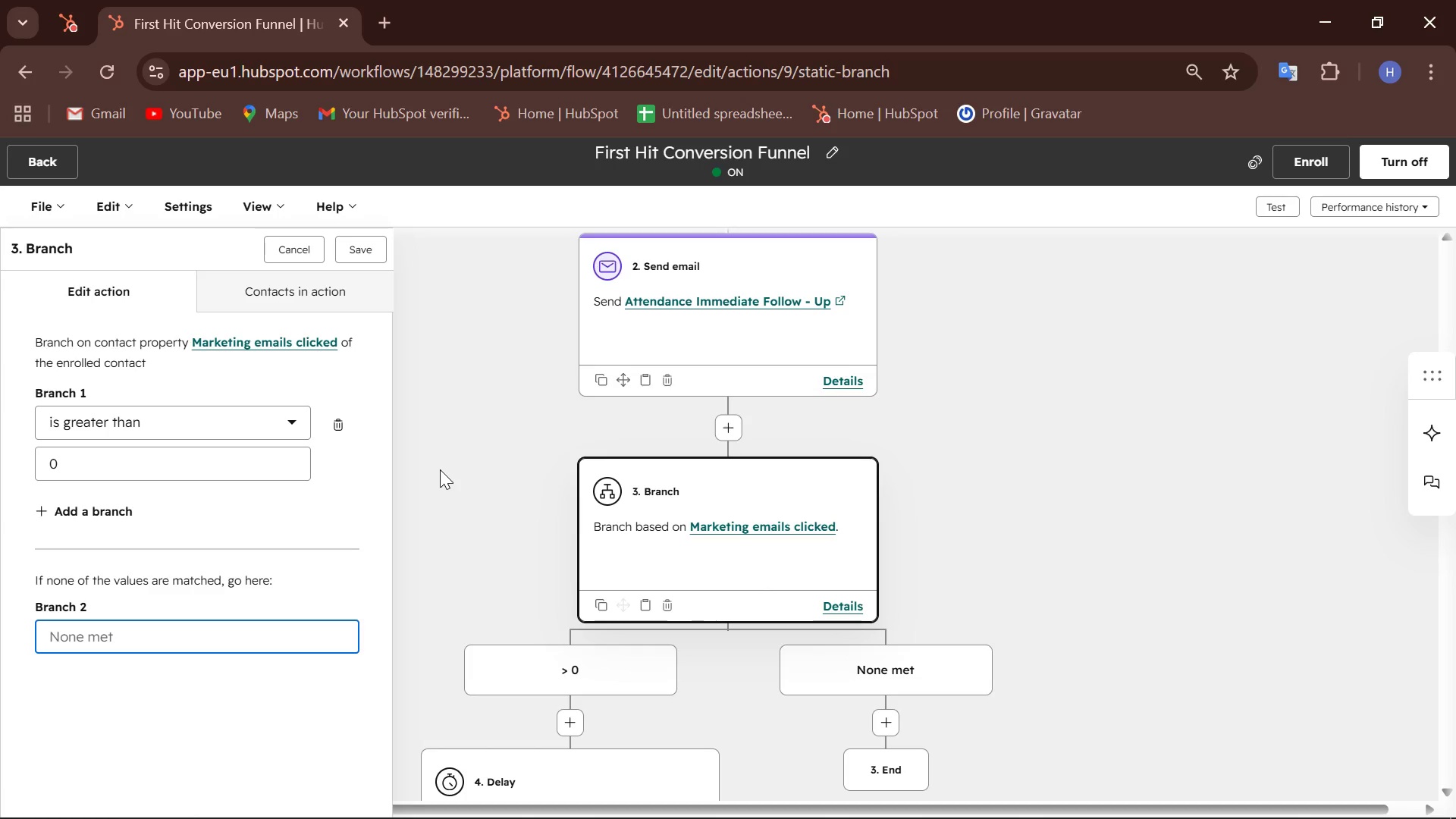 
wait(70.45)
 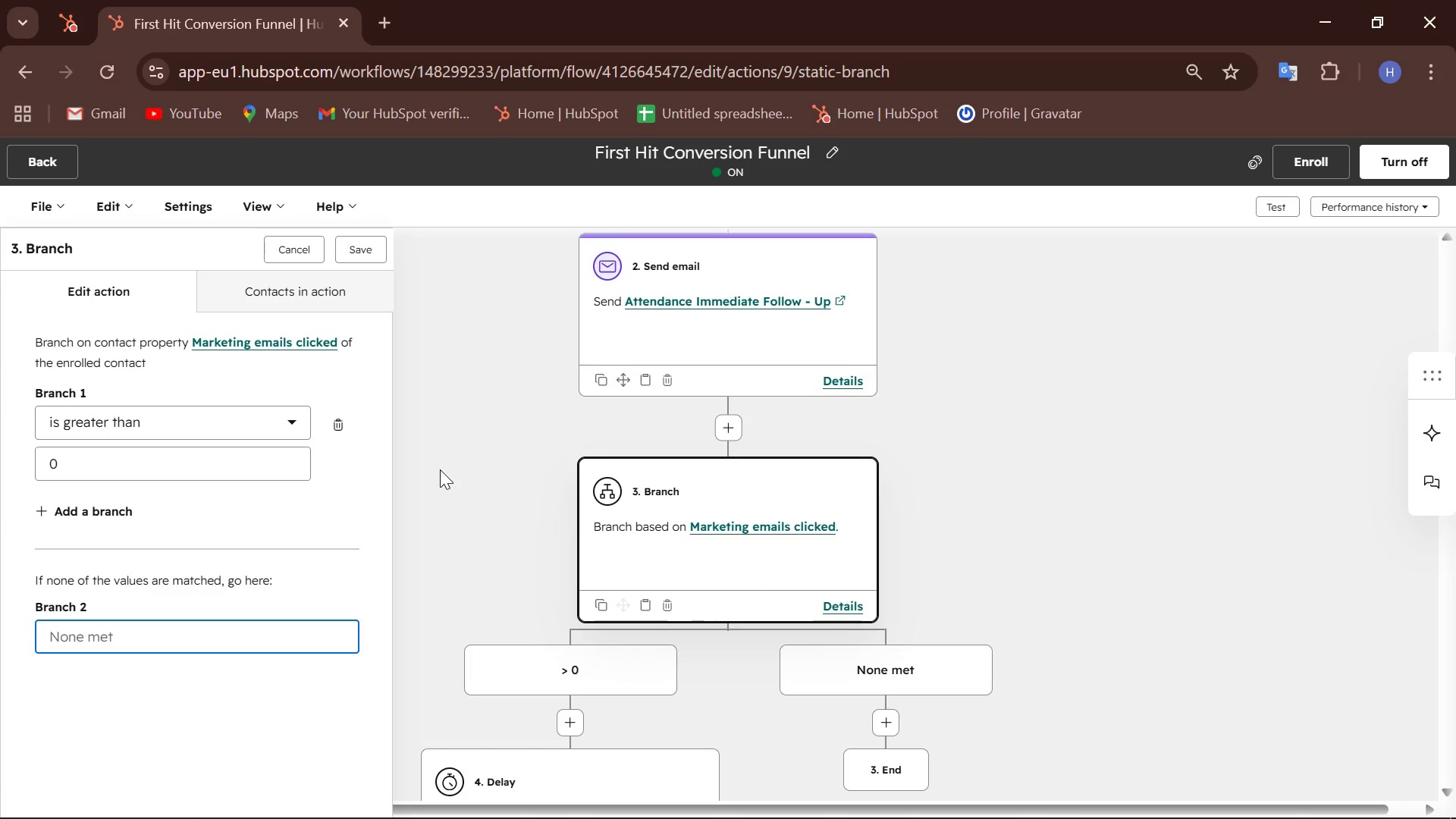 
scroll: coordinate [157, 455], scroll_direction: up, amount: 4.0
 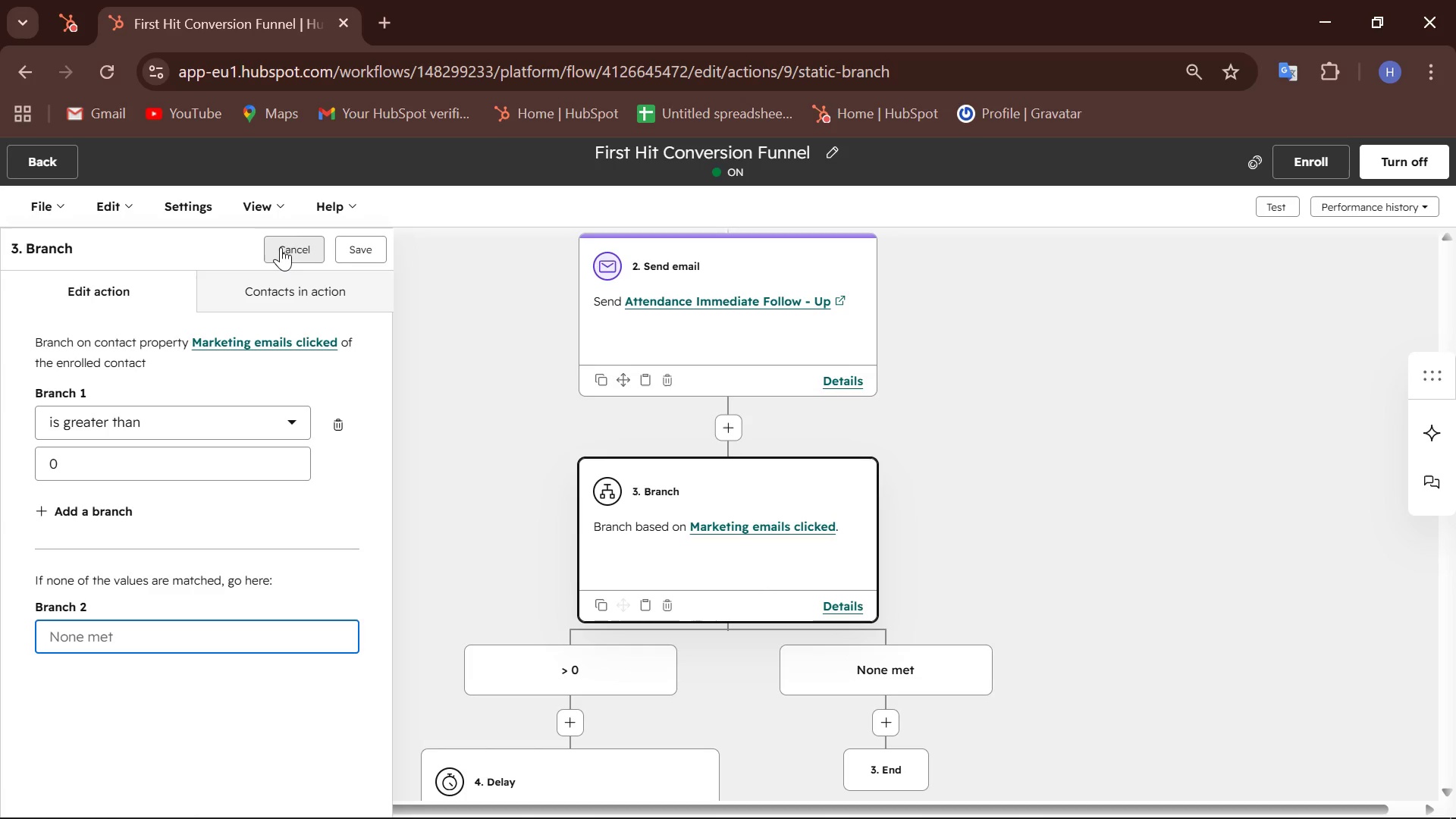 
left_click([281, 247])
 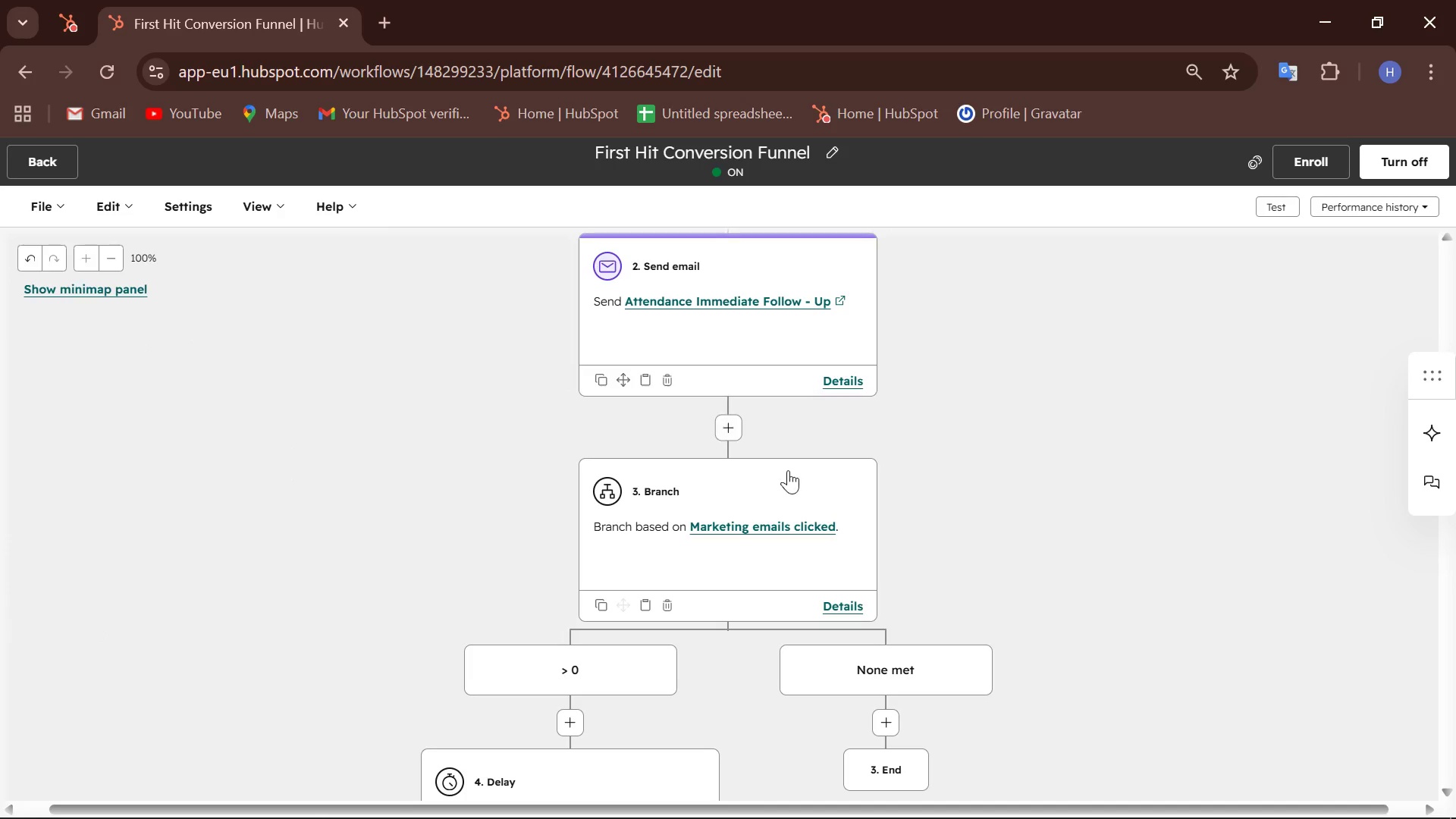 
left_click([665, 480])
 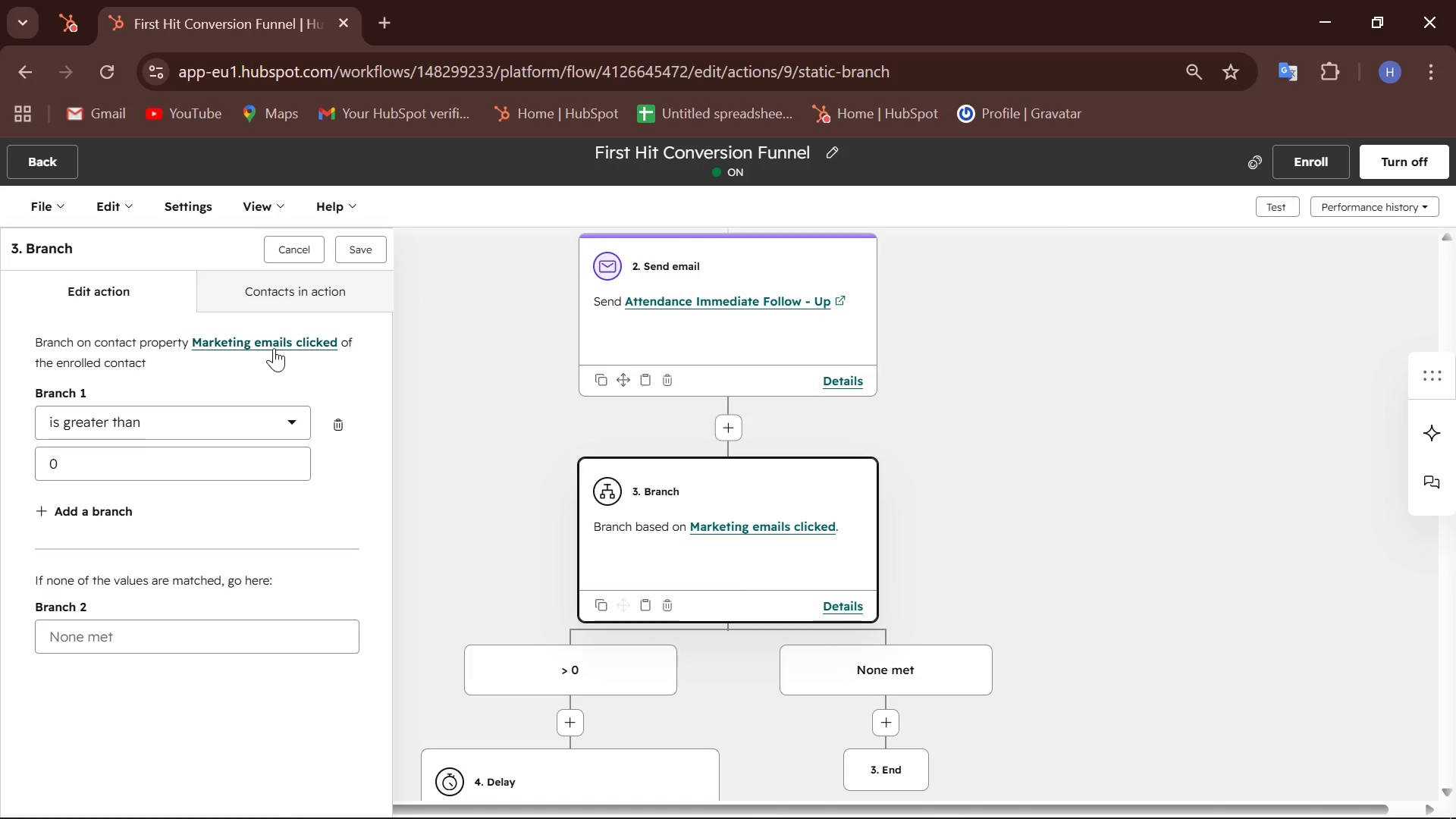 
left_click([274, 345])
 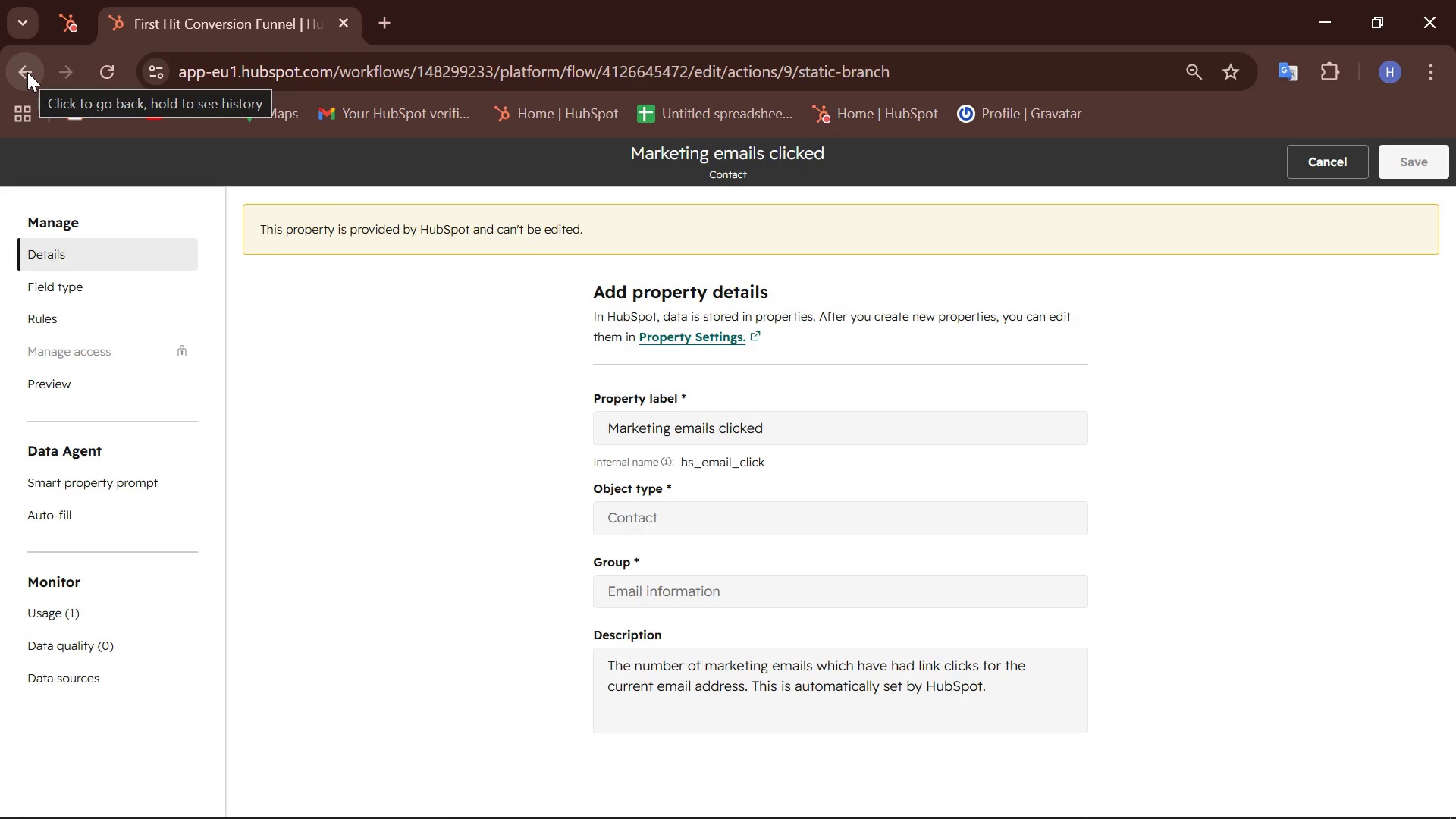 
wait(12.16)
 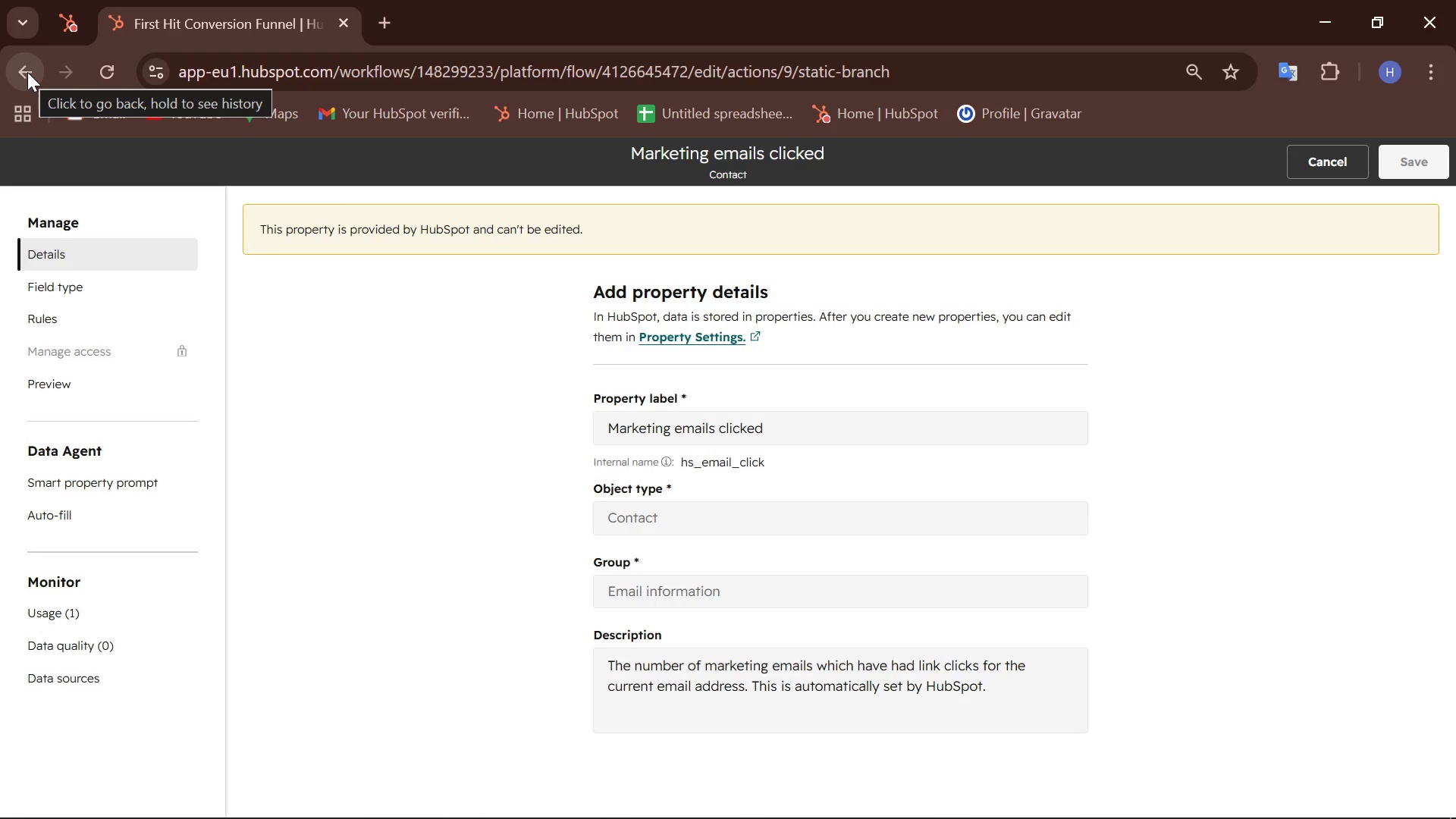 
left_click([27, 72])
 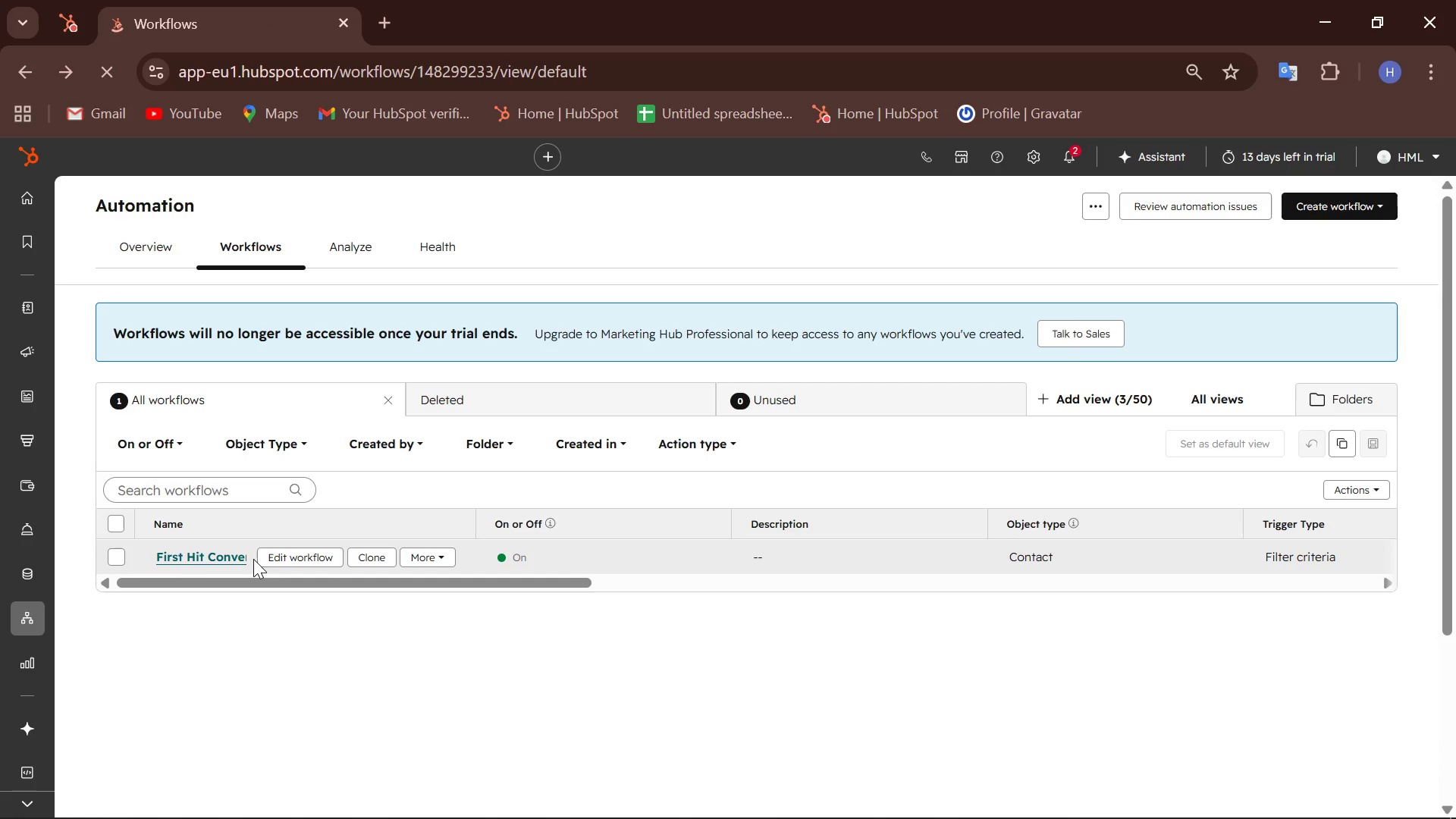 
wait(8.84)
 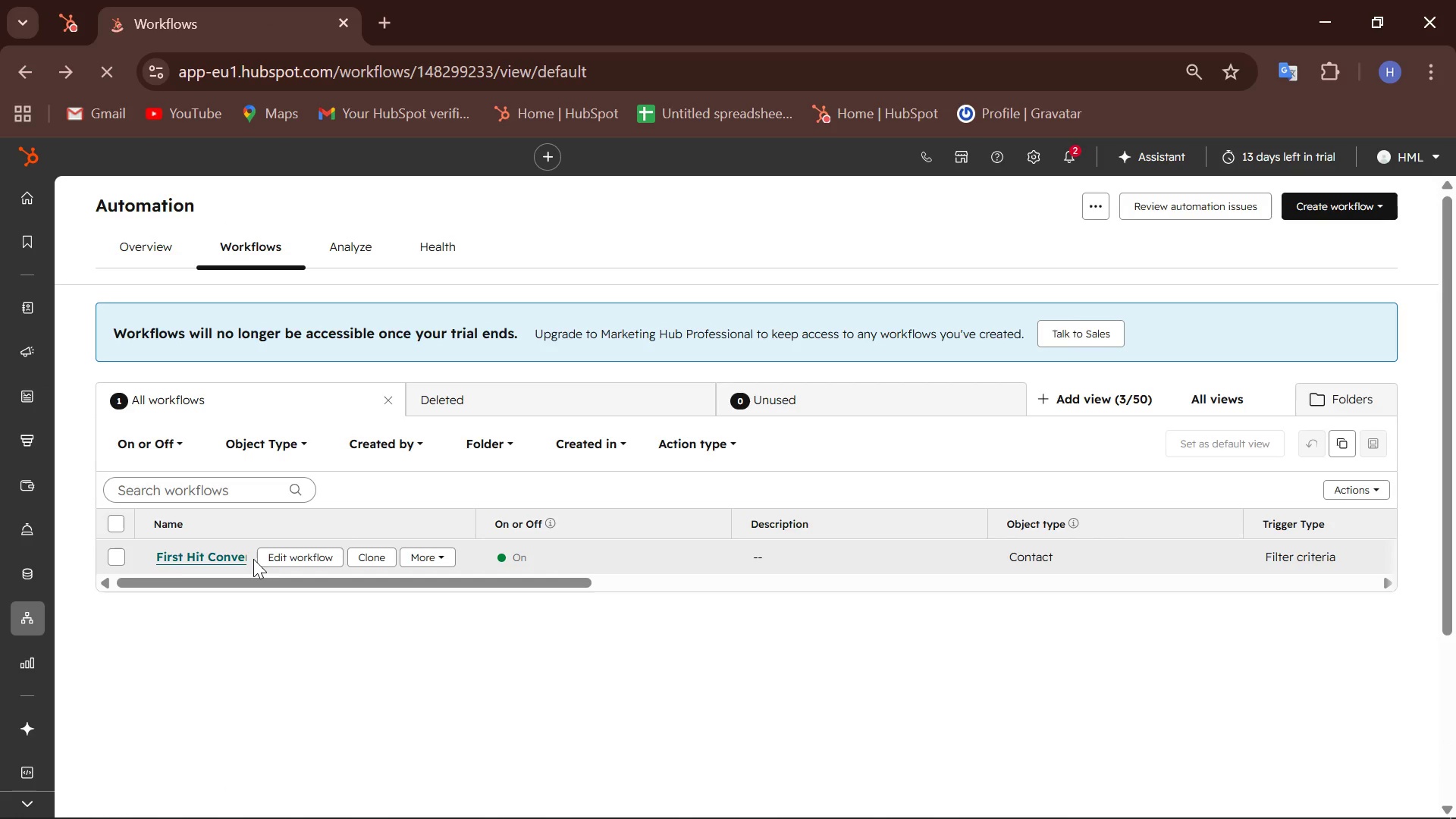 
scroll: coordinate [756, 475], scroll_direction: down, amount: 5.0
 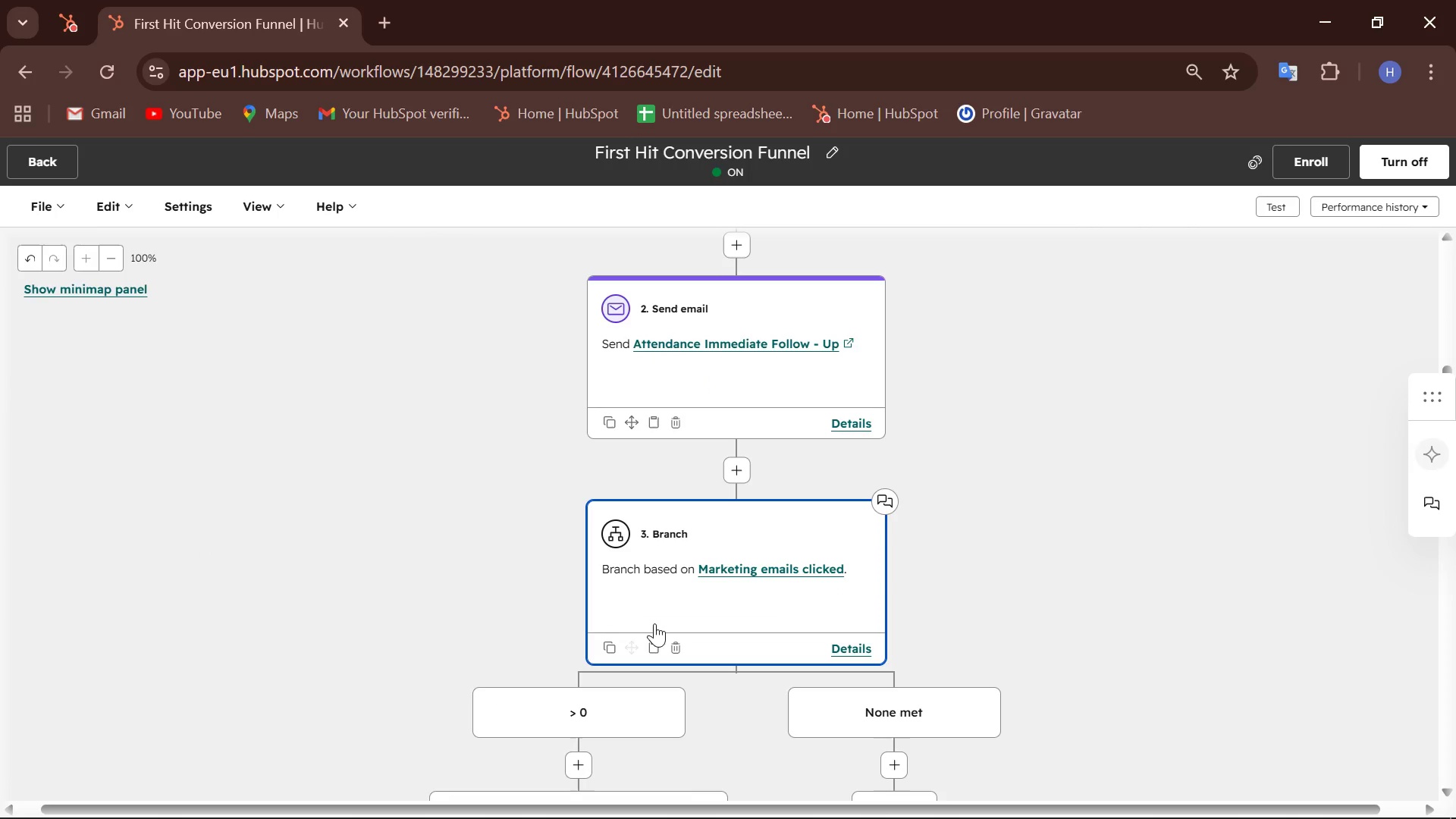 
left_click([658, 616])
 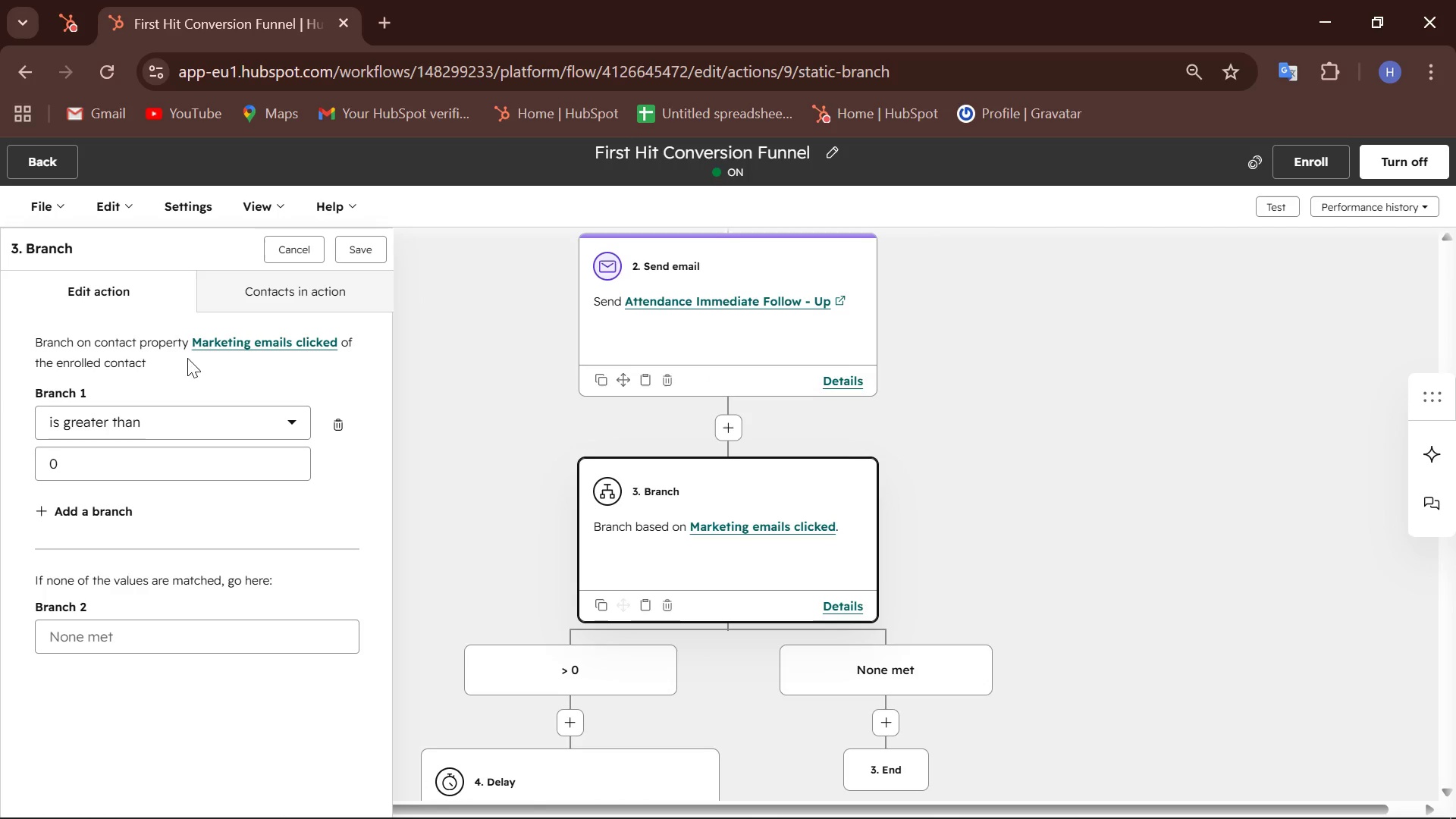 
scroll: coordinate [64, 379], scroll_direction: up, amount: 2.0
 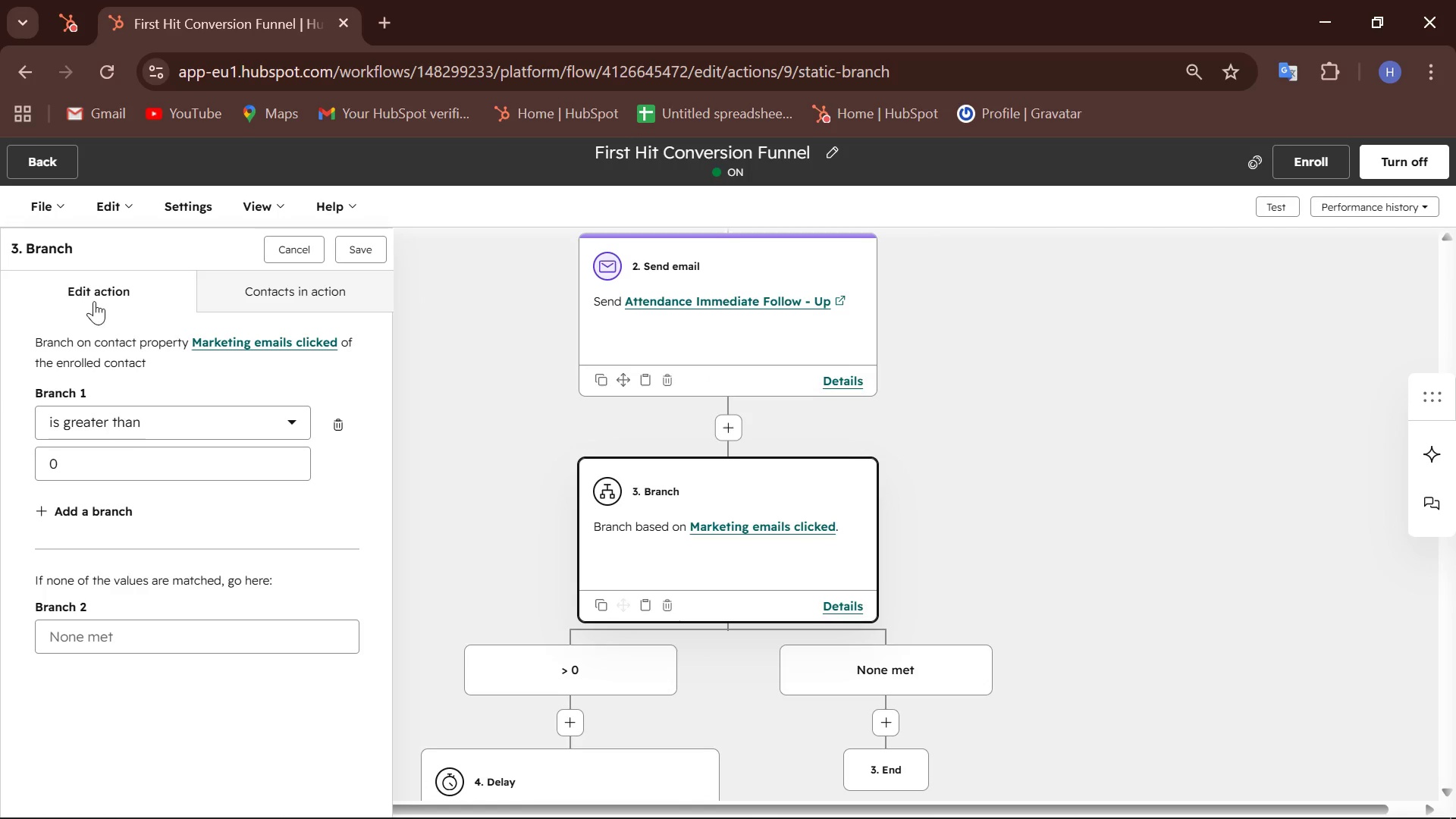 
left_click([94, 301])
 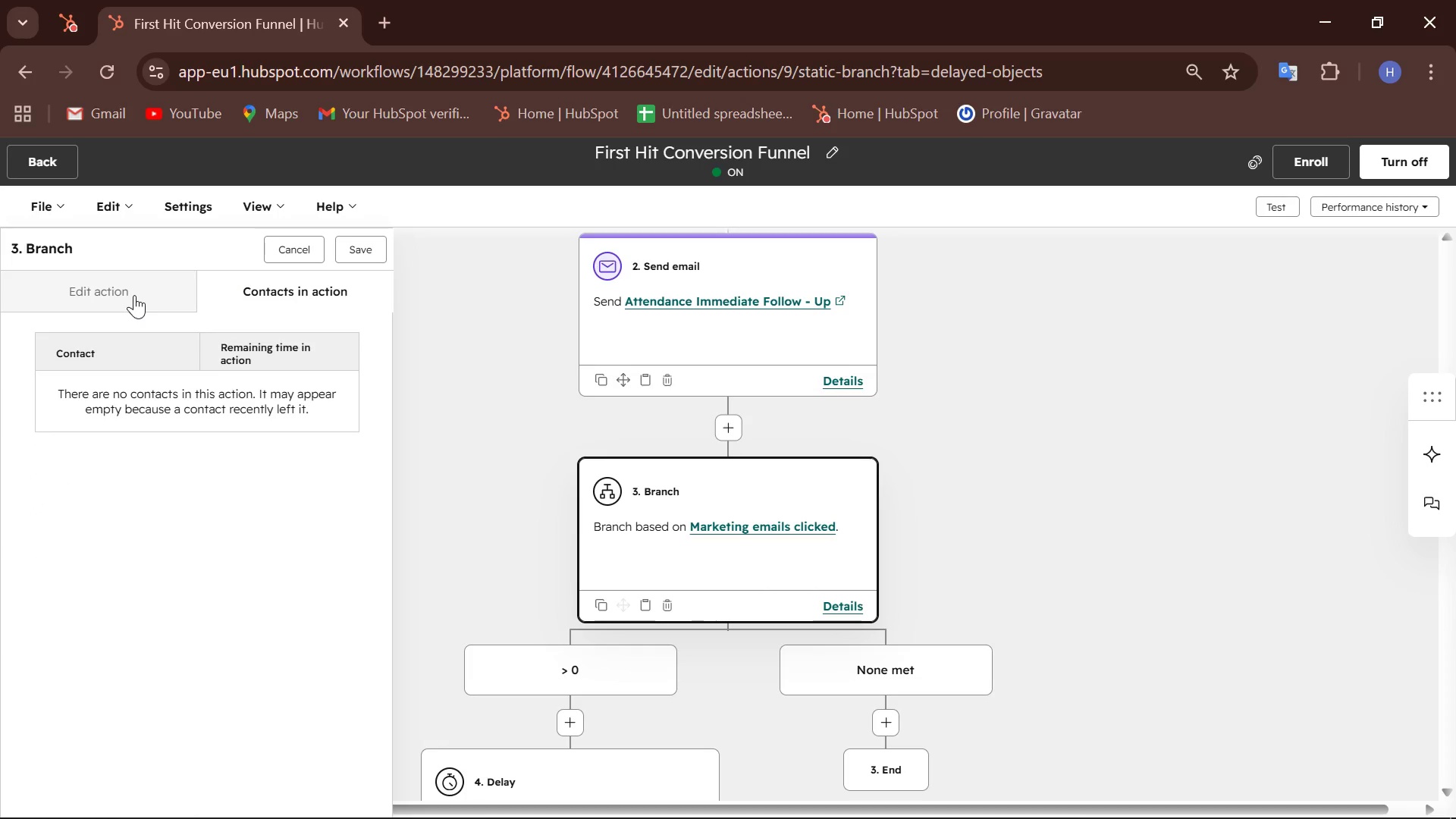 
left_click([134, 295])
 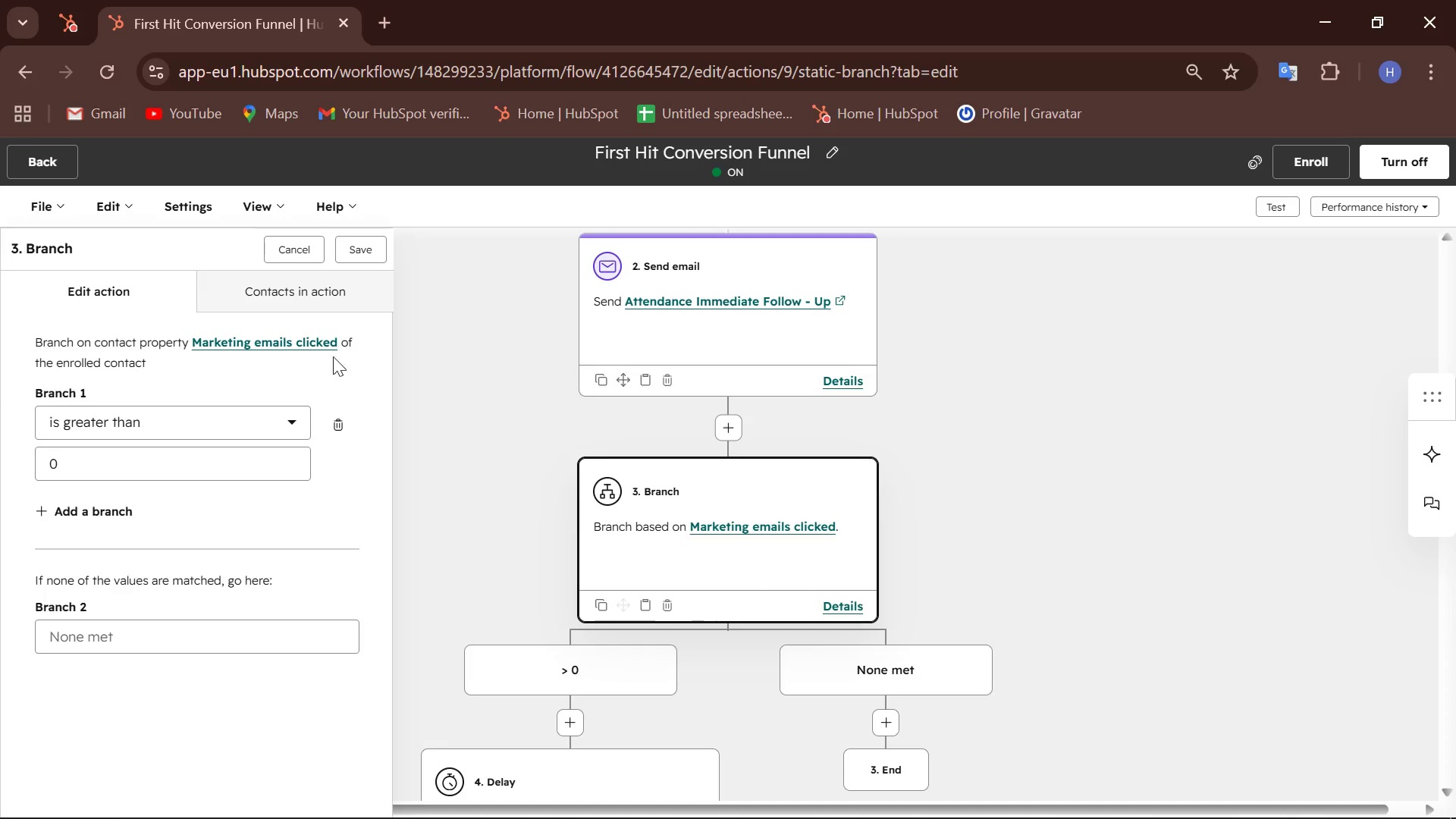 
mouse_move([337, 425])
 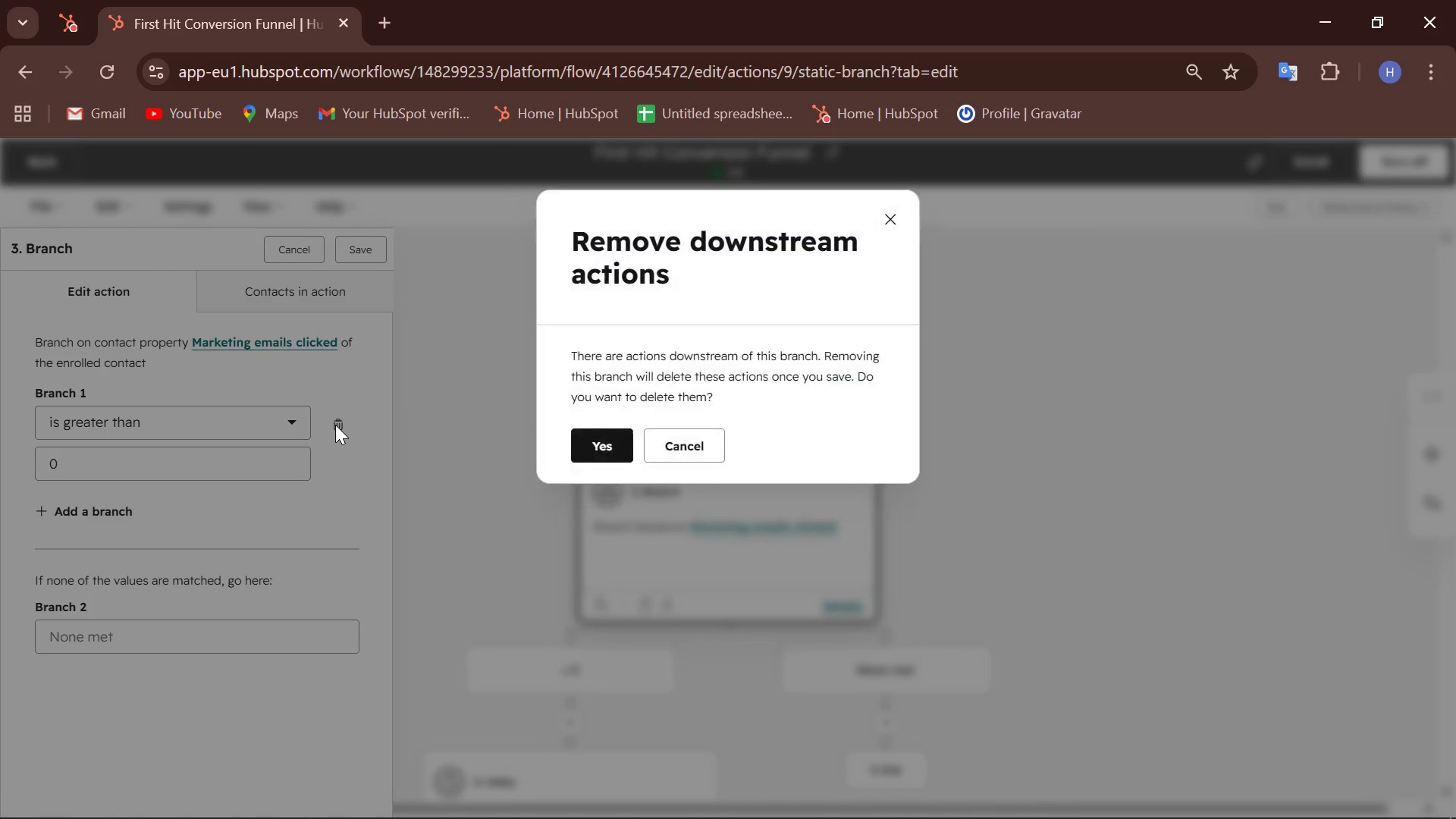 
left_click([583, 454])
 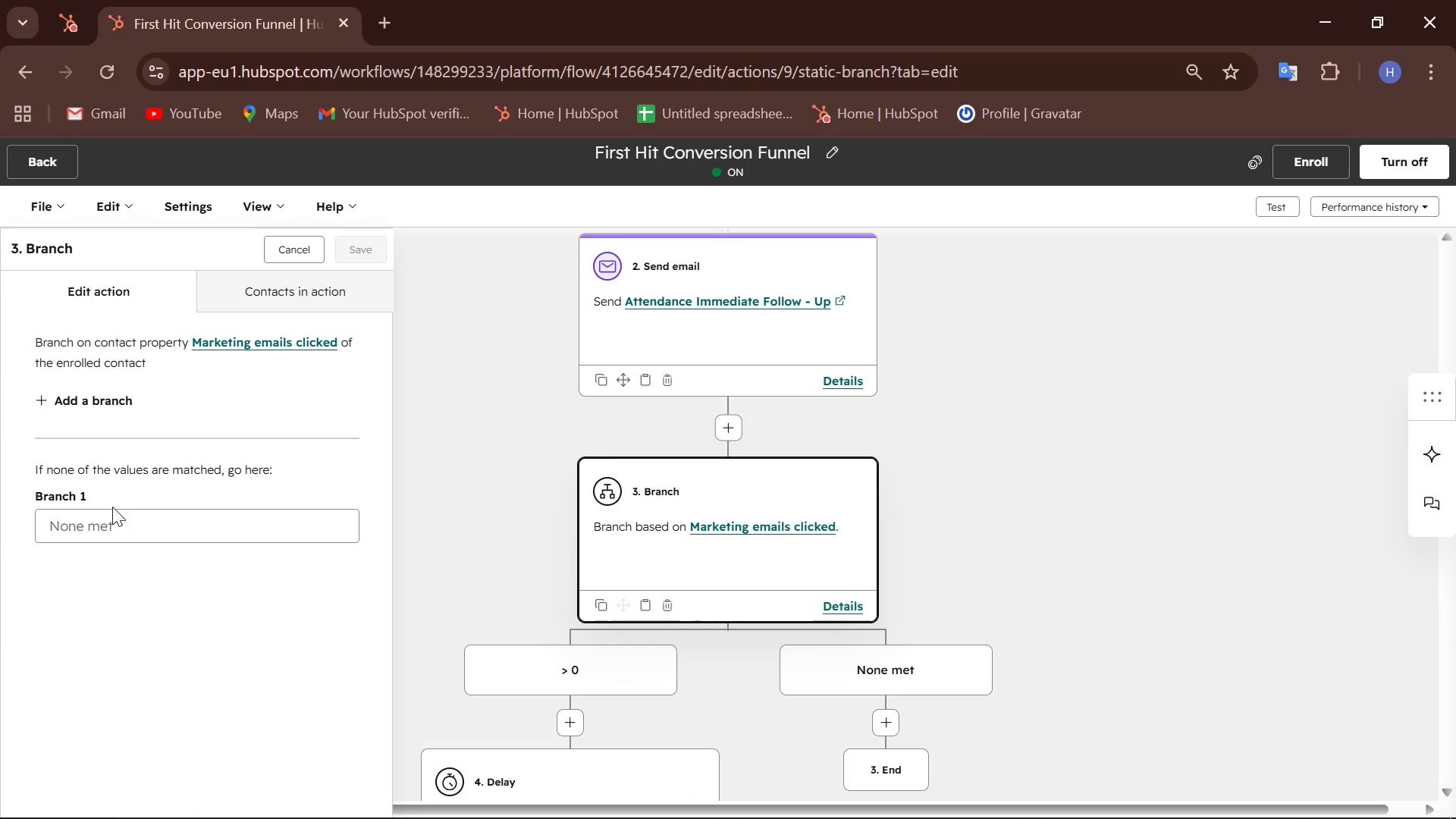 
wait(5.12)
 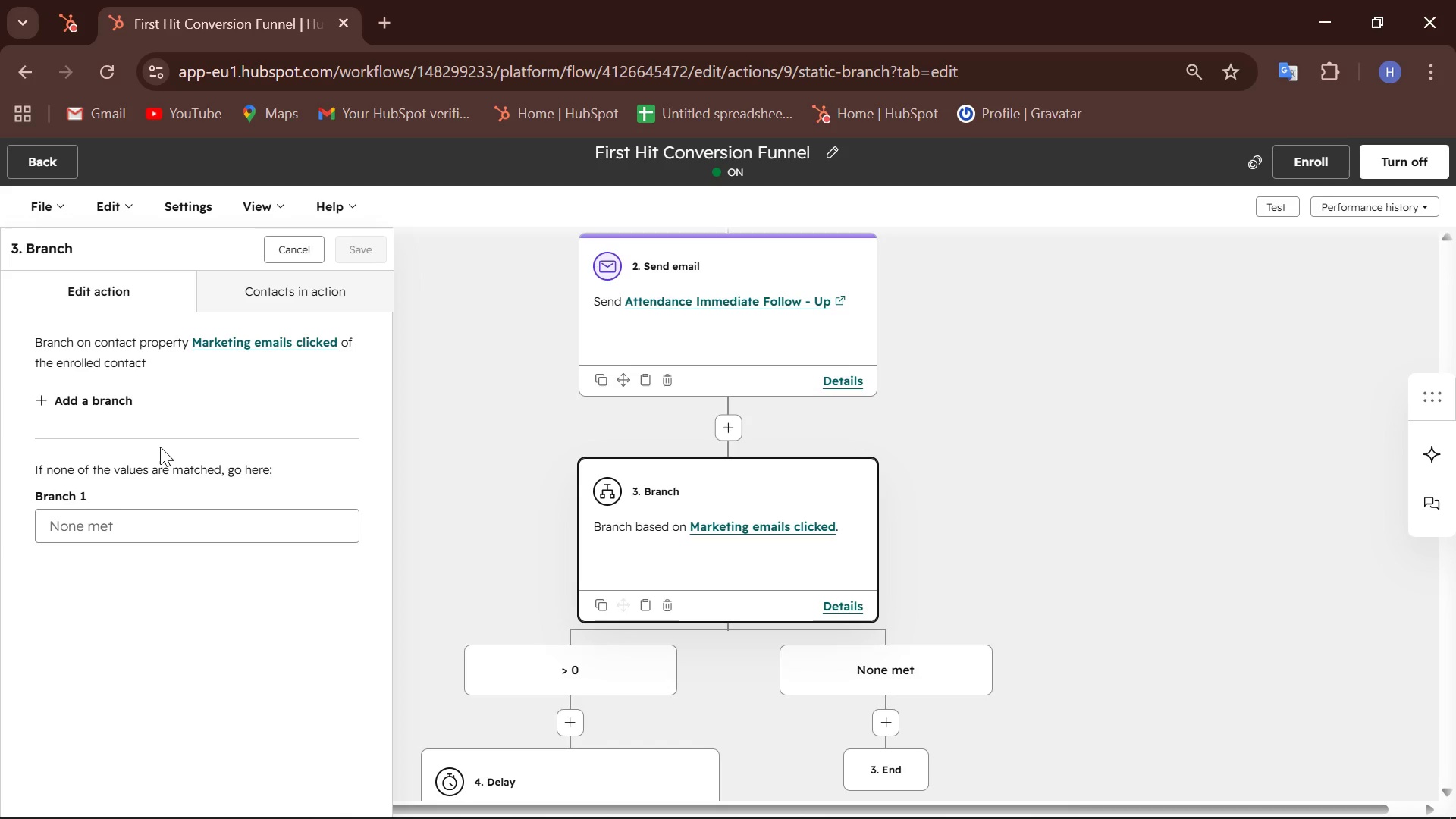 
left_click([353, 517])
 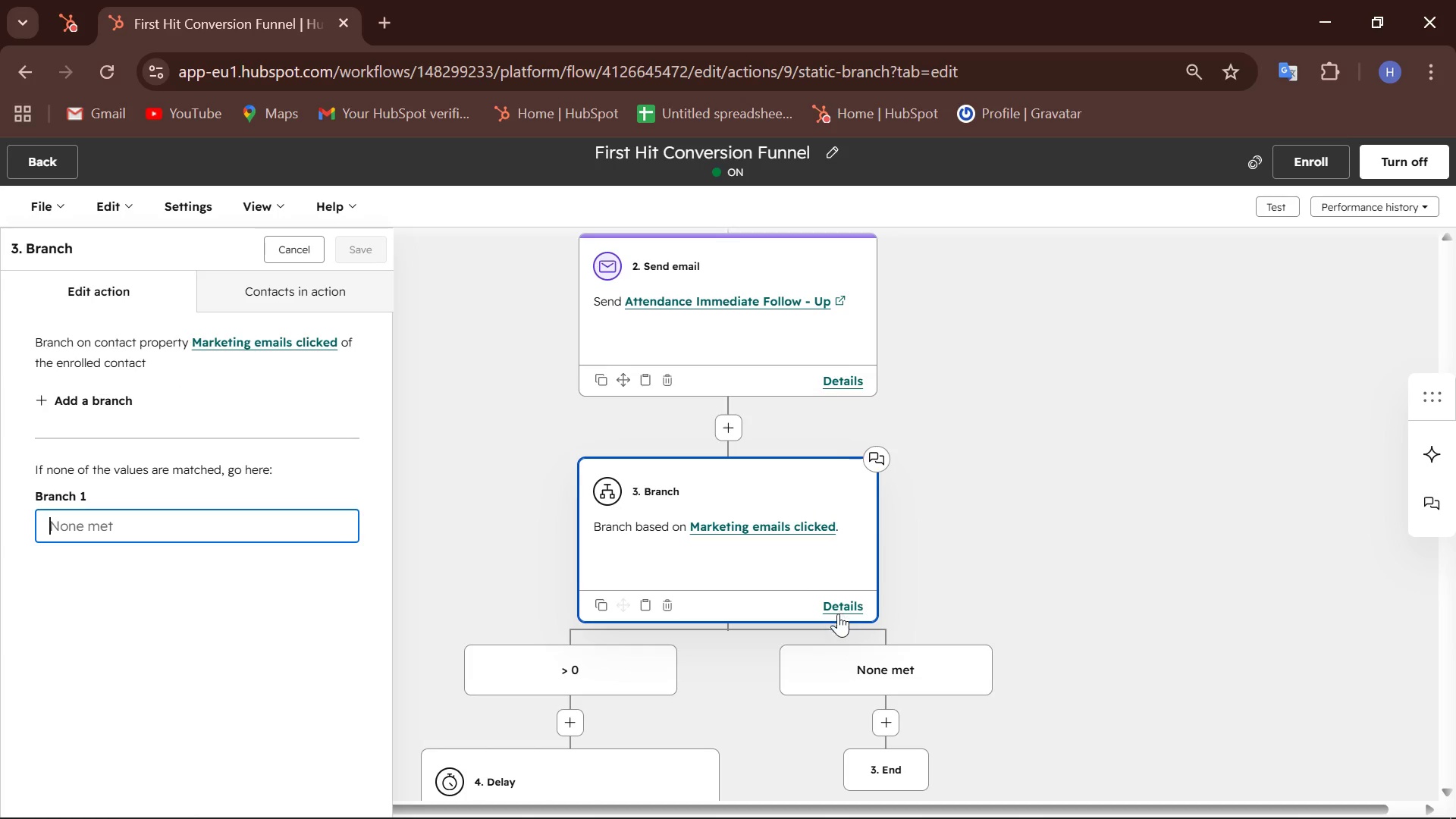 
left_click([667, 606])
 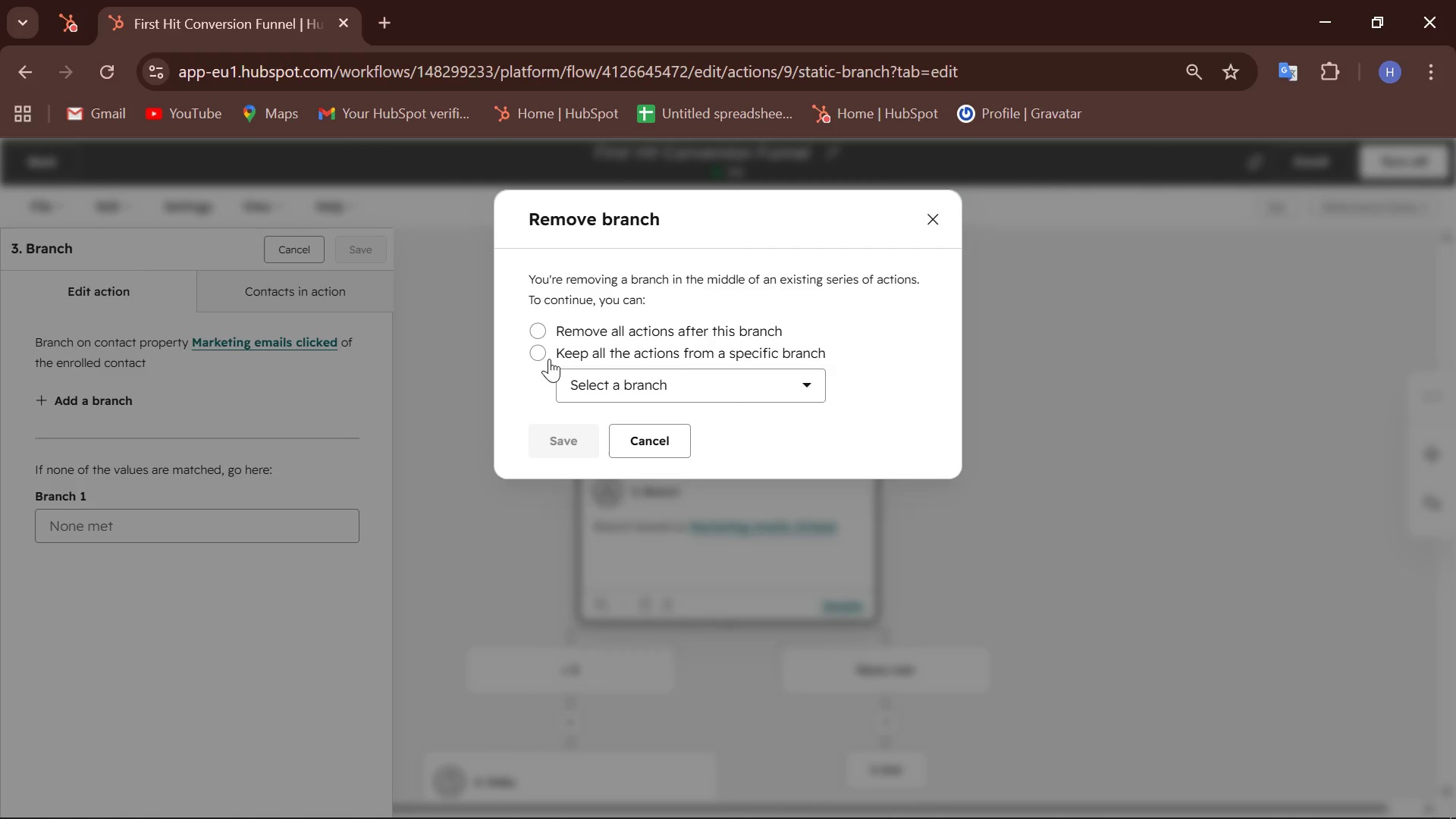 
left_click([549, 359])
 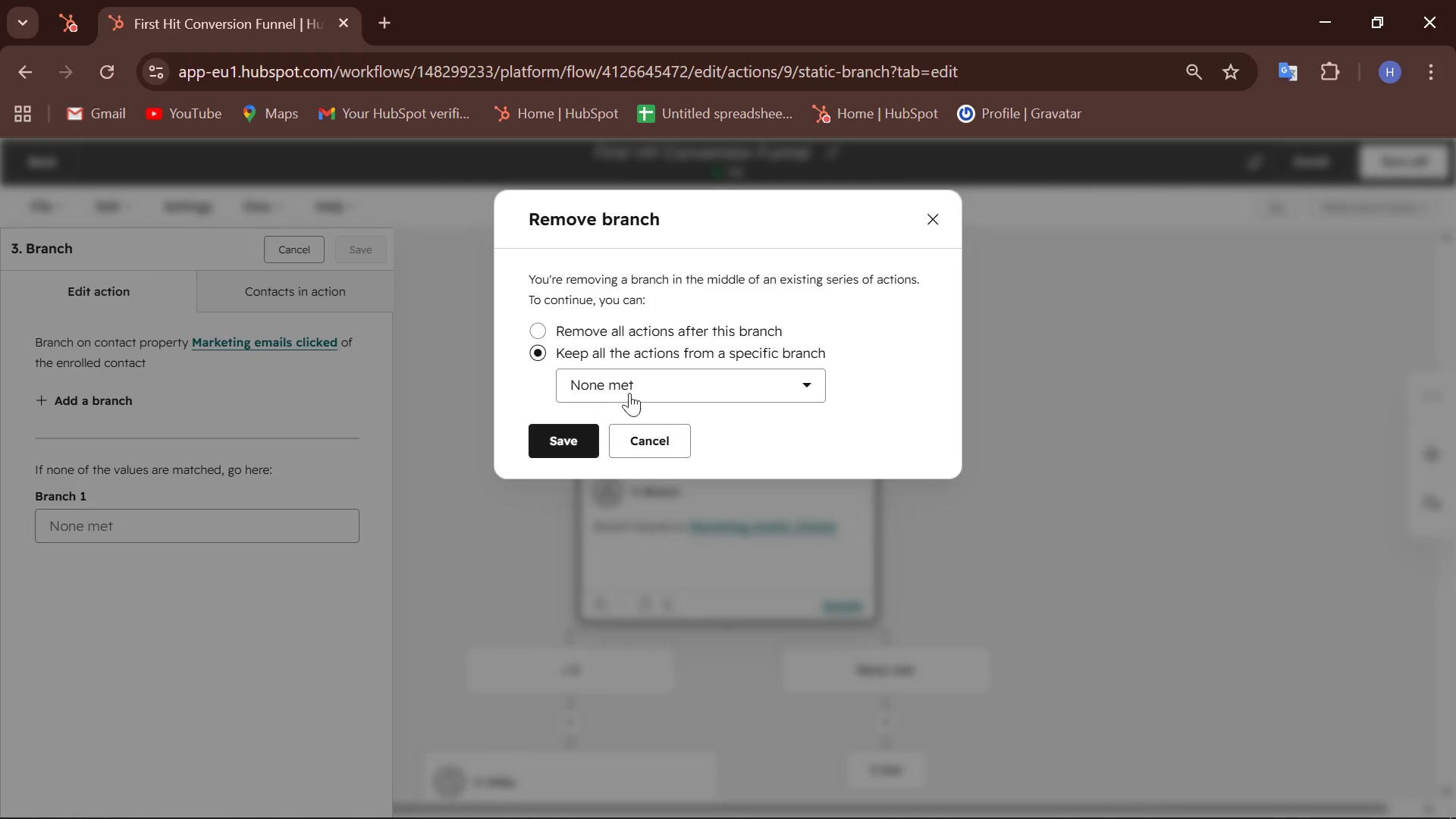 
left_click([700, 379])
 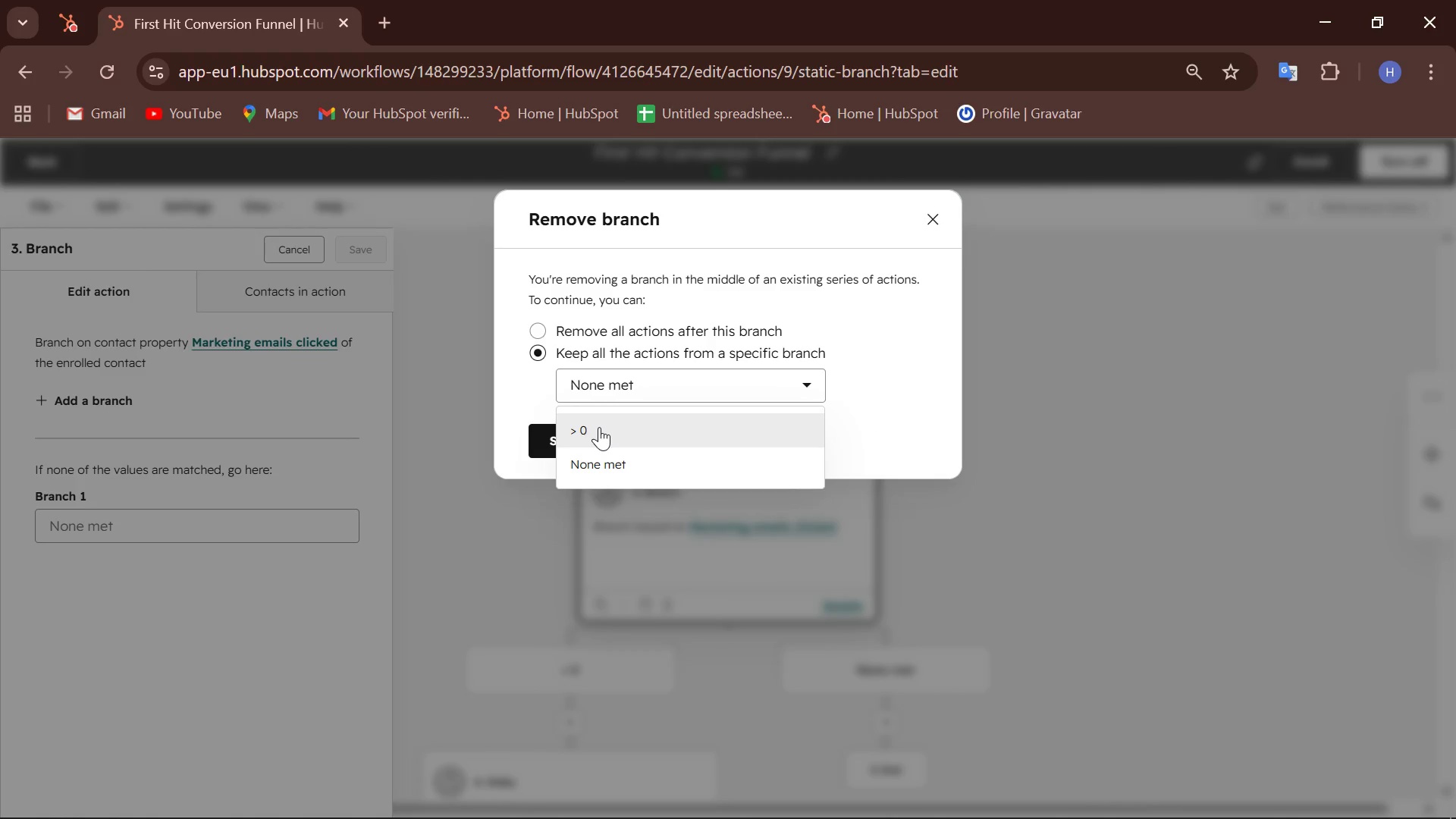 
left_click([599, 427])
 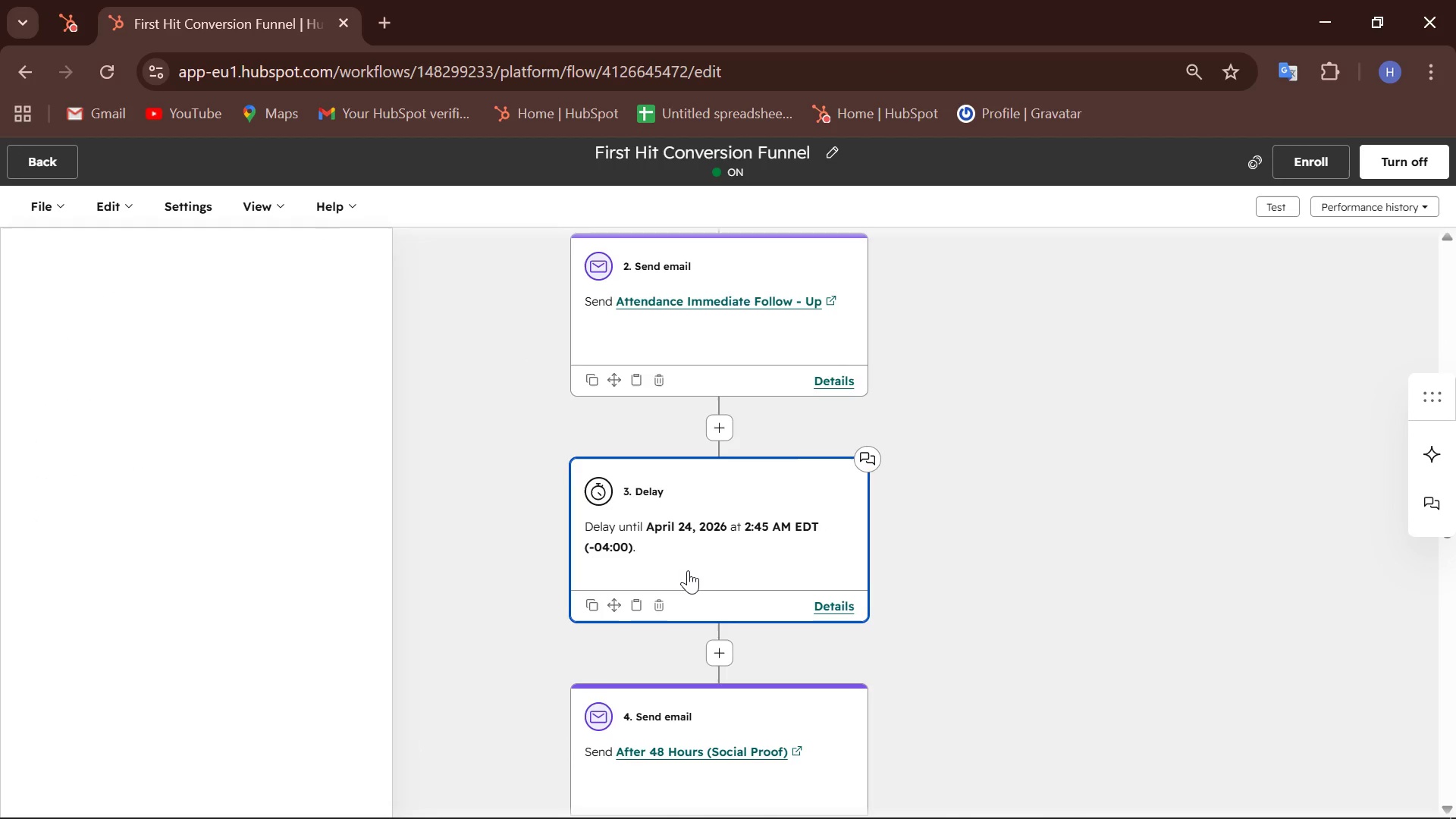 
scroll: coordinate [675, 493], scroll_direction: down, amount: 1.0
 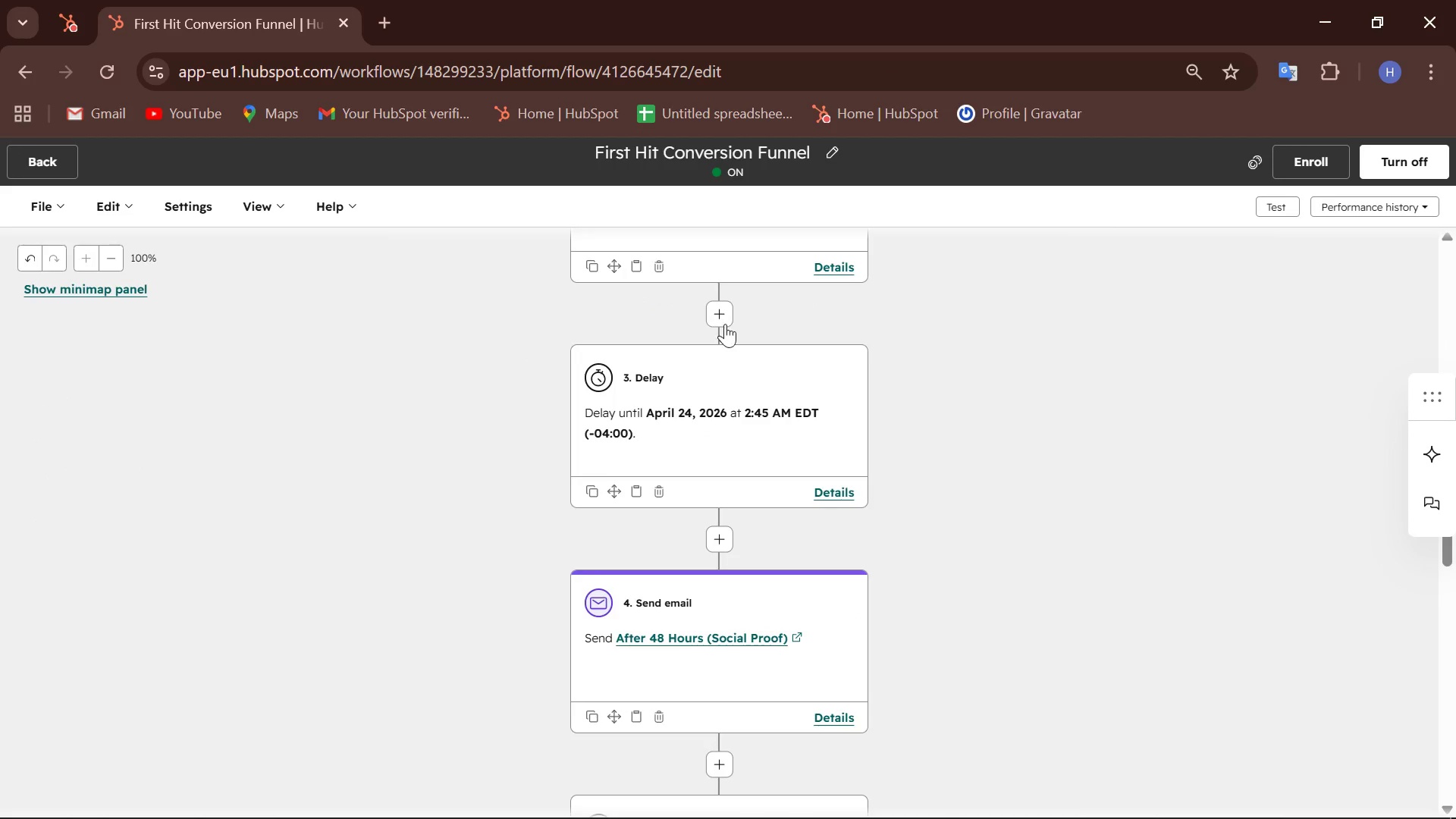 
left_click([725, 319])
 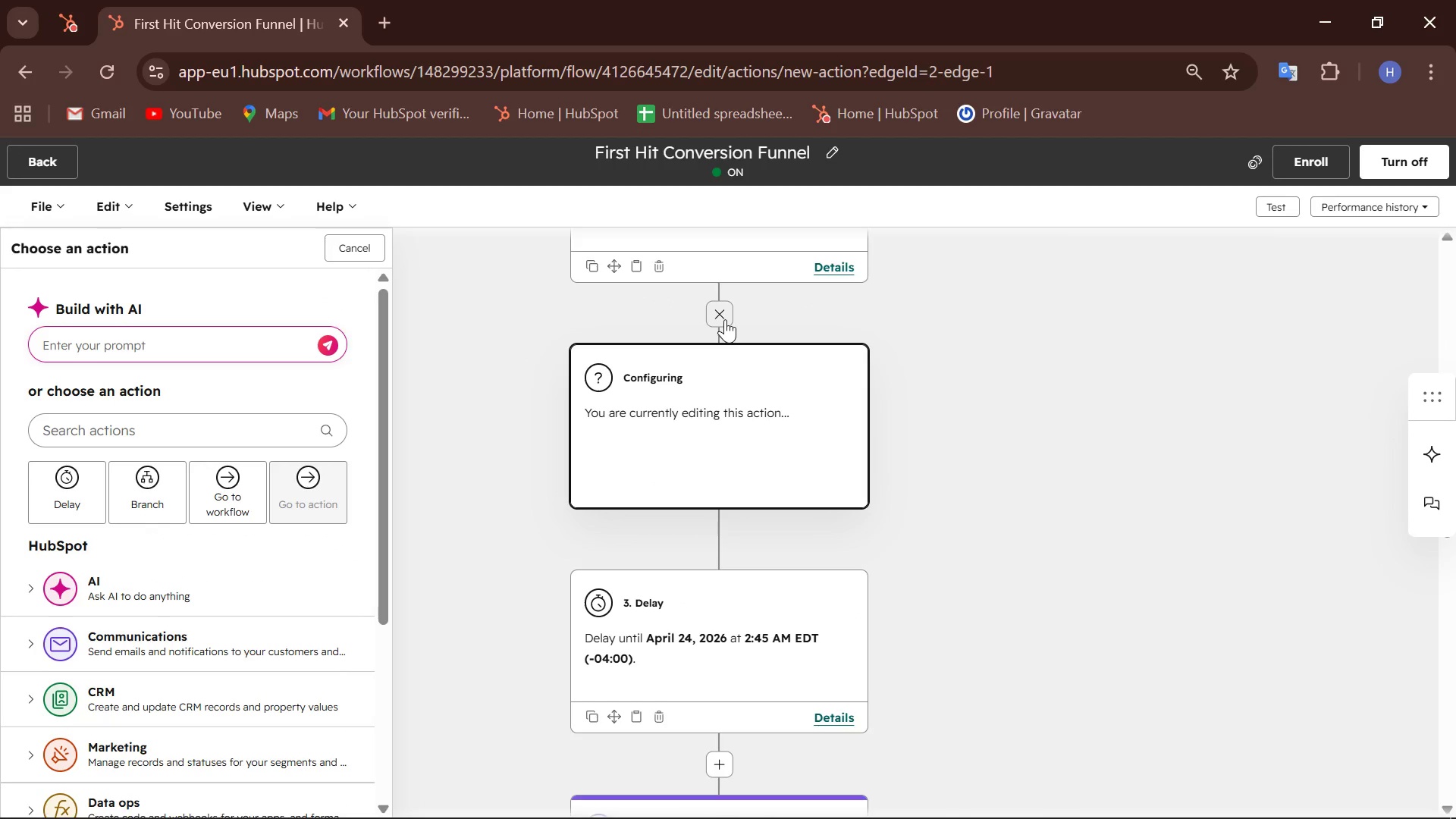 
wait(8.38)
 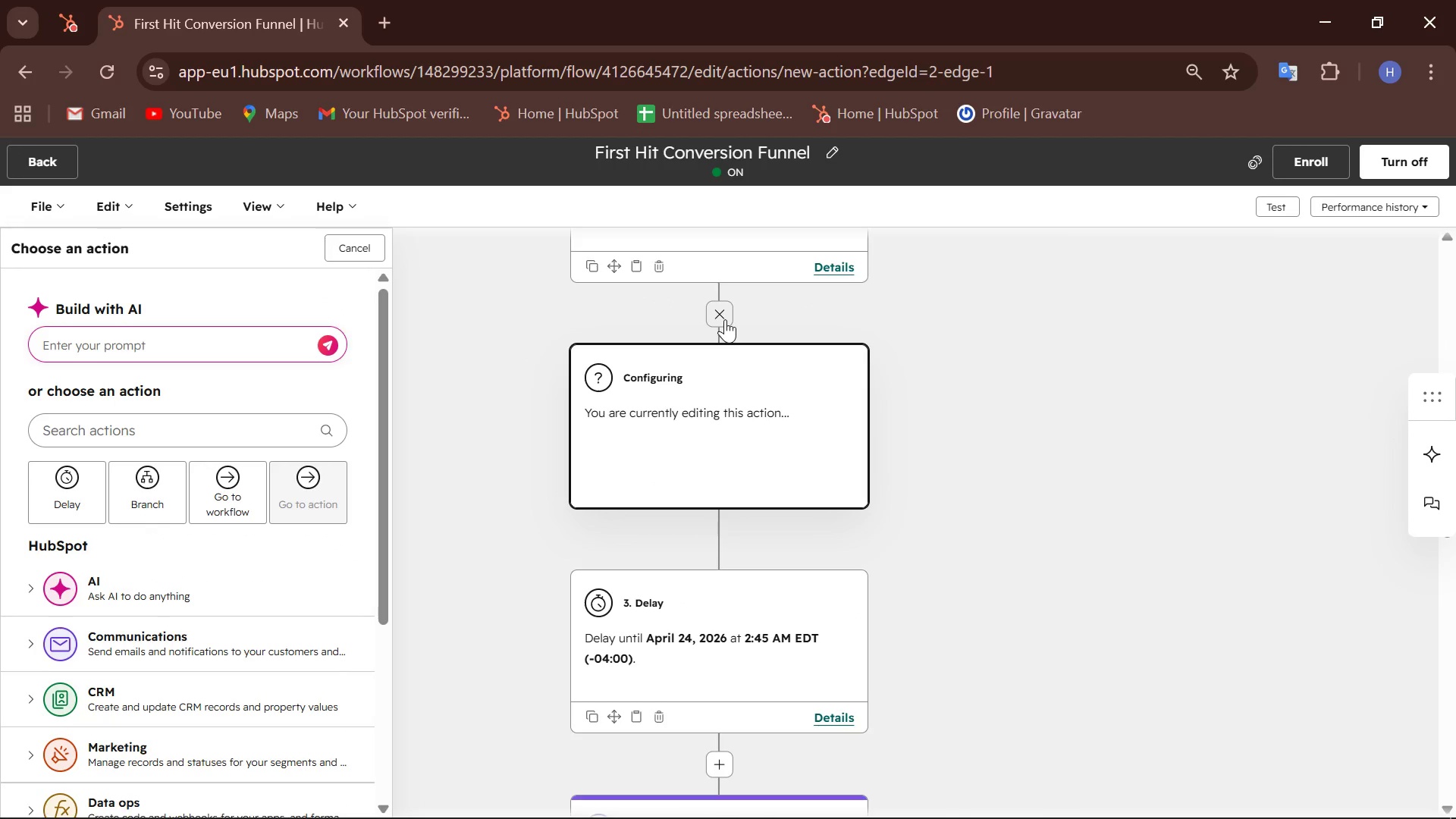 
left_click([155, 482])
 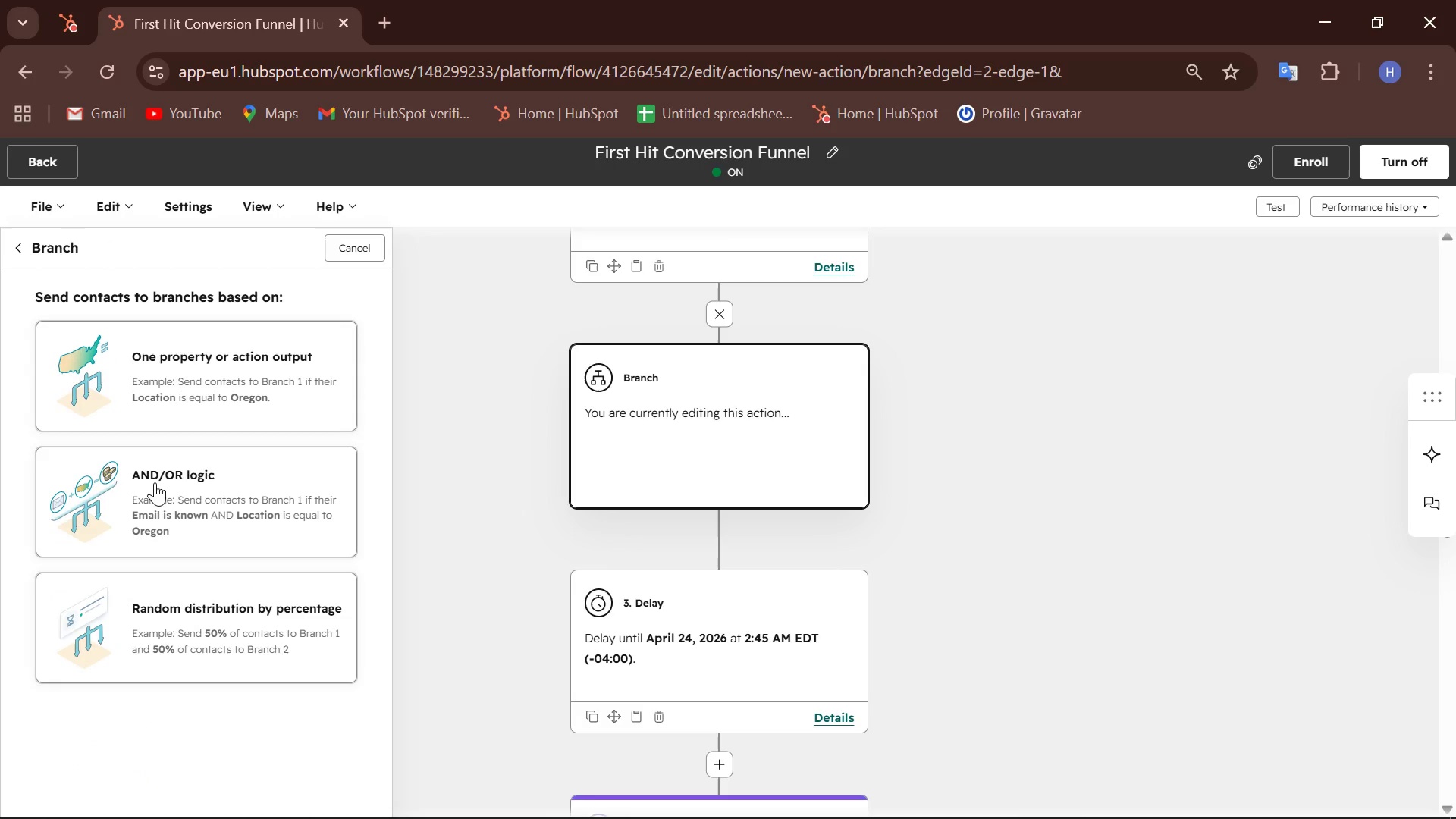 
mouse_move([237, 387])
 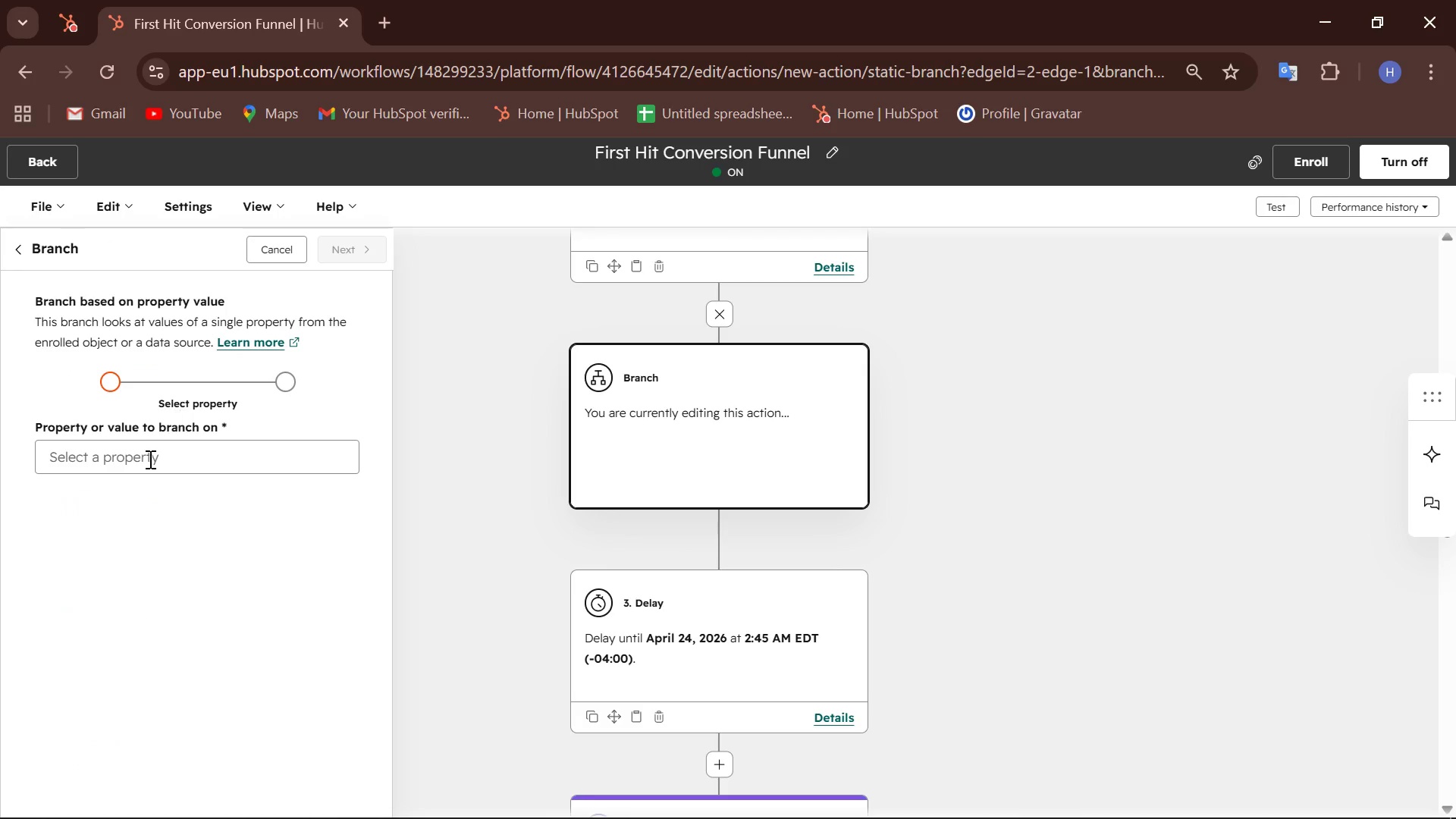 
left_click([148, 462])
 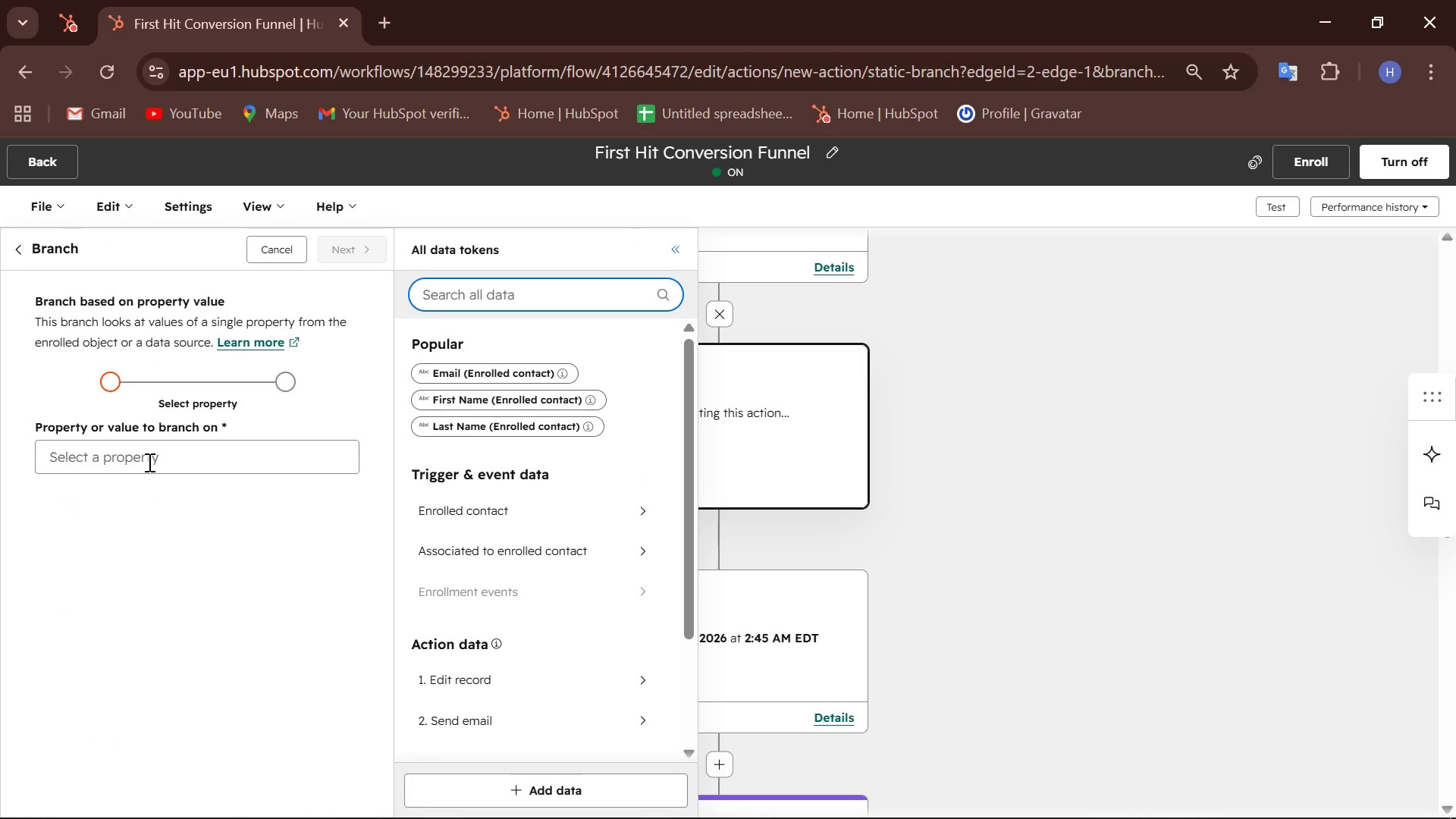 
type(marketing email)
 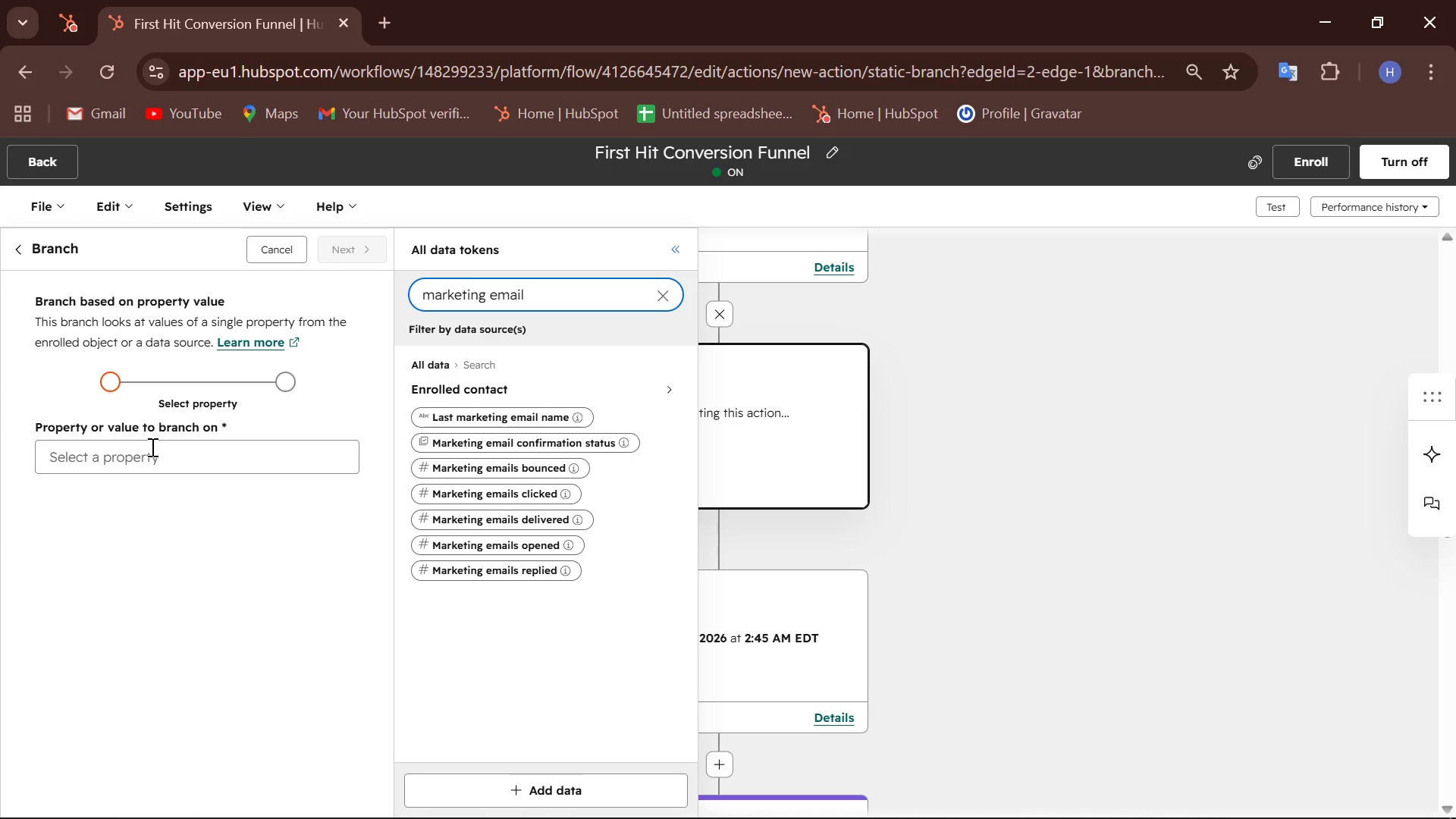 
wait(55.44)
 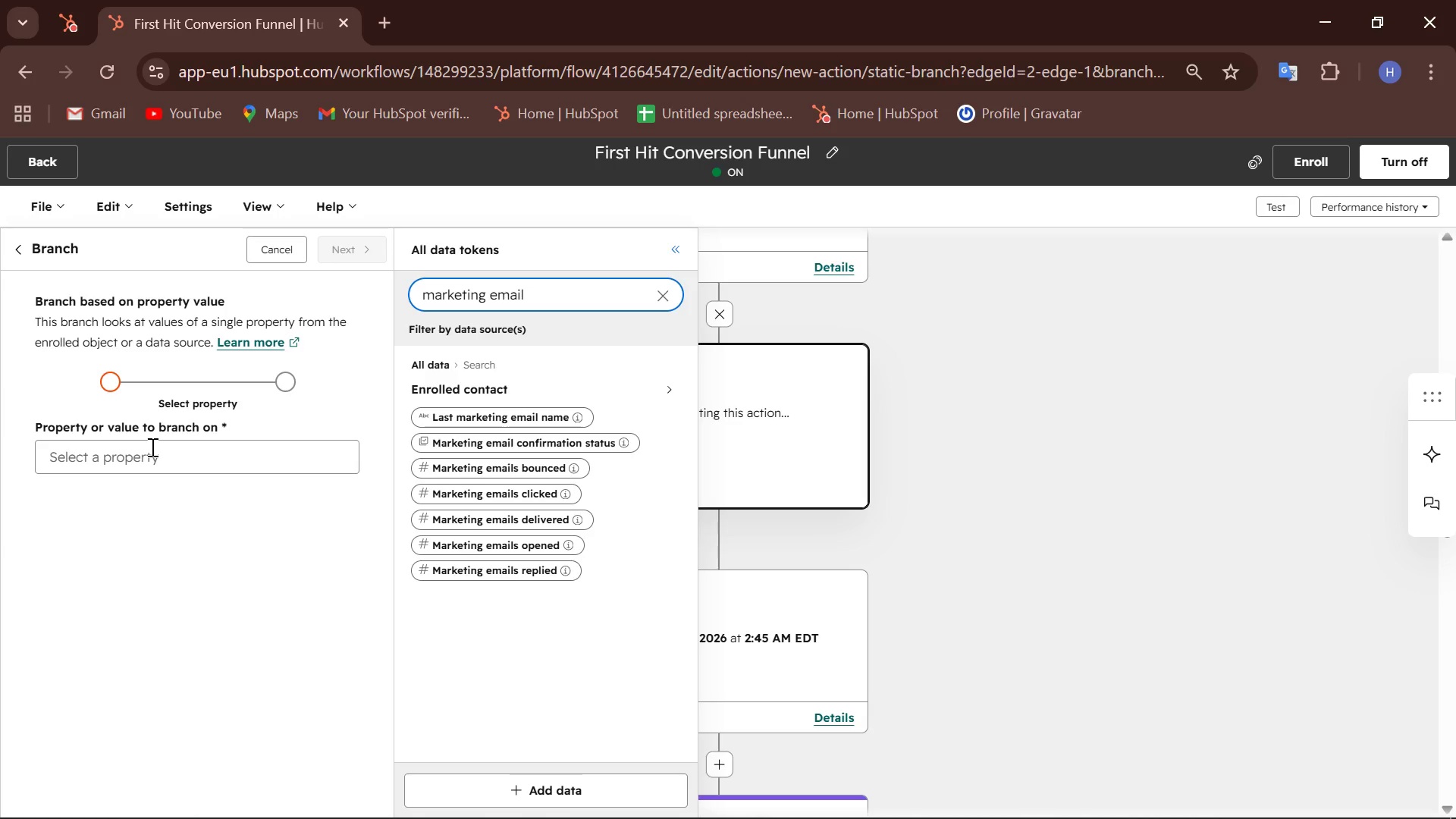 
left_click([46, 246])
 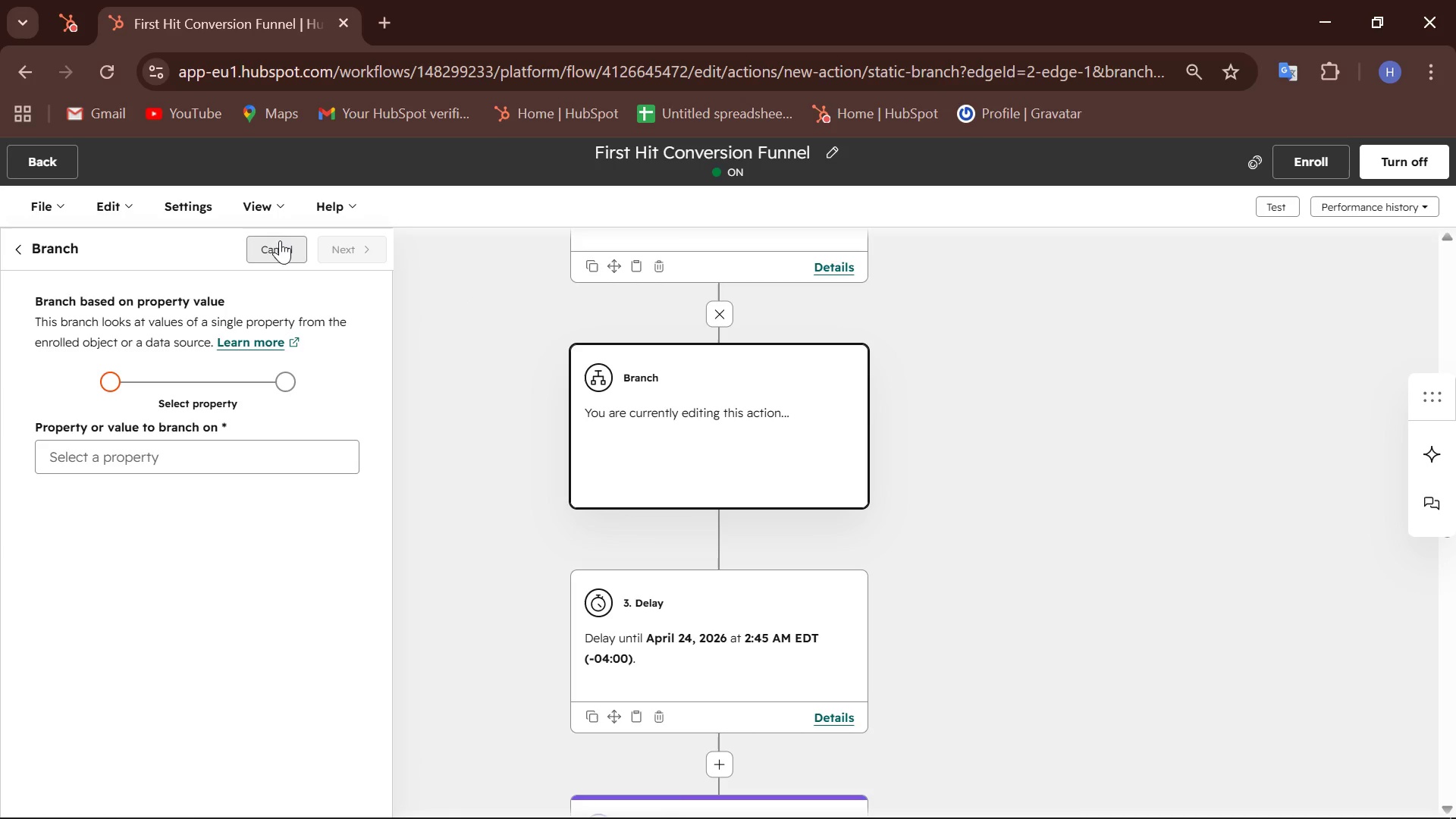 
left_click([278, 240])
 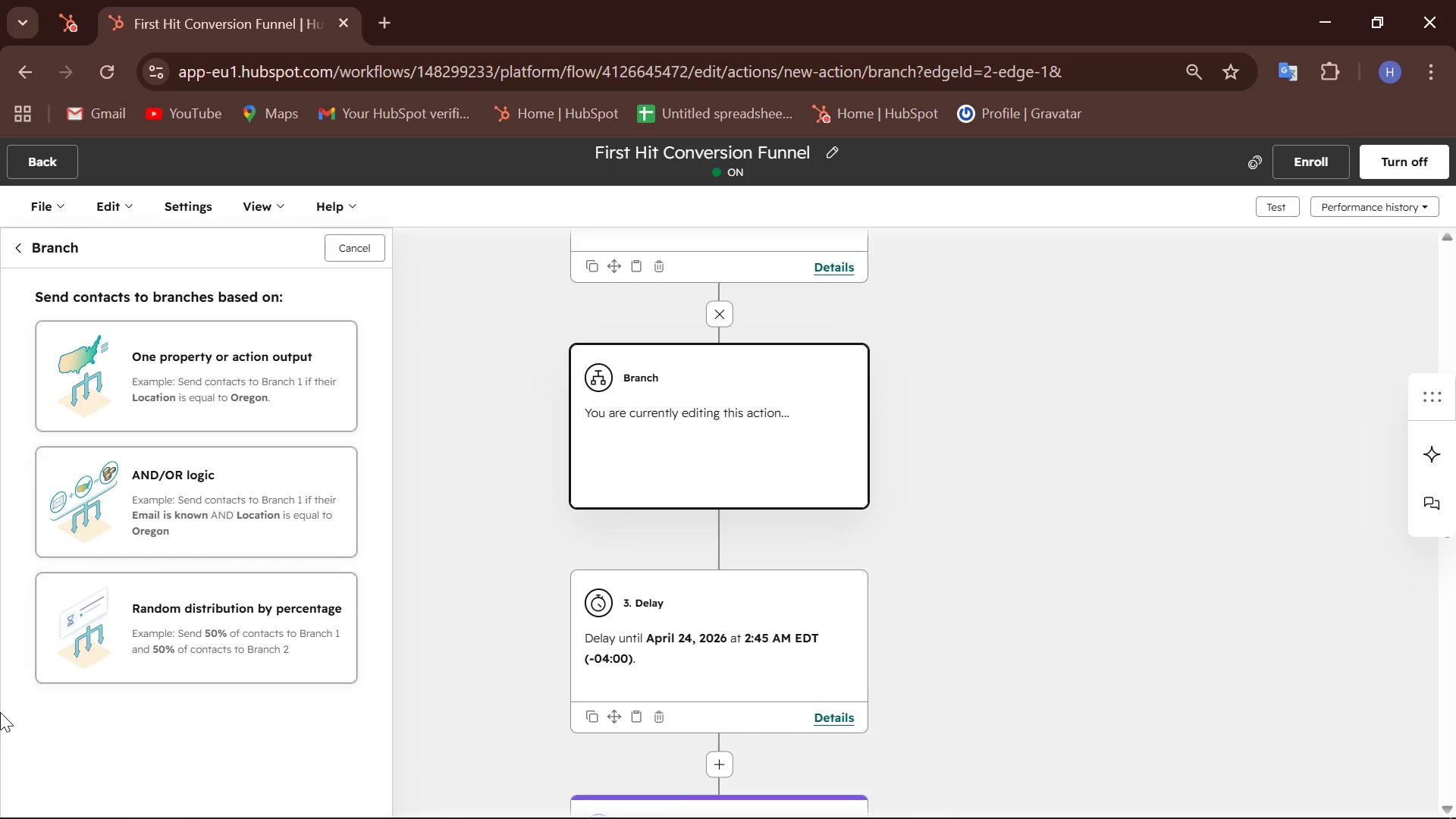 
wait(45.62)
 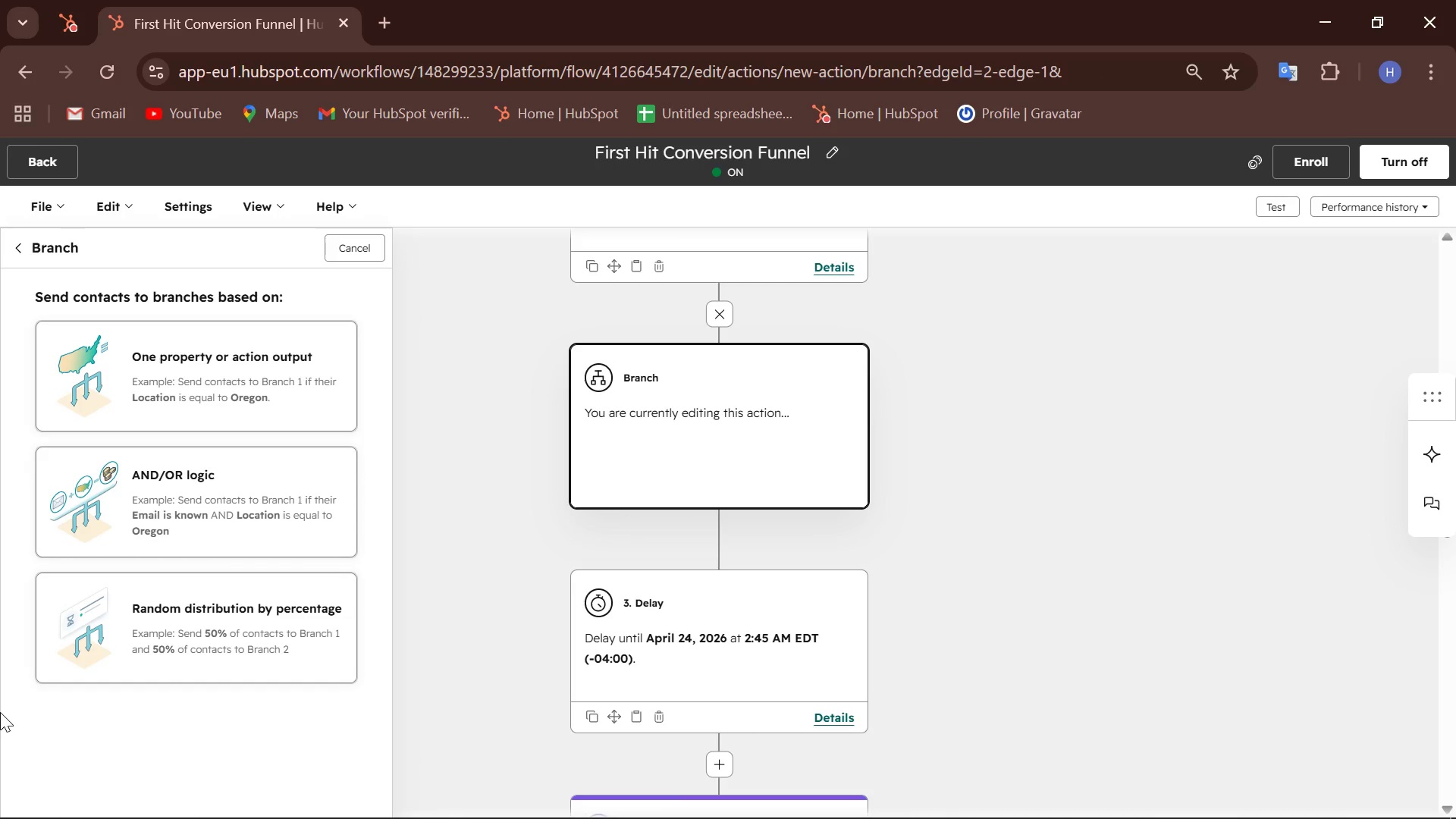 
scroll: coordinate [625, 470], scroll_direction: down, amount: 5.0
 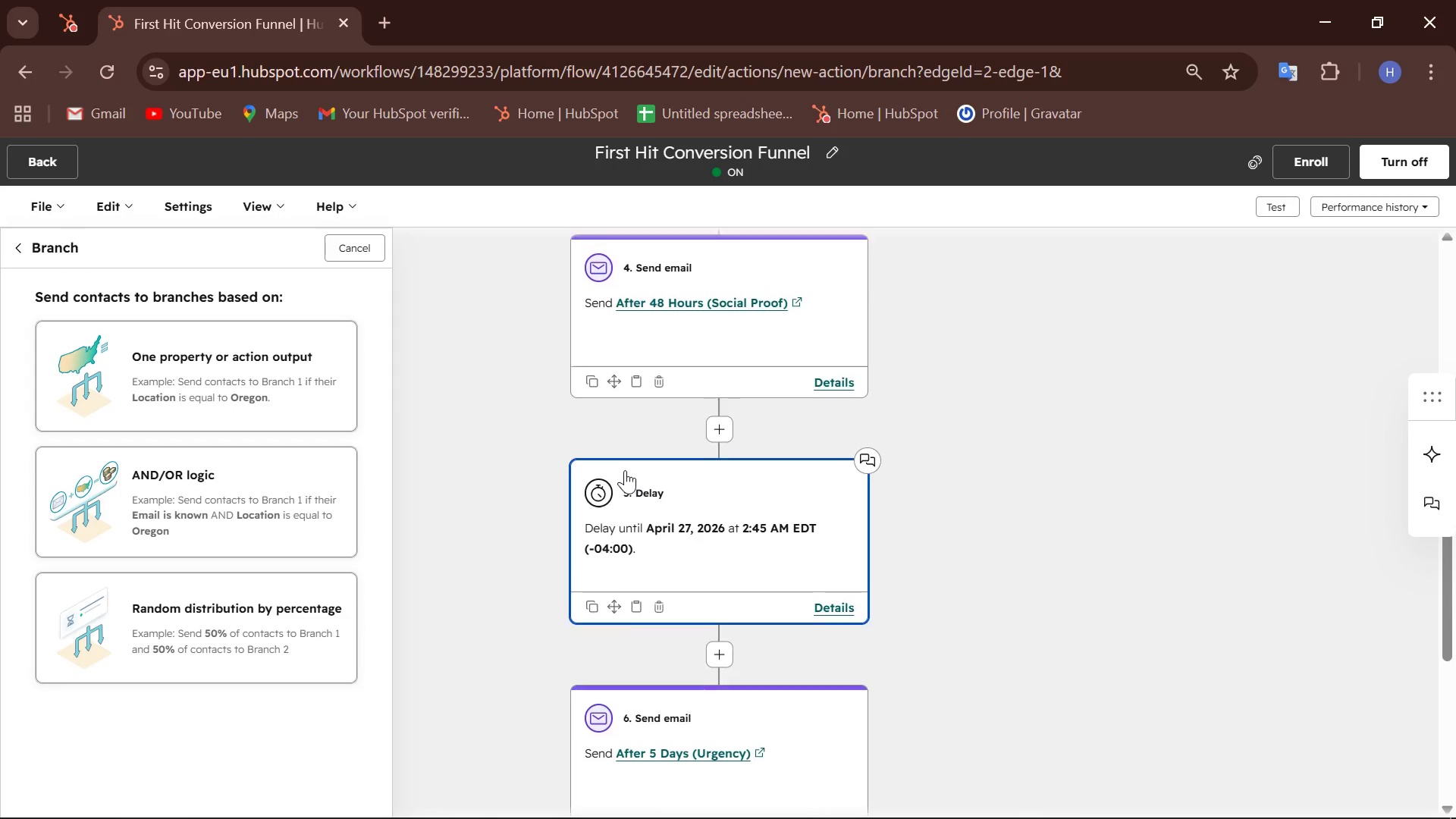 
scroll: coordinate [529, 464], scroll_direction: up, amount: 7.0
 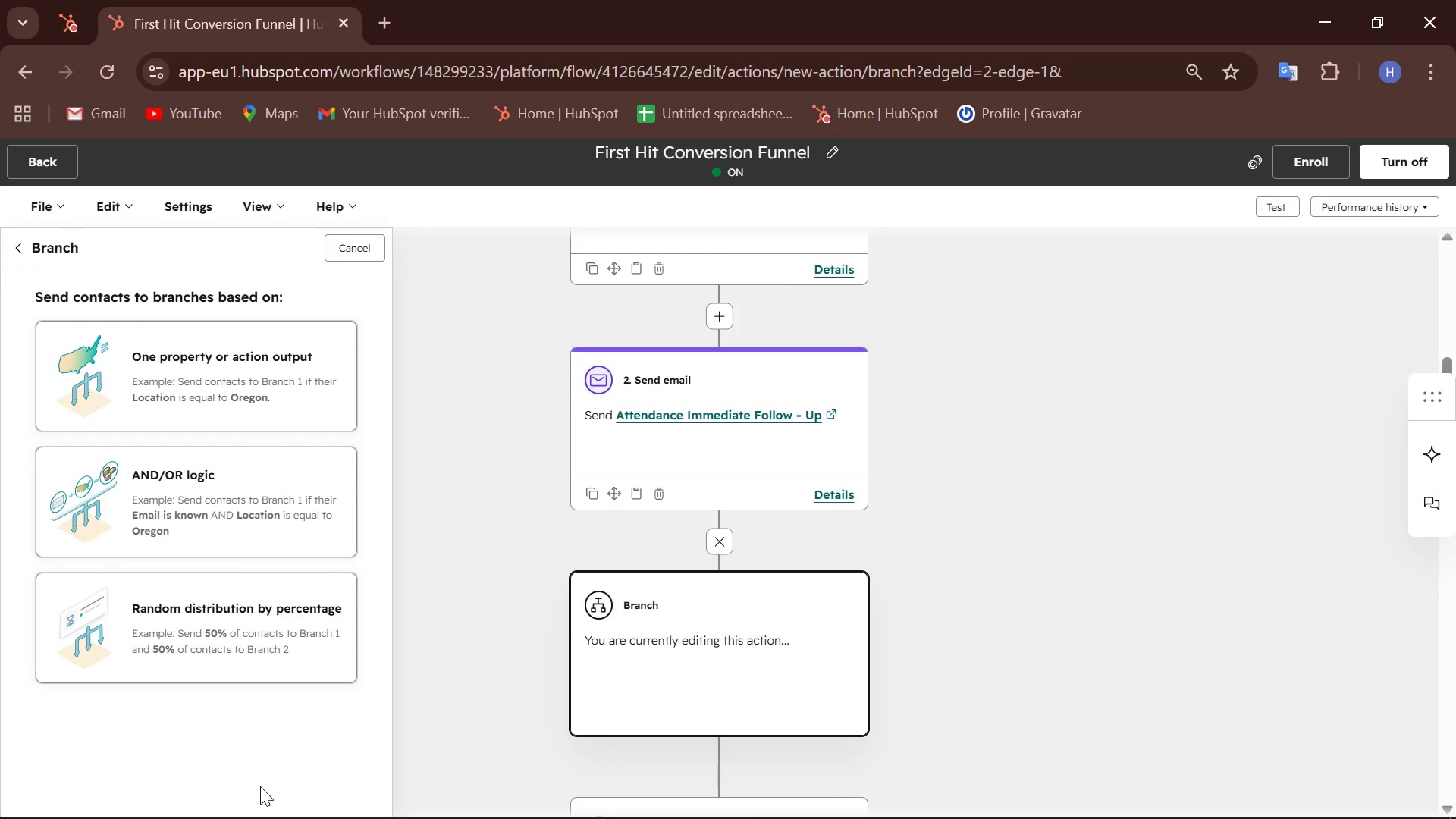 
wait(39.97)
 